 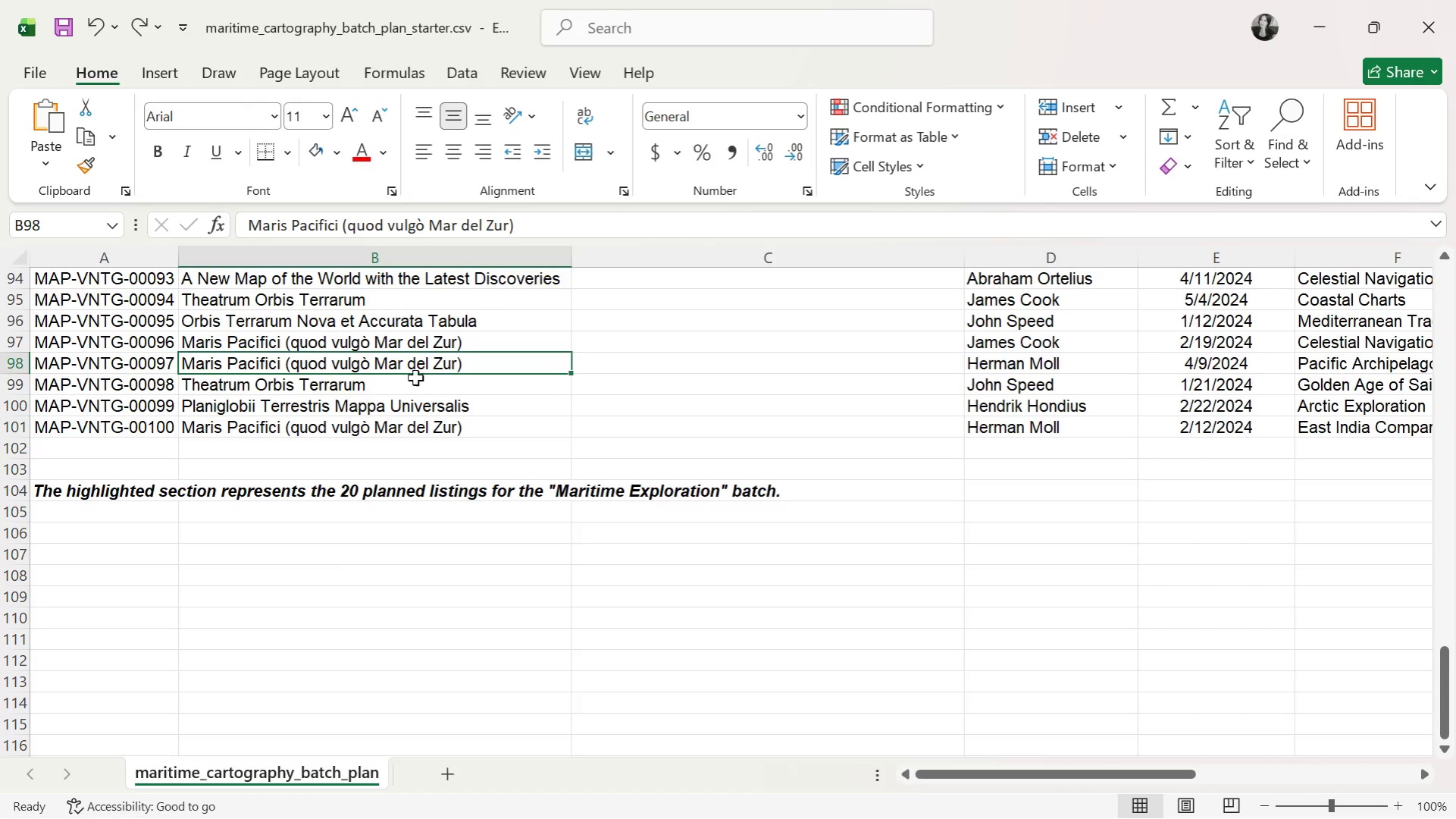 
scroll: coordinate [853, 588], scroll_direction: up, amount: 41.0
 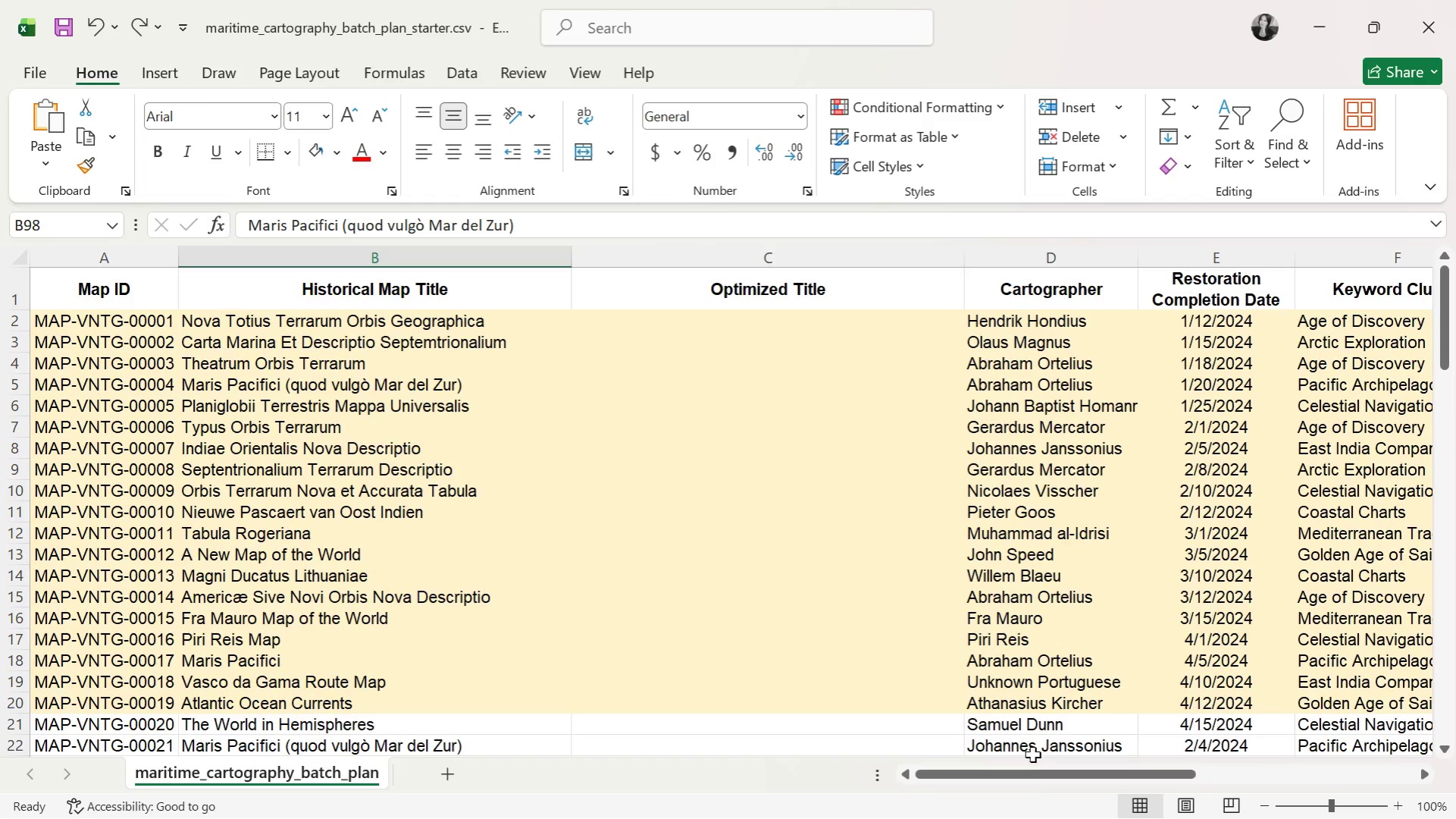 
left_click_drag(start_coordinate=[1020, 772], to_coordinate=[781, 708])
 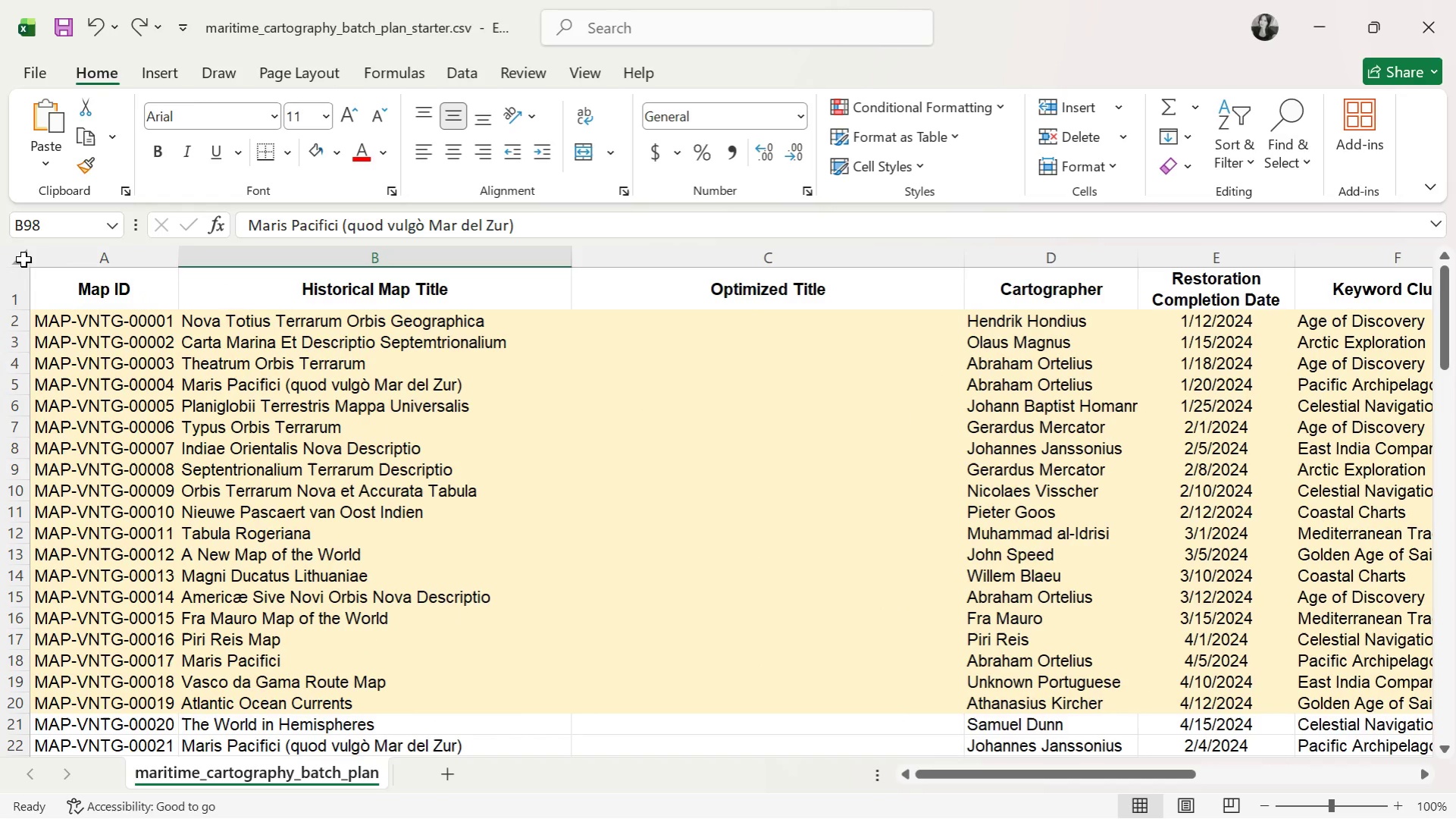 
left_click([22, 260])
 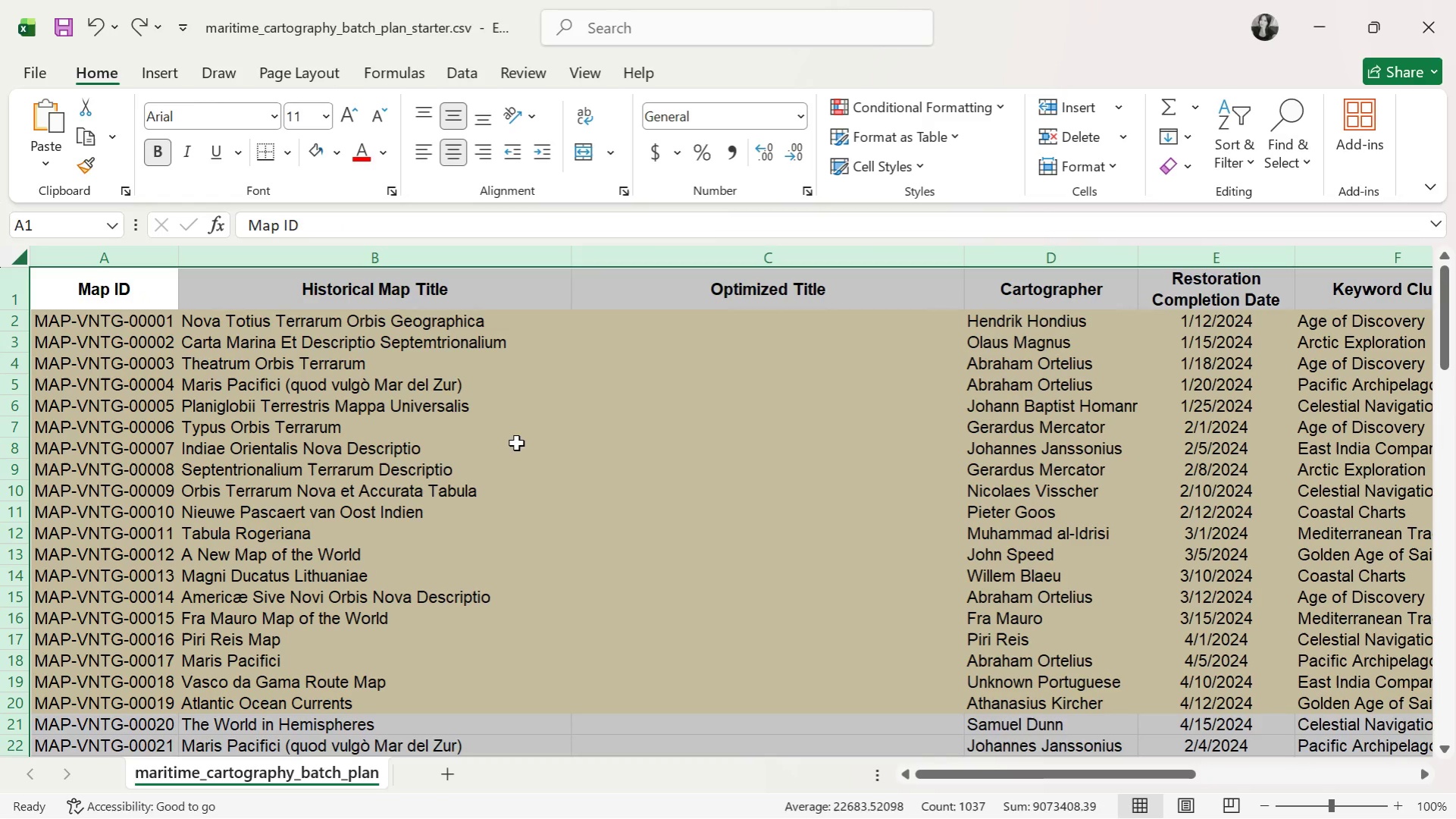 
left_click([743, 530])
 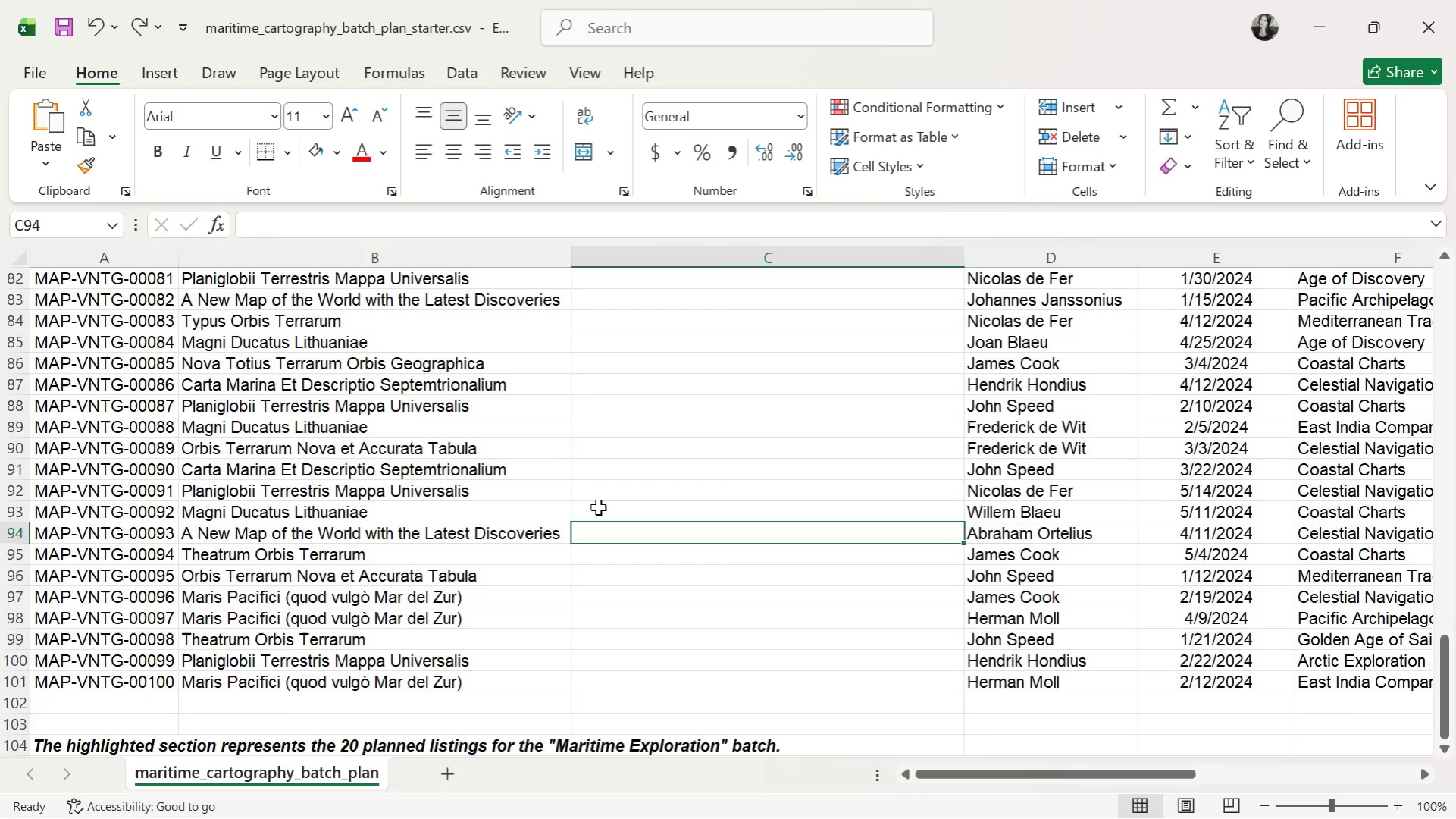 
scroll: coordinate [739, 530], scroll_direction: down, amount: 27.0
 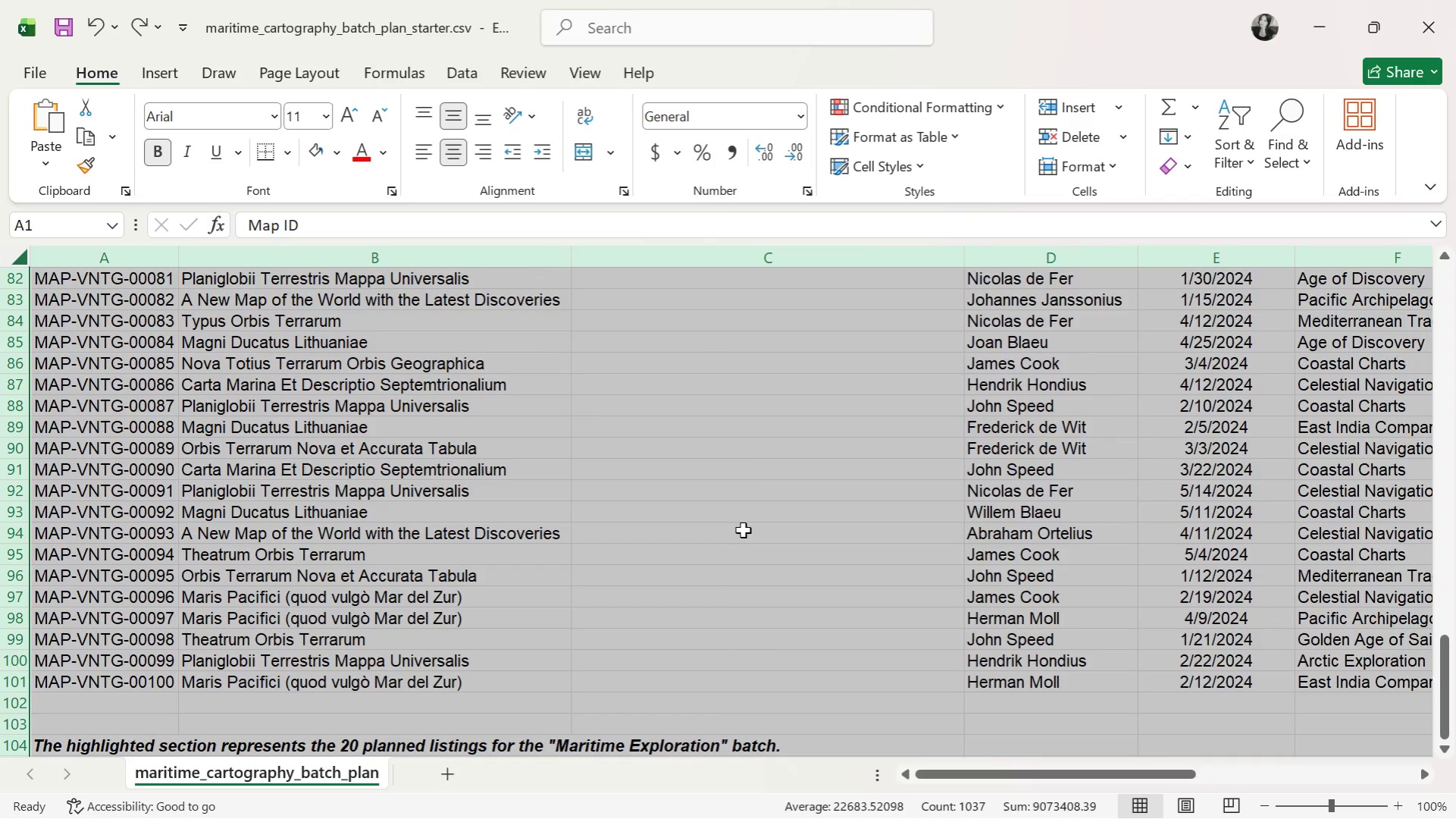 
left_click_drag(start_coordinate=[118, 295], to_coordinate=[978, 721])
 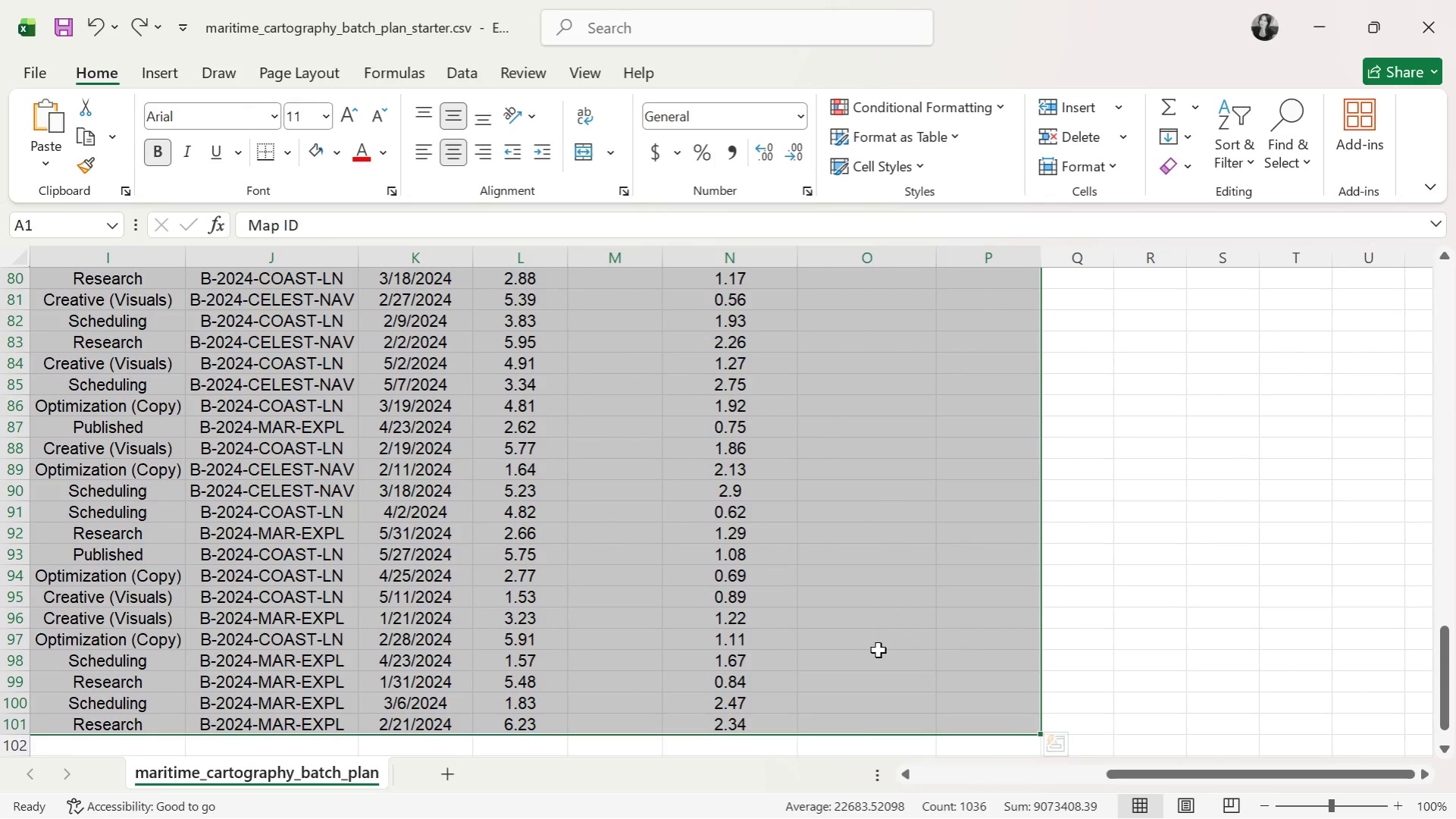 
scroll: coordinate [336, 432], scroll_direction: up, amount: 33.0
 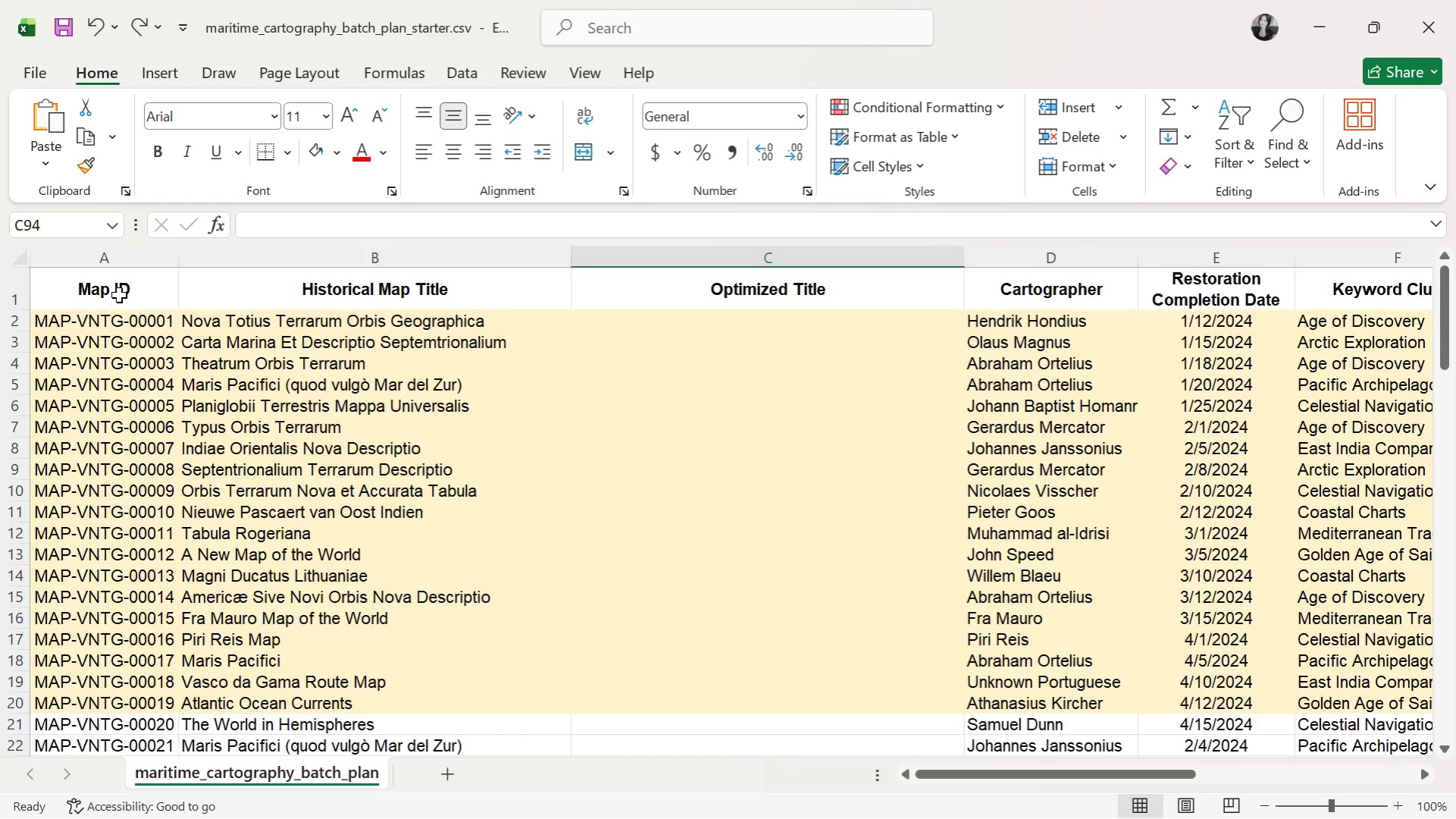 
scroll: coordinate [878, 650], scroll_direction: down, amount: 1.0
 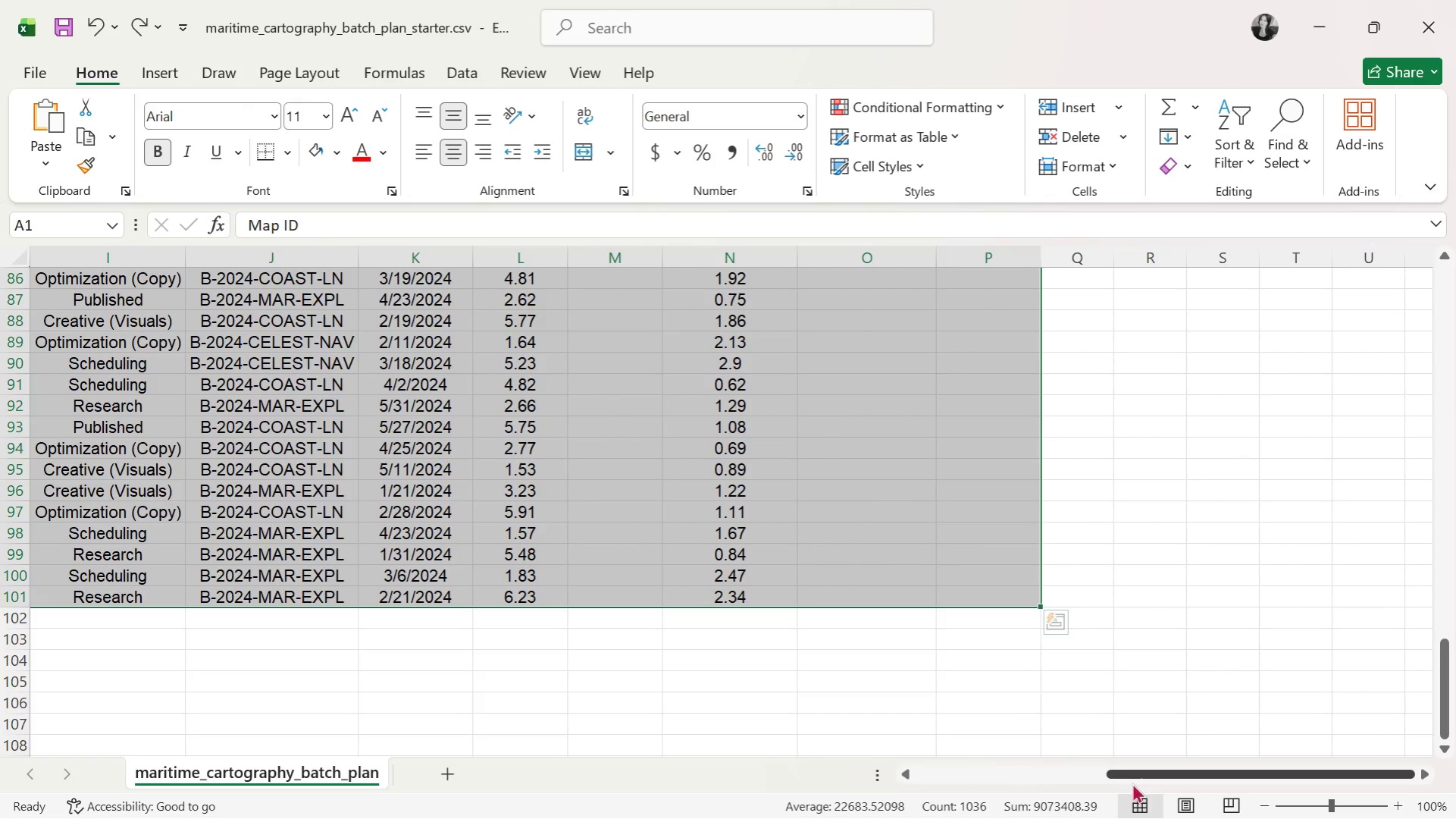 
left_click_drag(start_coordinate=[1135, 777], to_coordinate=[745, 773])
 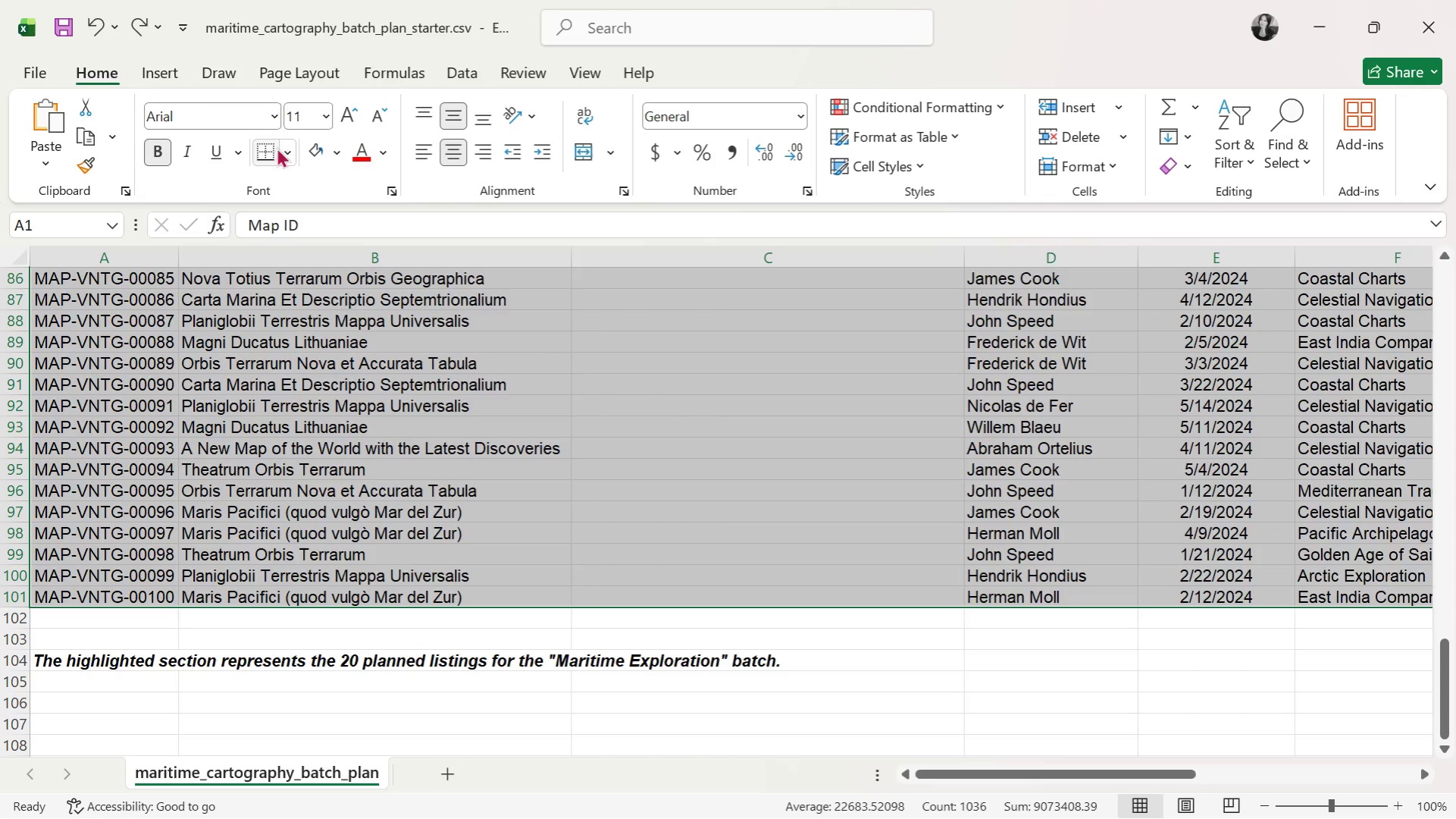 
left_click([284, 148])
 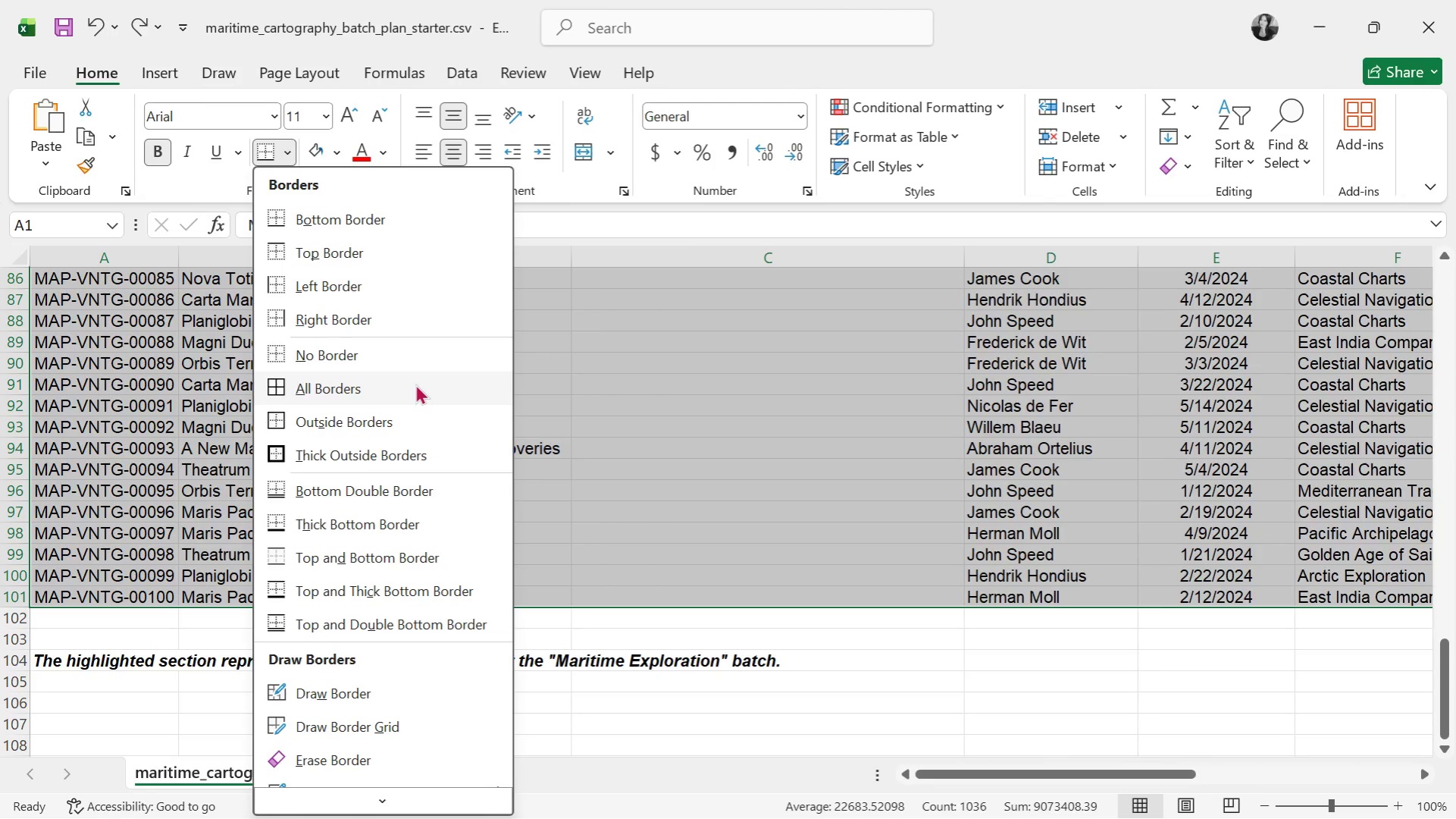 
wait(5.23)
 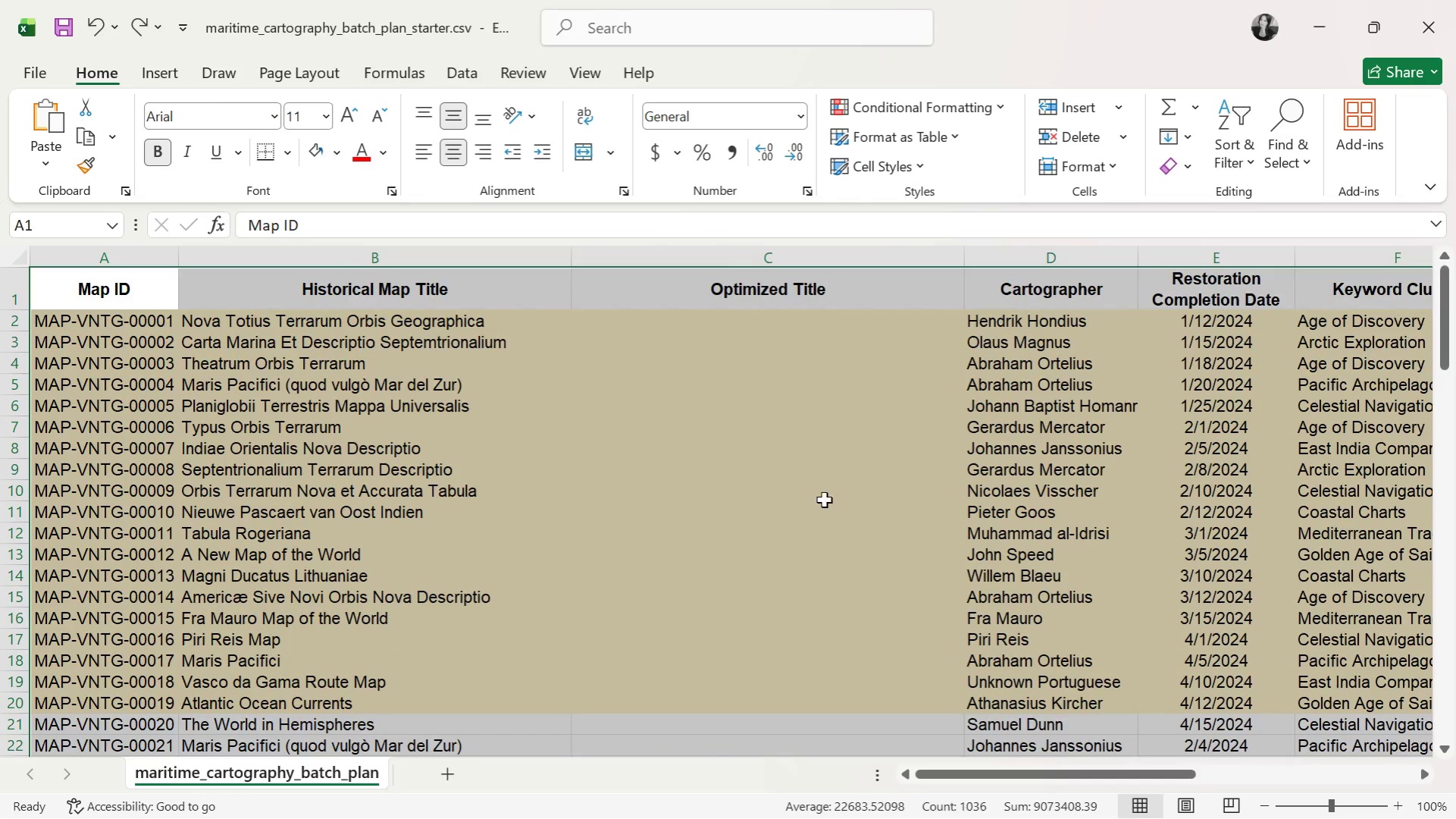 
left_click([824, 500])
 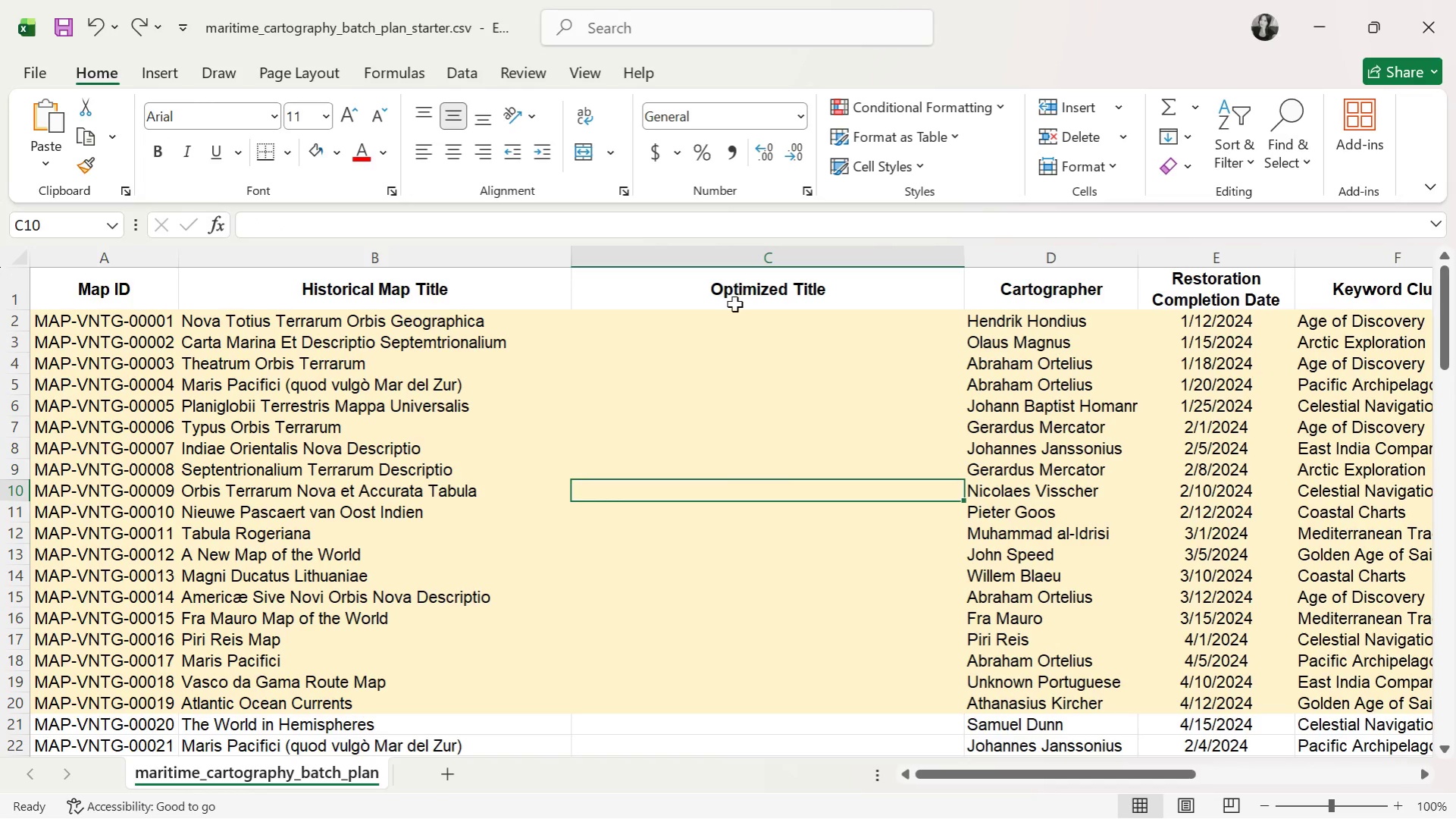 
scroll: coordinate [816, 501], scroll_direction: up, amount: 32.0
 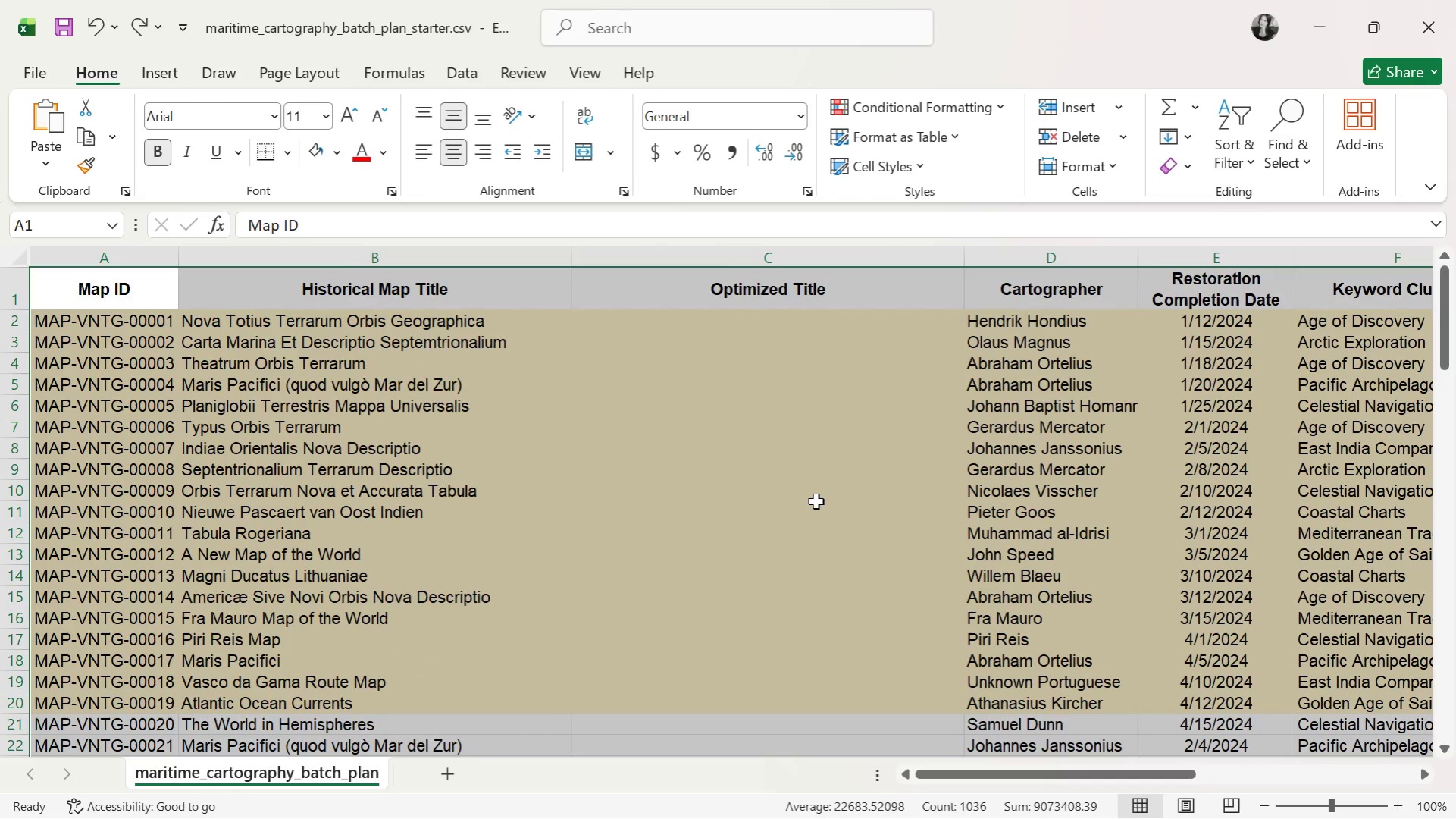 
left_click([704, 342])
 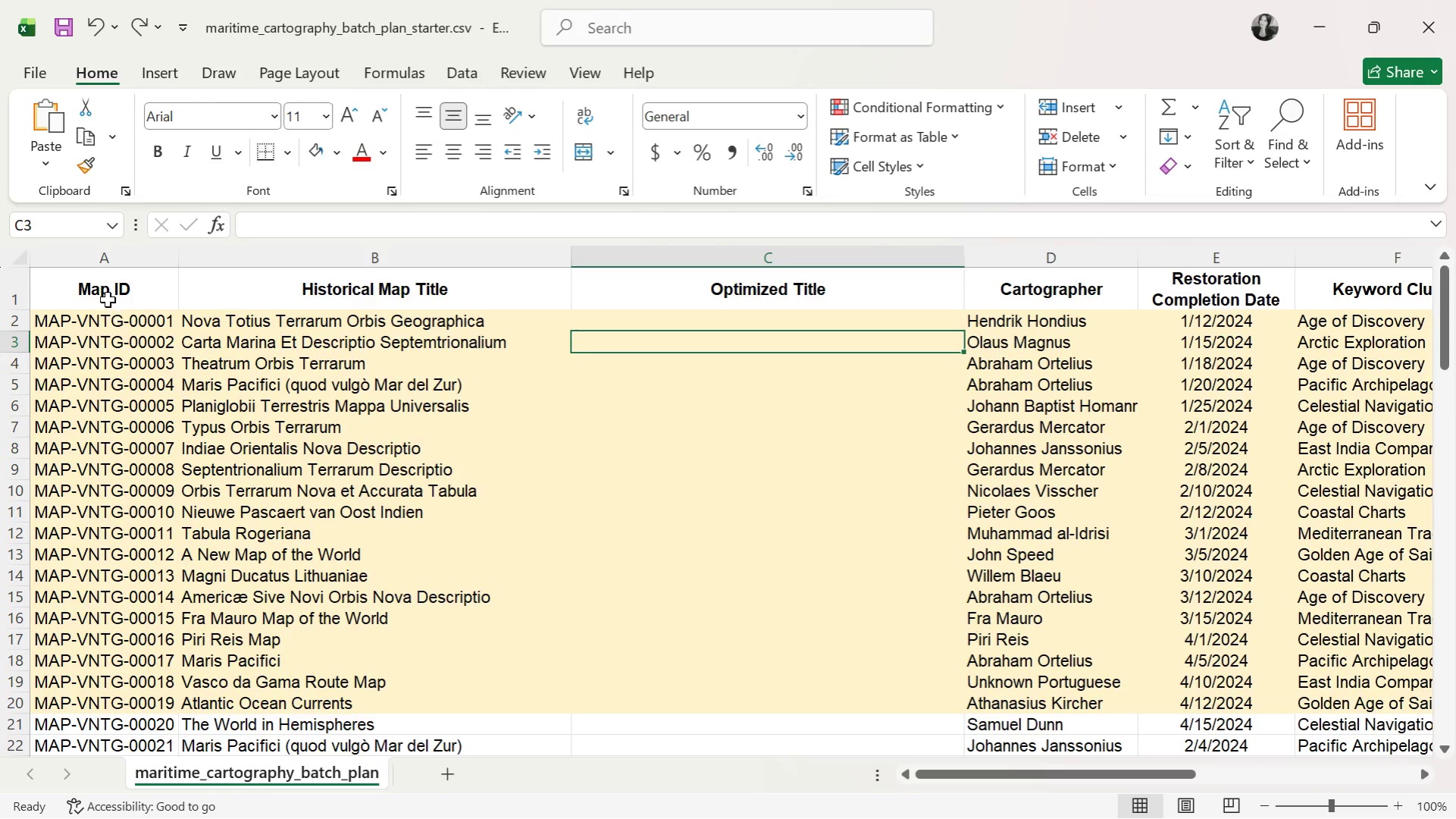 
left_click_drag(start_coordinate=[108, 298], to_coordinate=[1222, 699])
 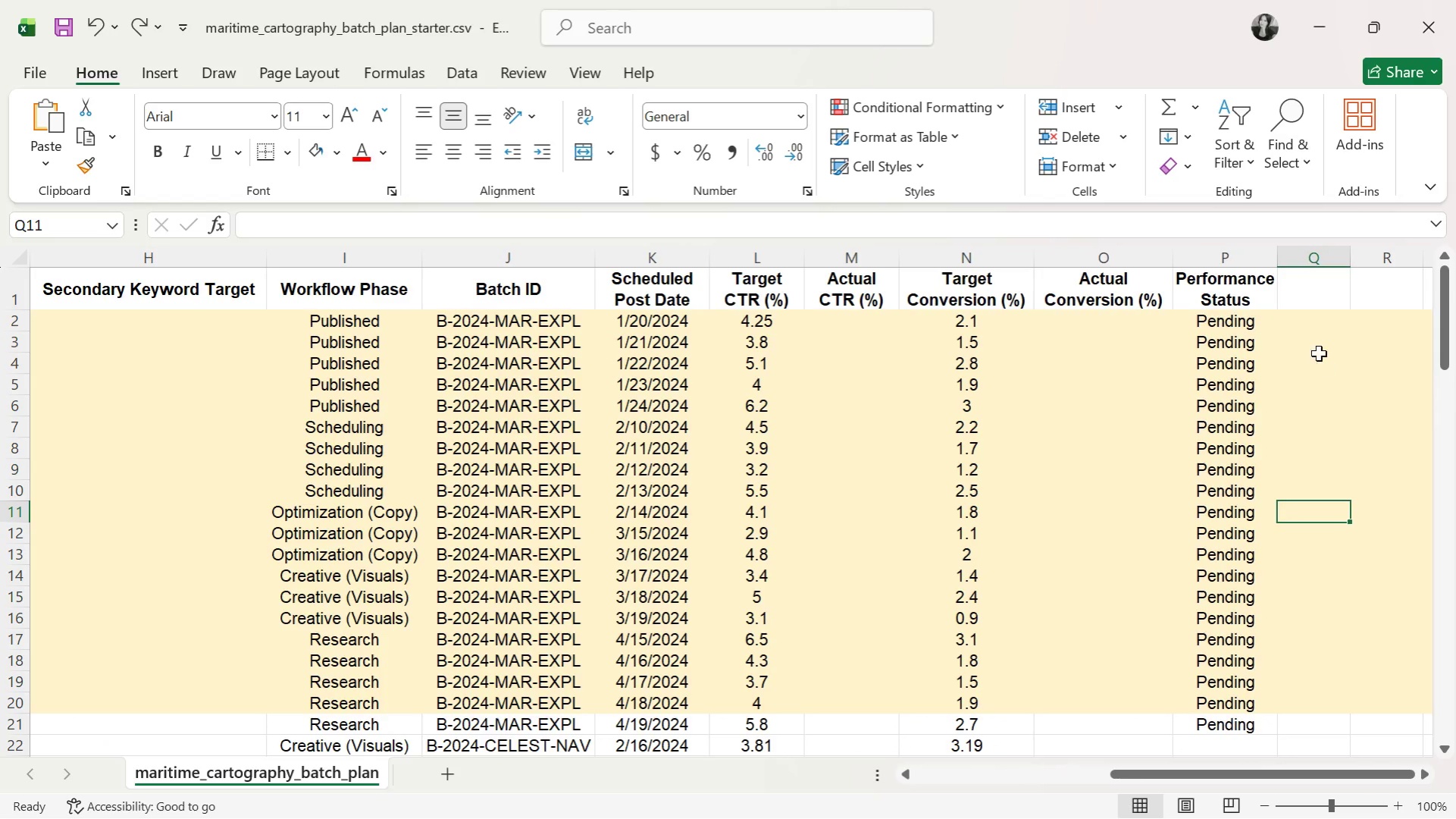 
left_click_drag(start_coordinate=[1316, 342], to_coordinate=[1388, 380])
 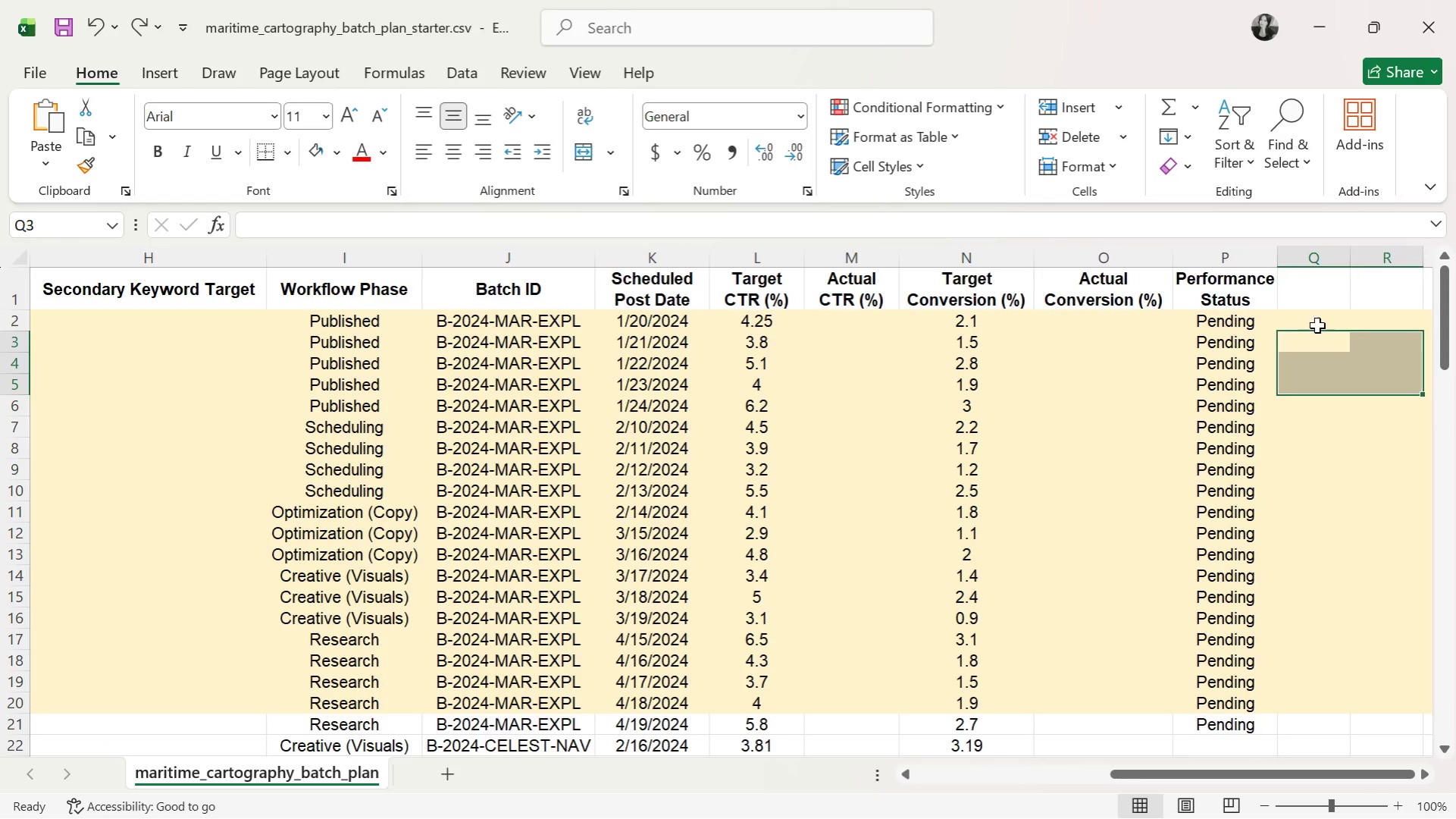 
left_click_drag(start_coordinate=[1317, 325], to_coordinate=[1454, 634])
 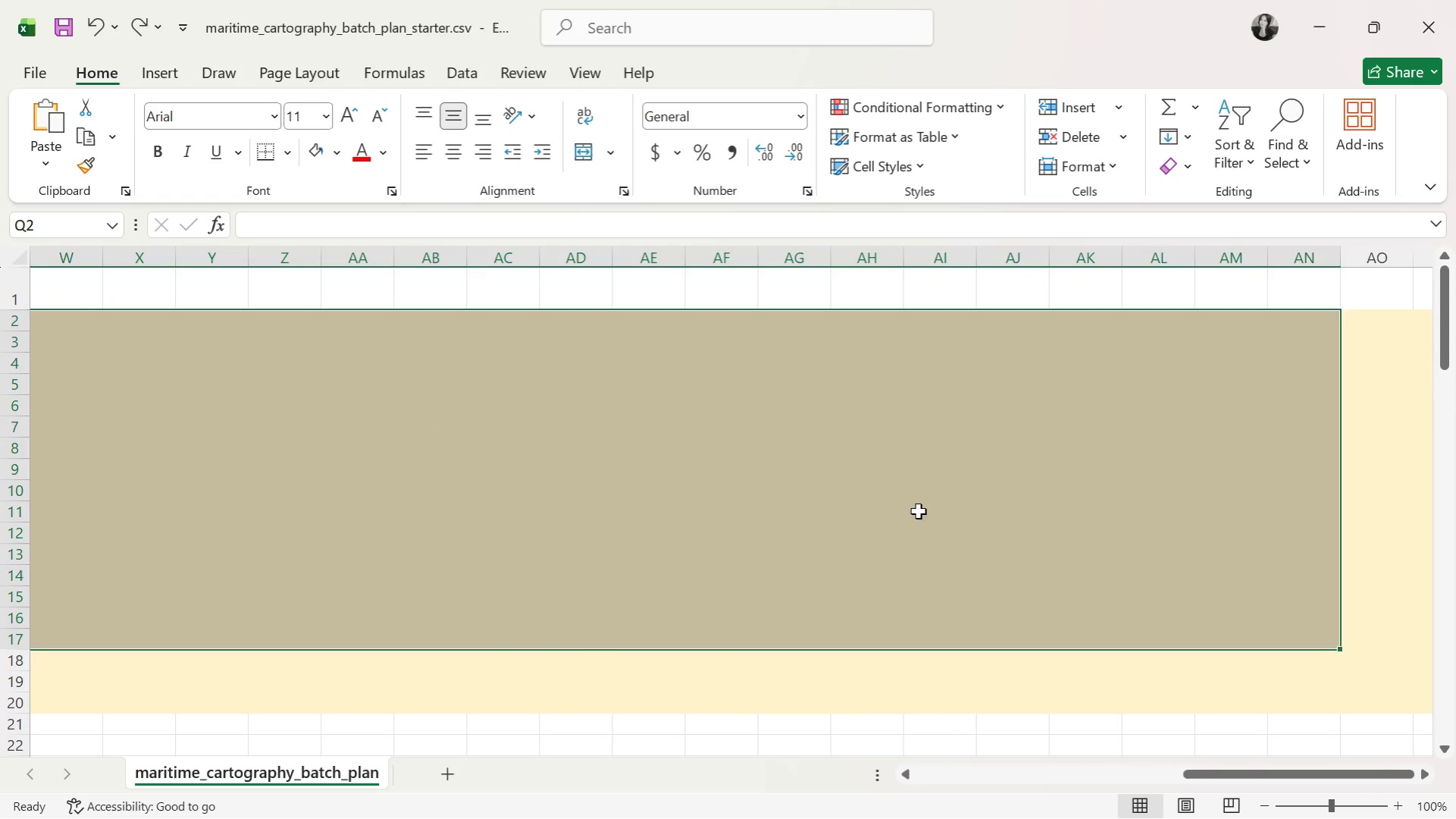 
left_click([828, 482])
 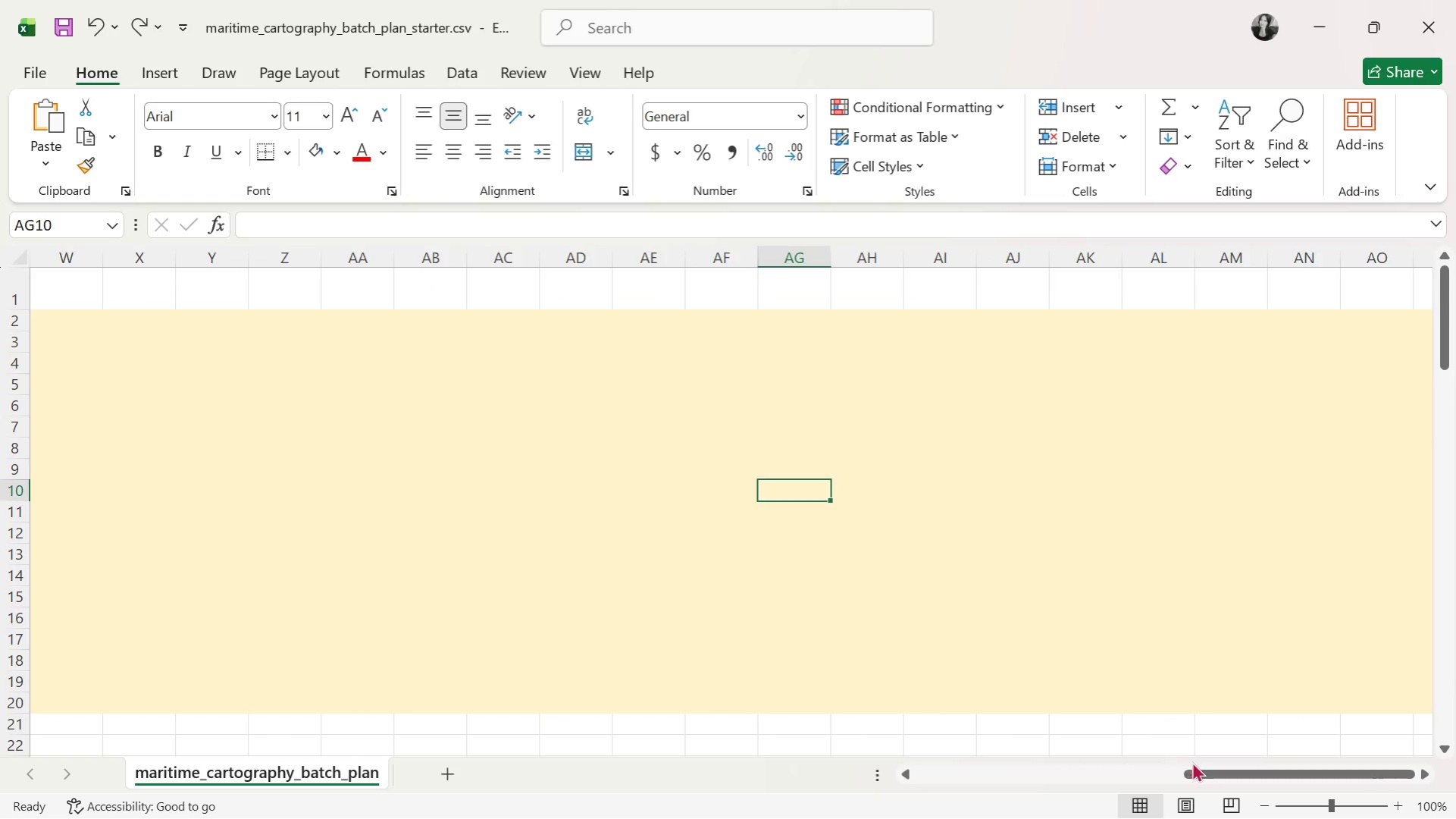 
left_click_drag(start_coordinate=[1203, 767], to_coordinate=[484, 695])
 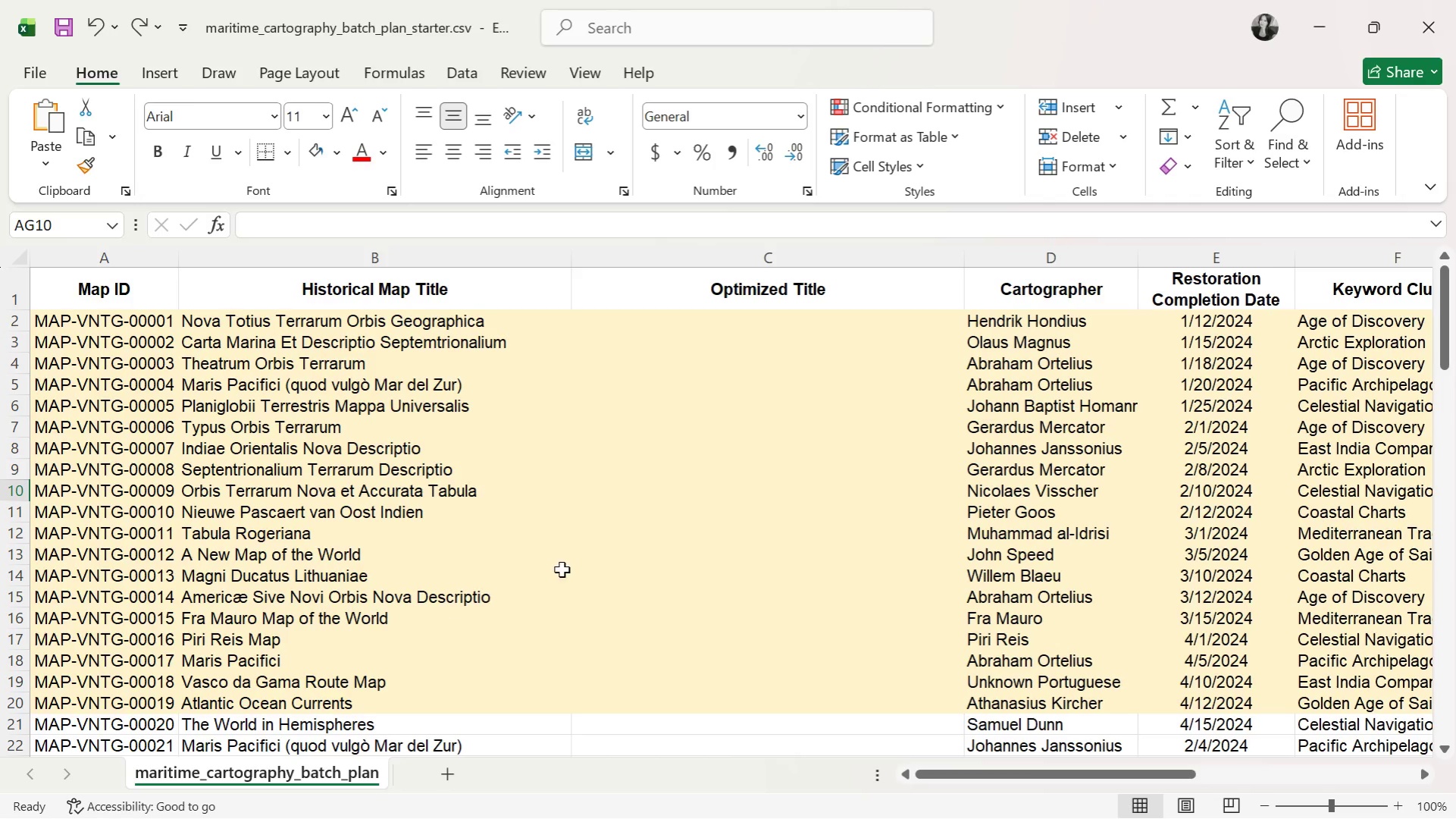 
scroll: coordinate [574, 560], scroll_direction: down, amount: 28.0
 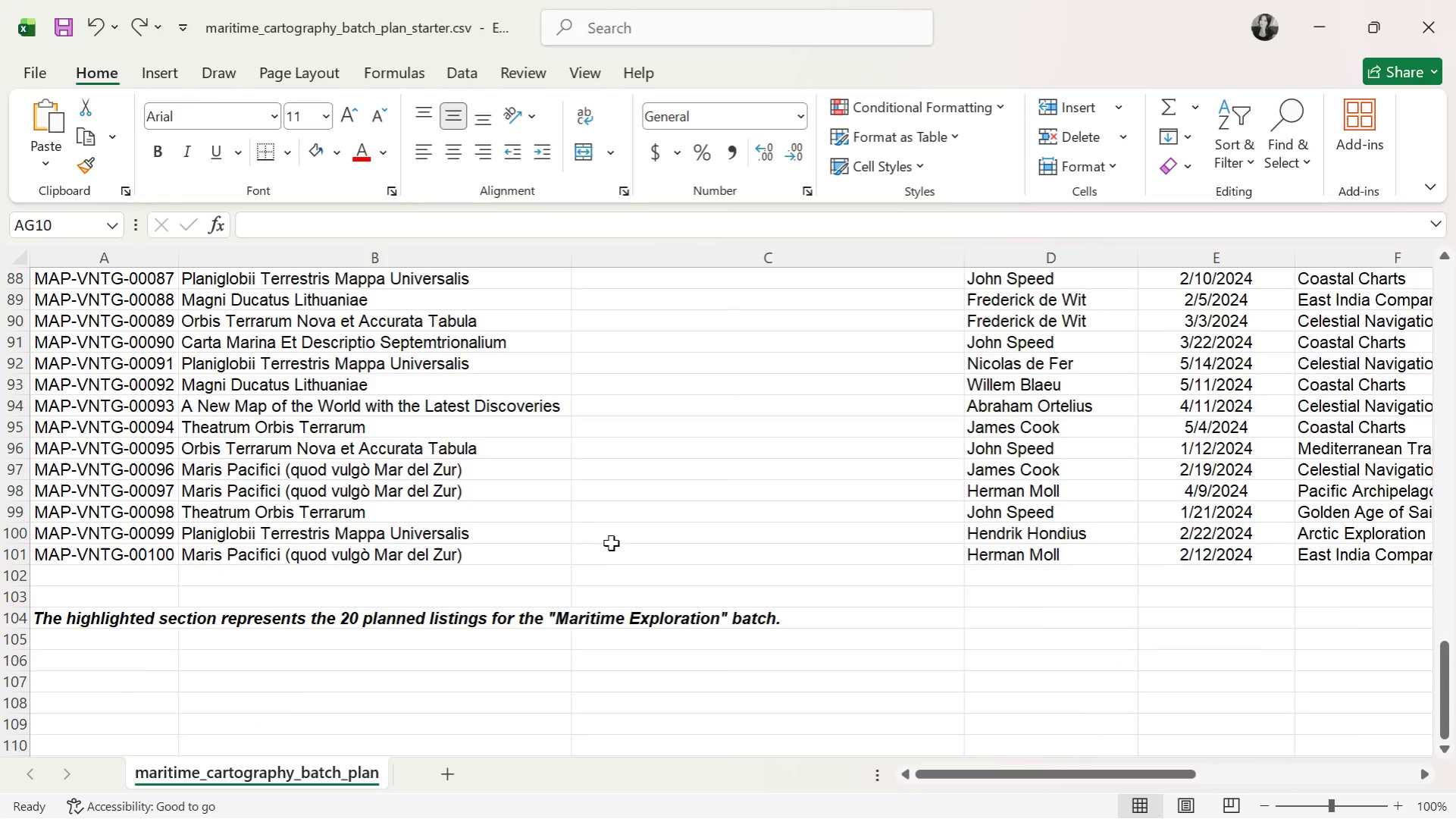 
scroll: coordinate [664, 536], scroll_direction: up, amount: 36.0
 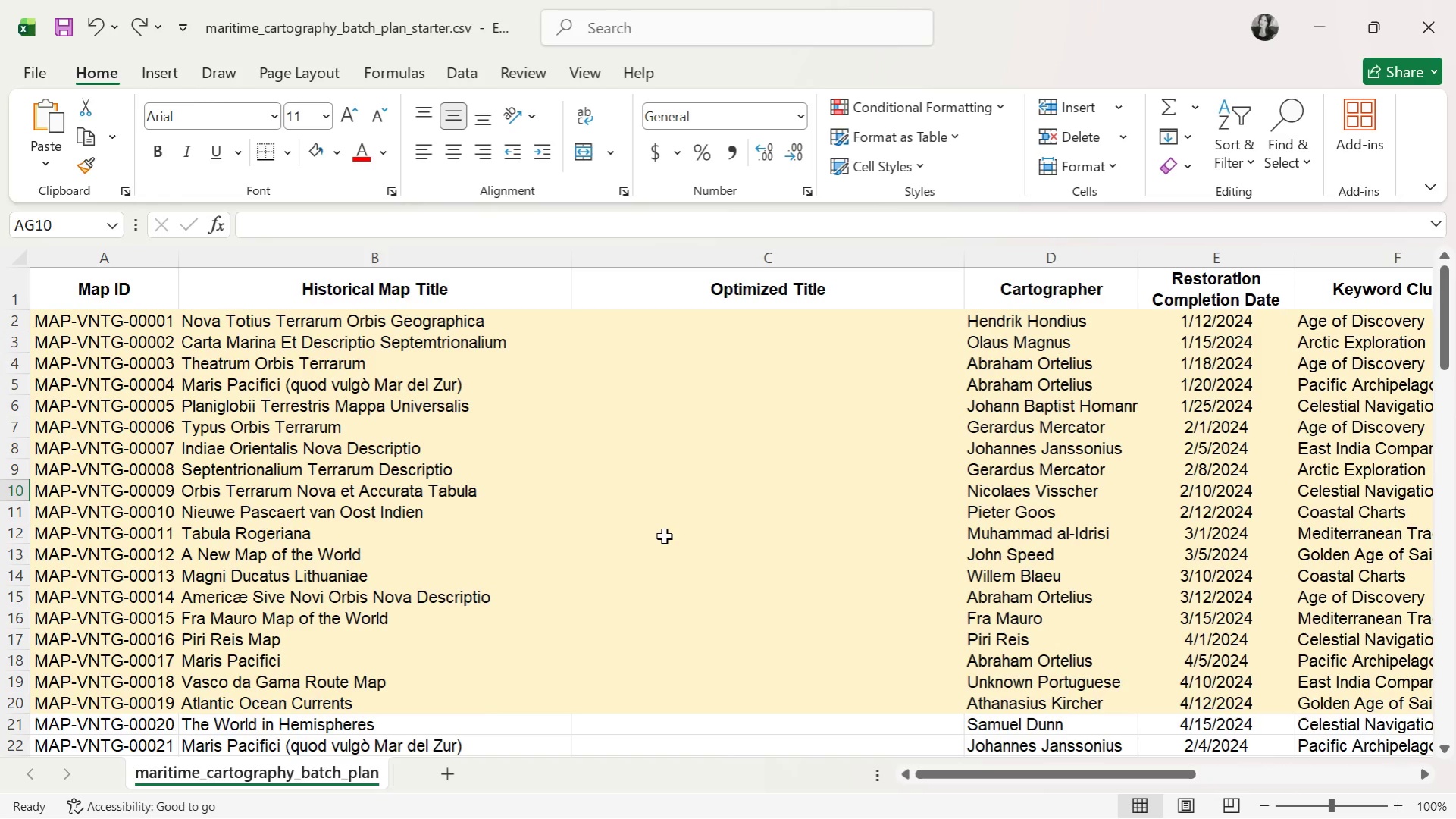 
wait(45.25)
 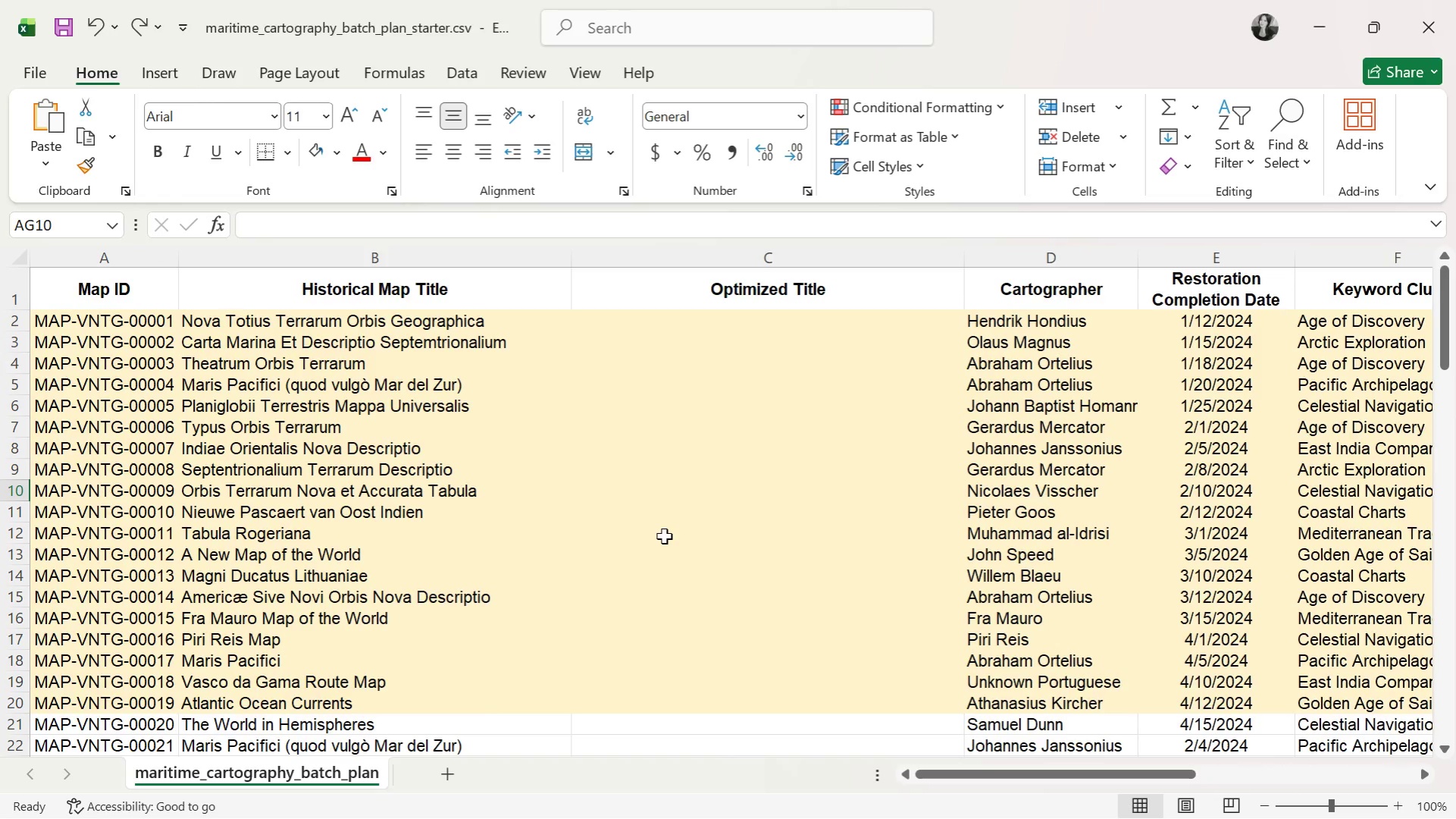 
left_click([787, 326])
 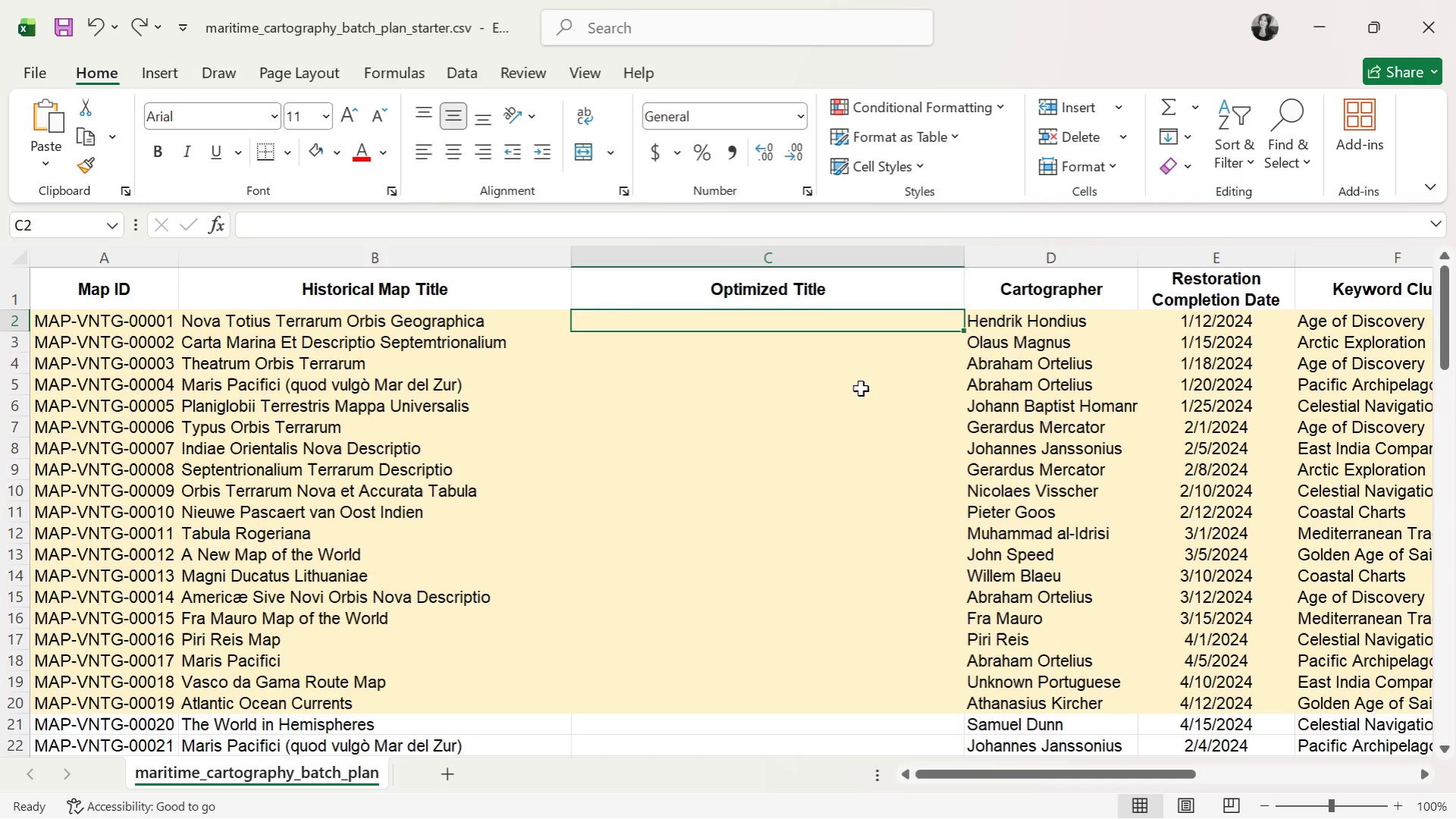 
wait(46.86)
 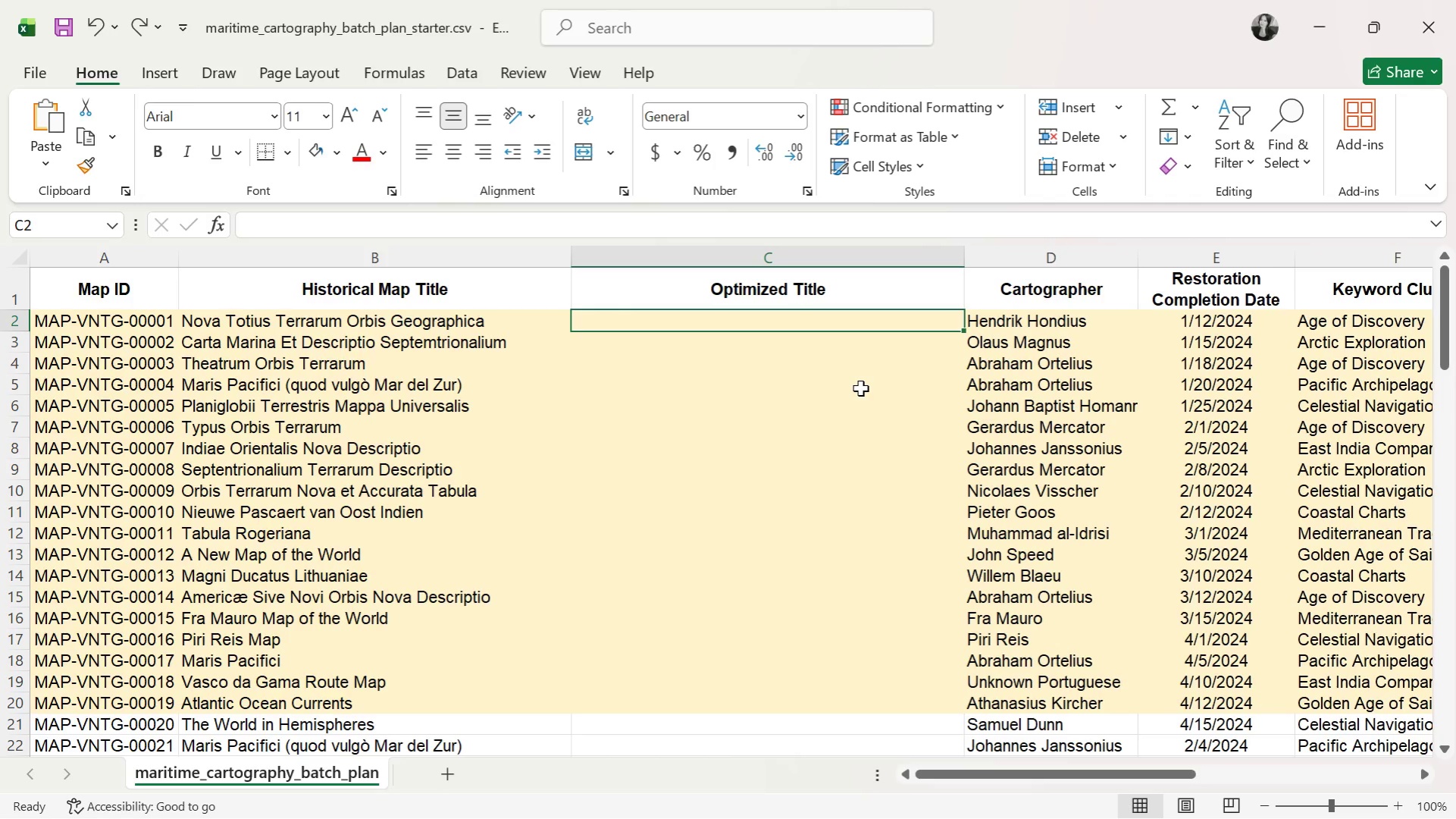 
type(Vintage Nova Totius )
 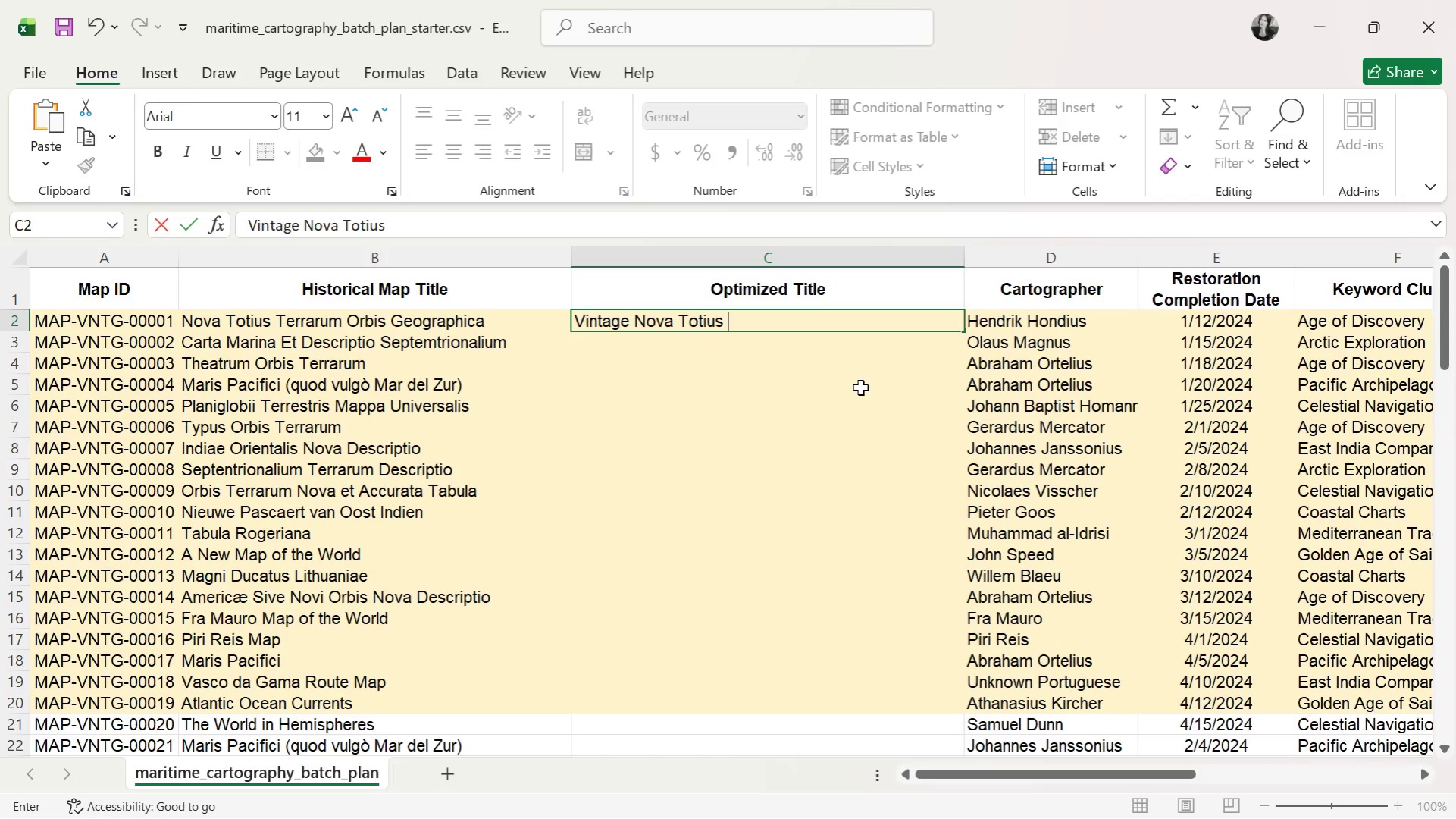 
wait(81.3)
 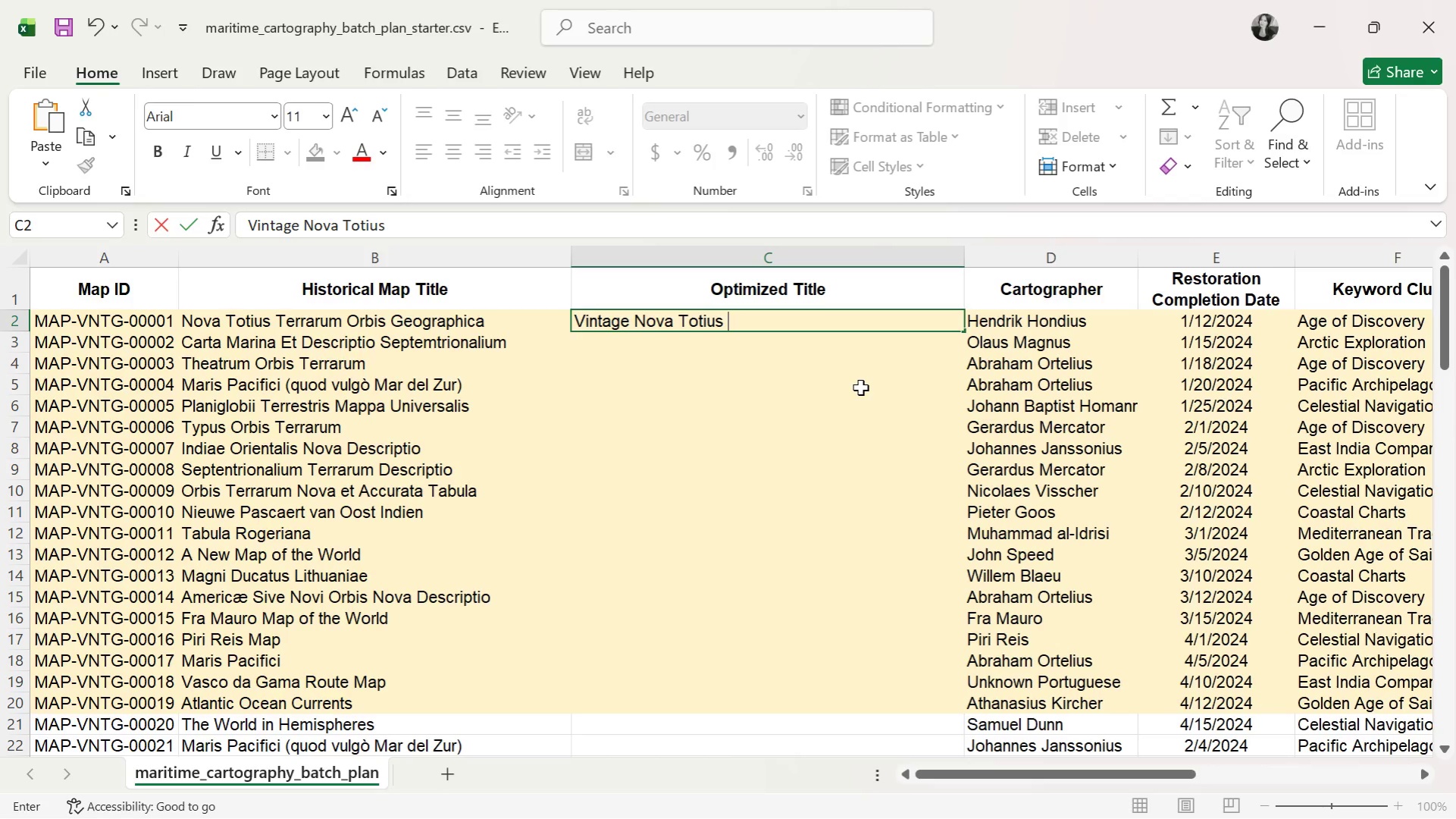 
type(Terrarum Orbis Geographica)
 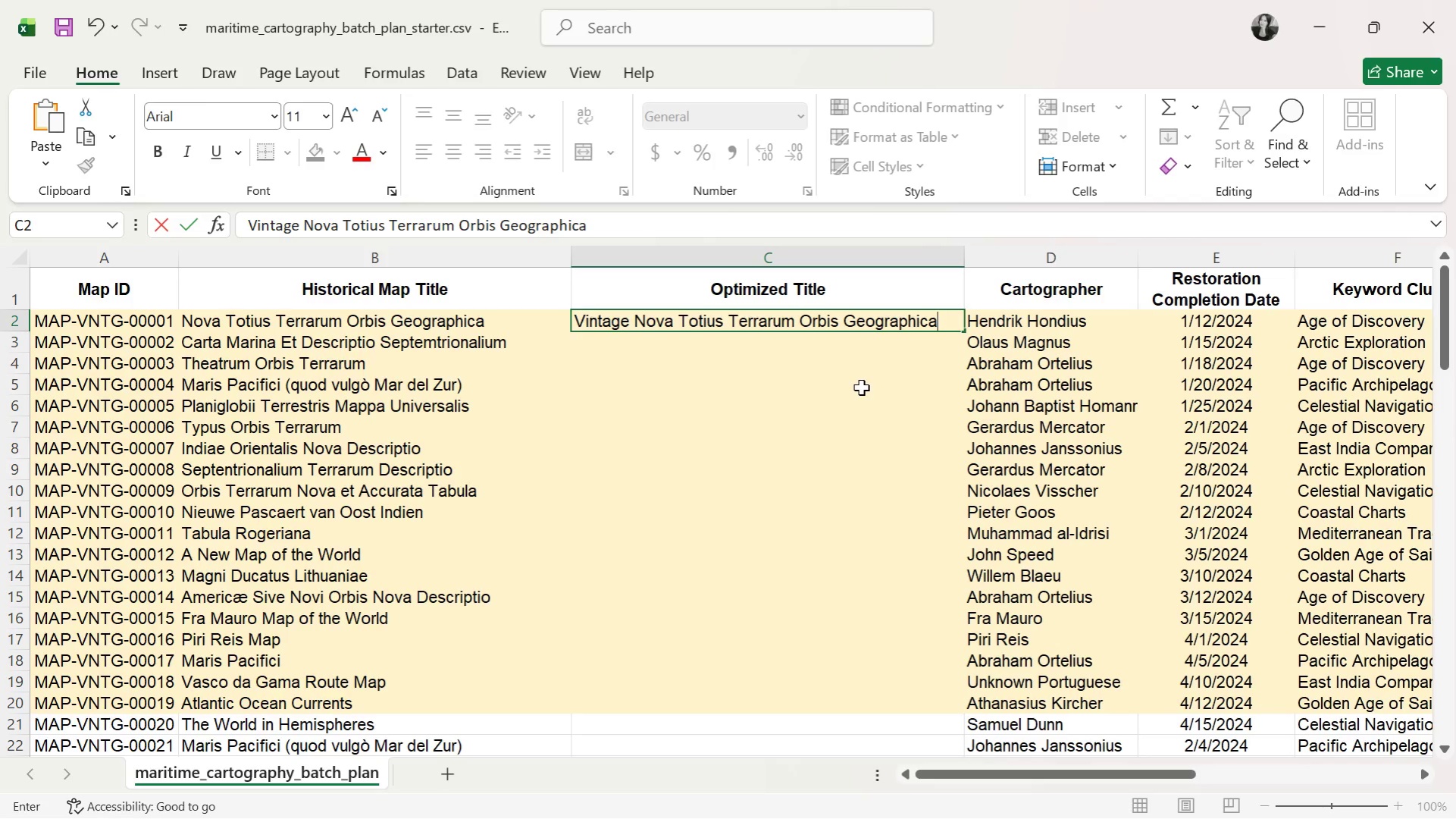 
type( by Hendrik)
 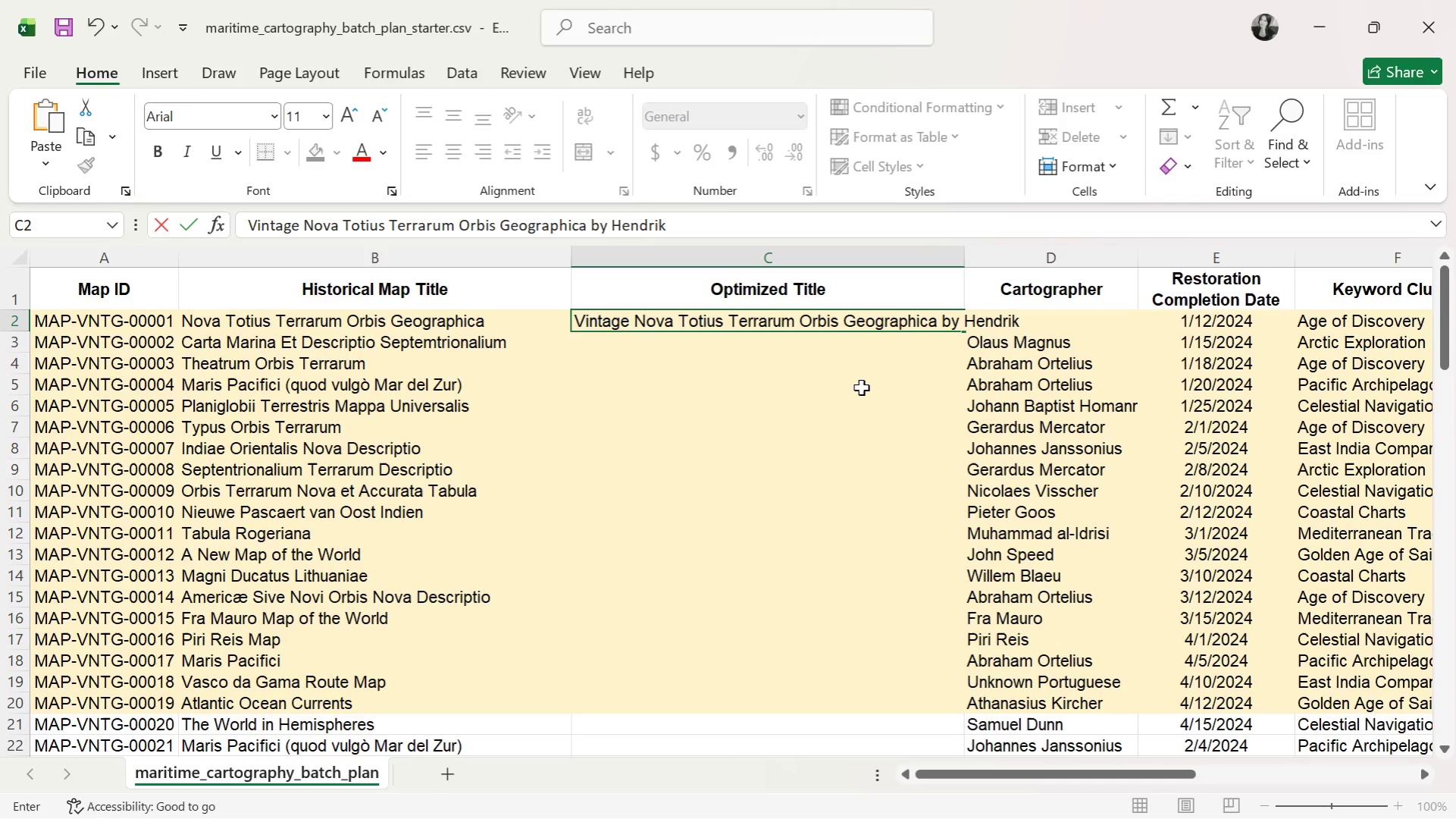 
double_click([963, 264])
 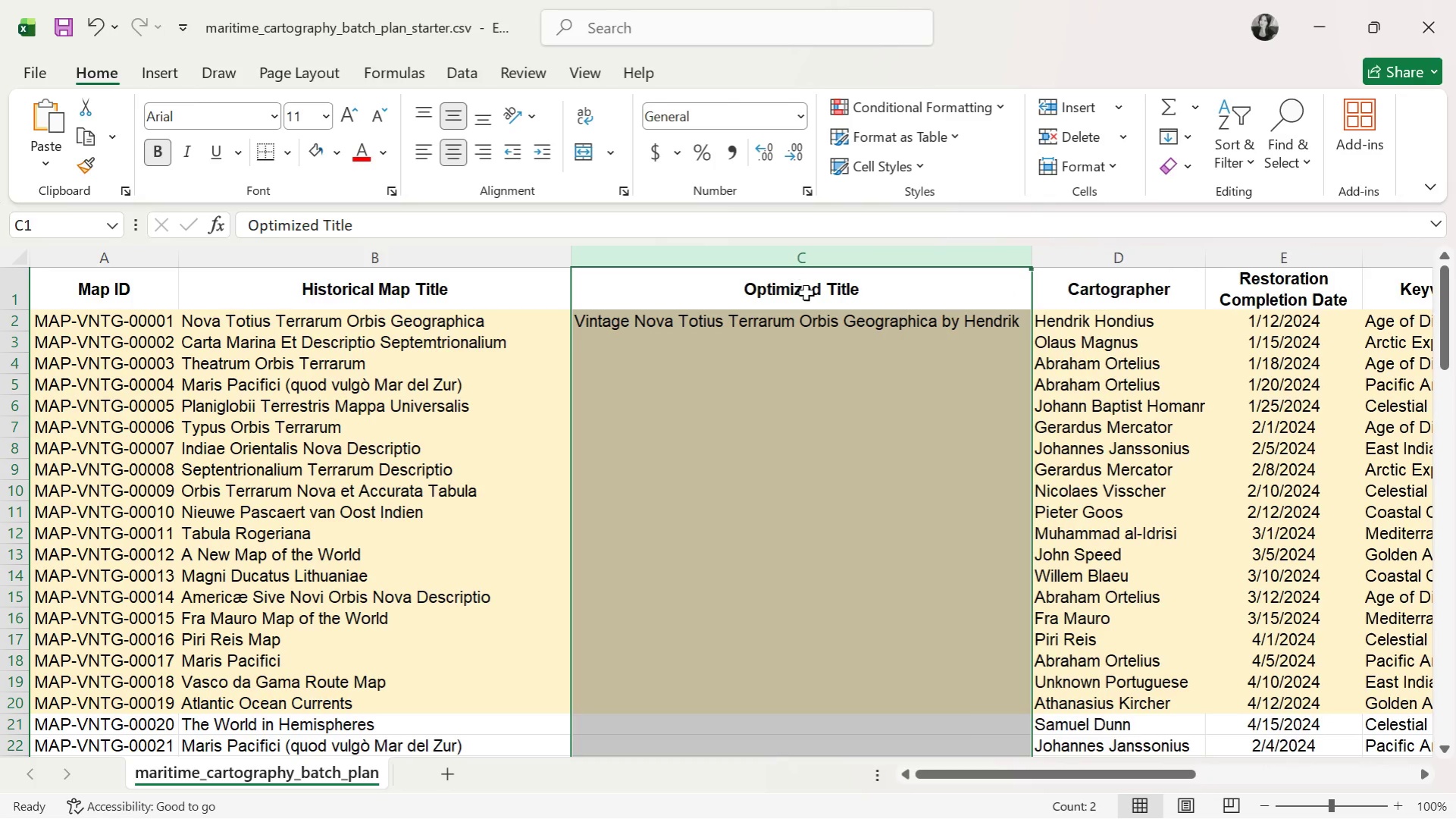 
left_click([870, 330])
 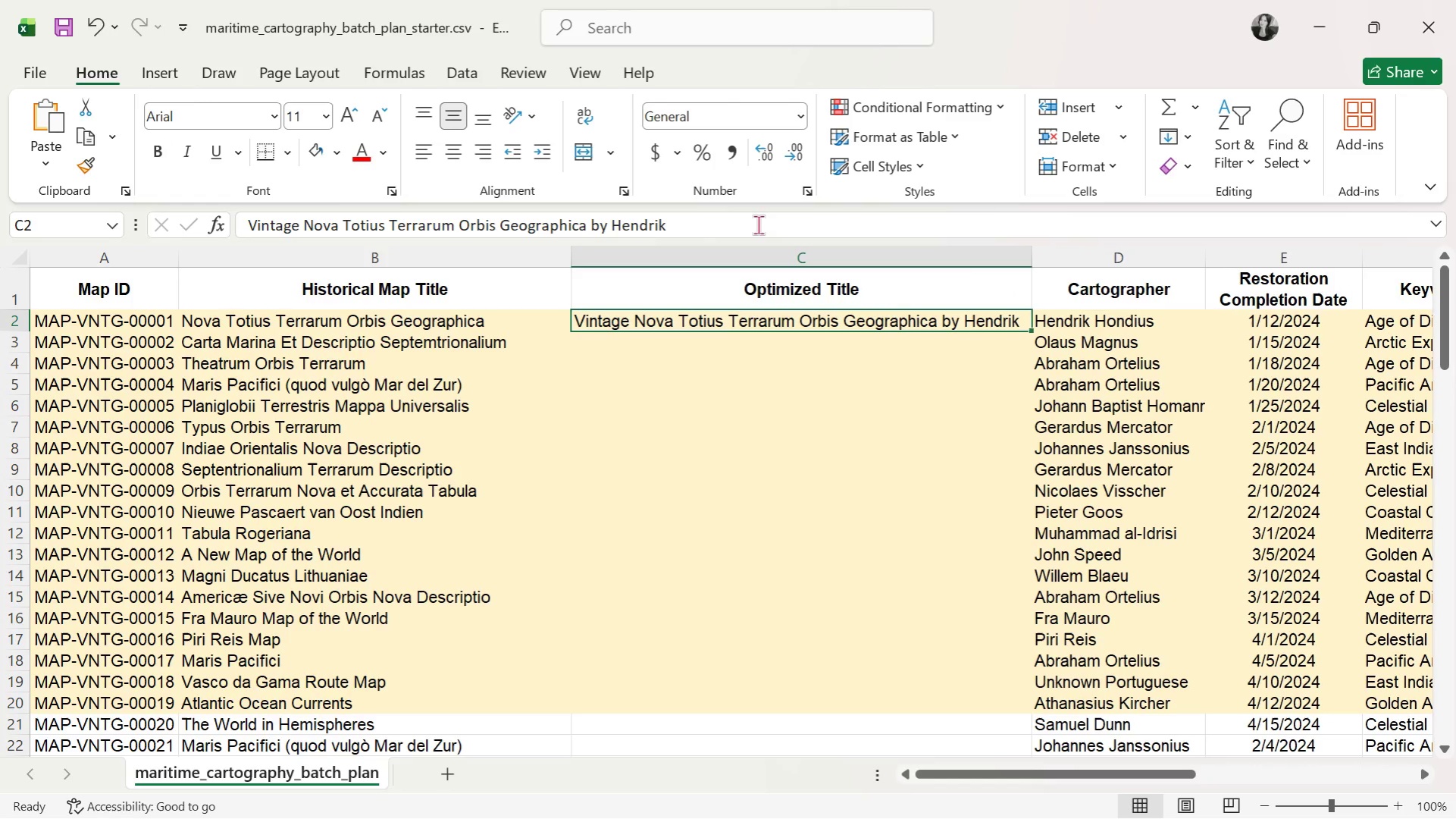 
left_click([767, 215])
 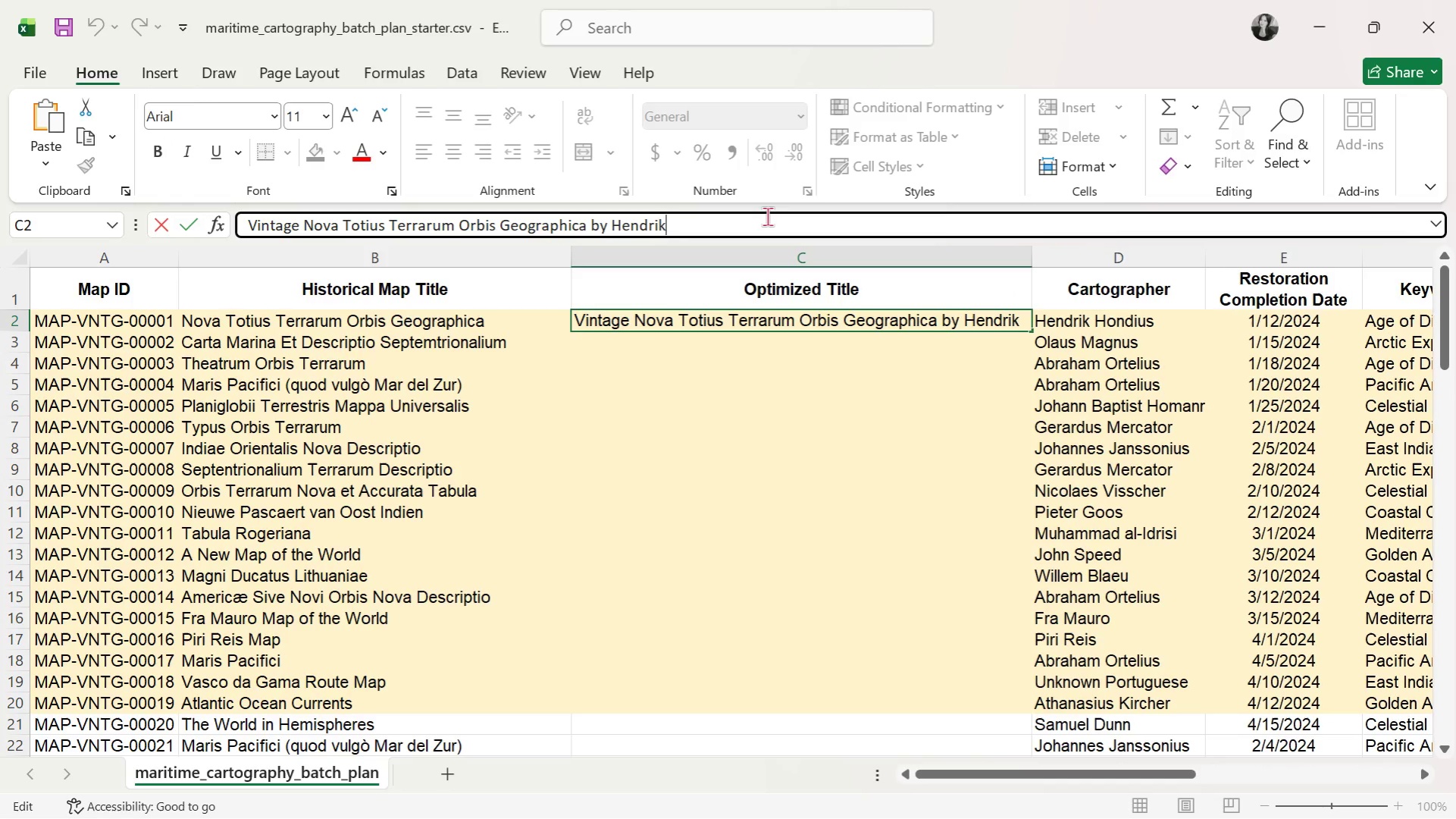 
type( Hondius - Antoq)
key(Backspace)
key(Backspace)
type(ique)
 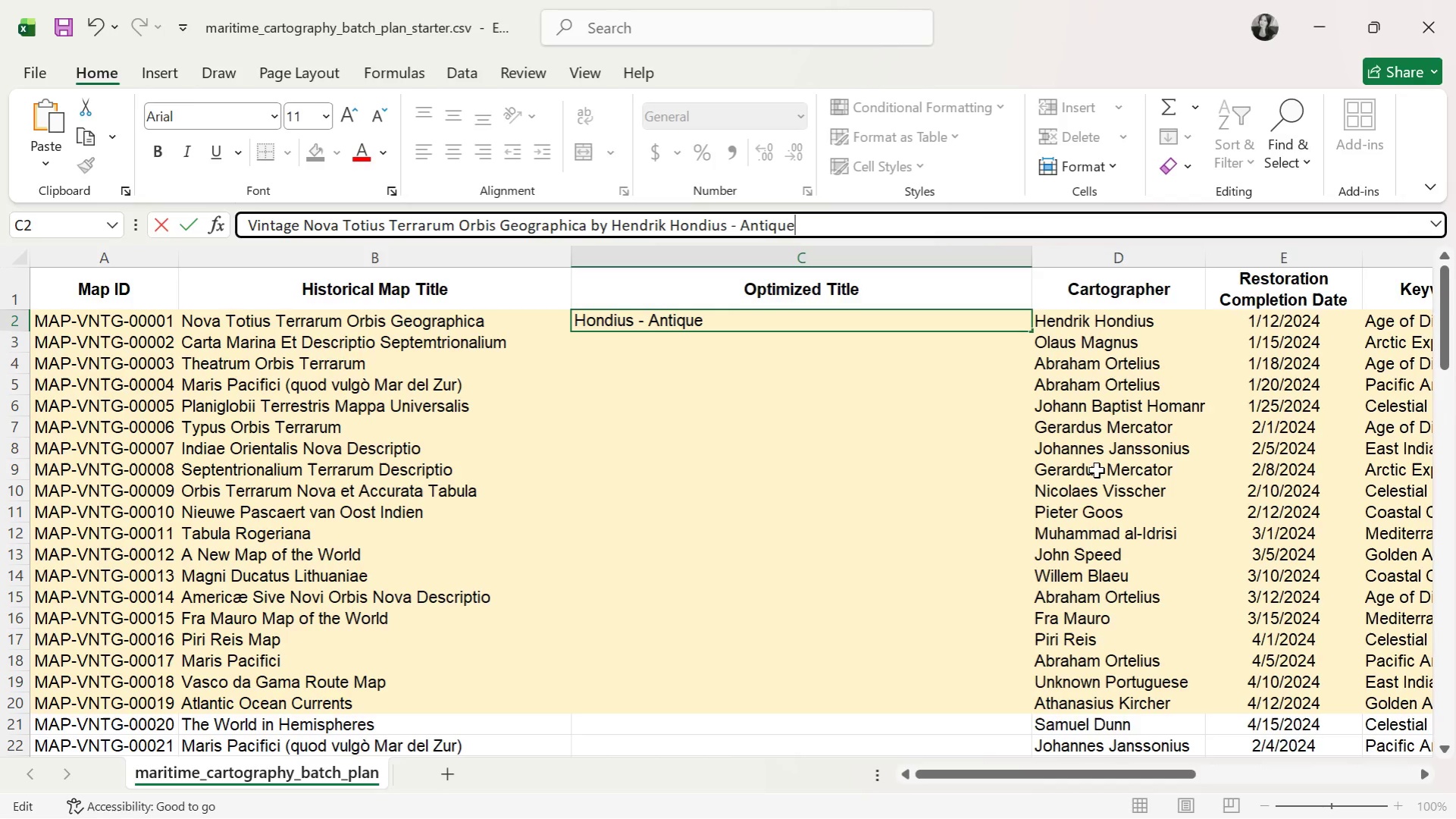 
type( Maritime Decor)
 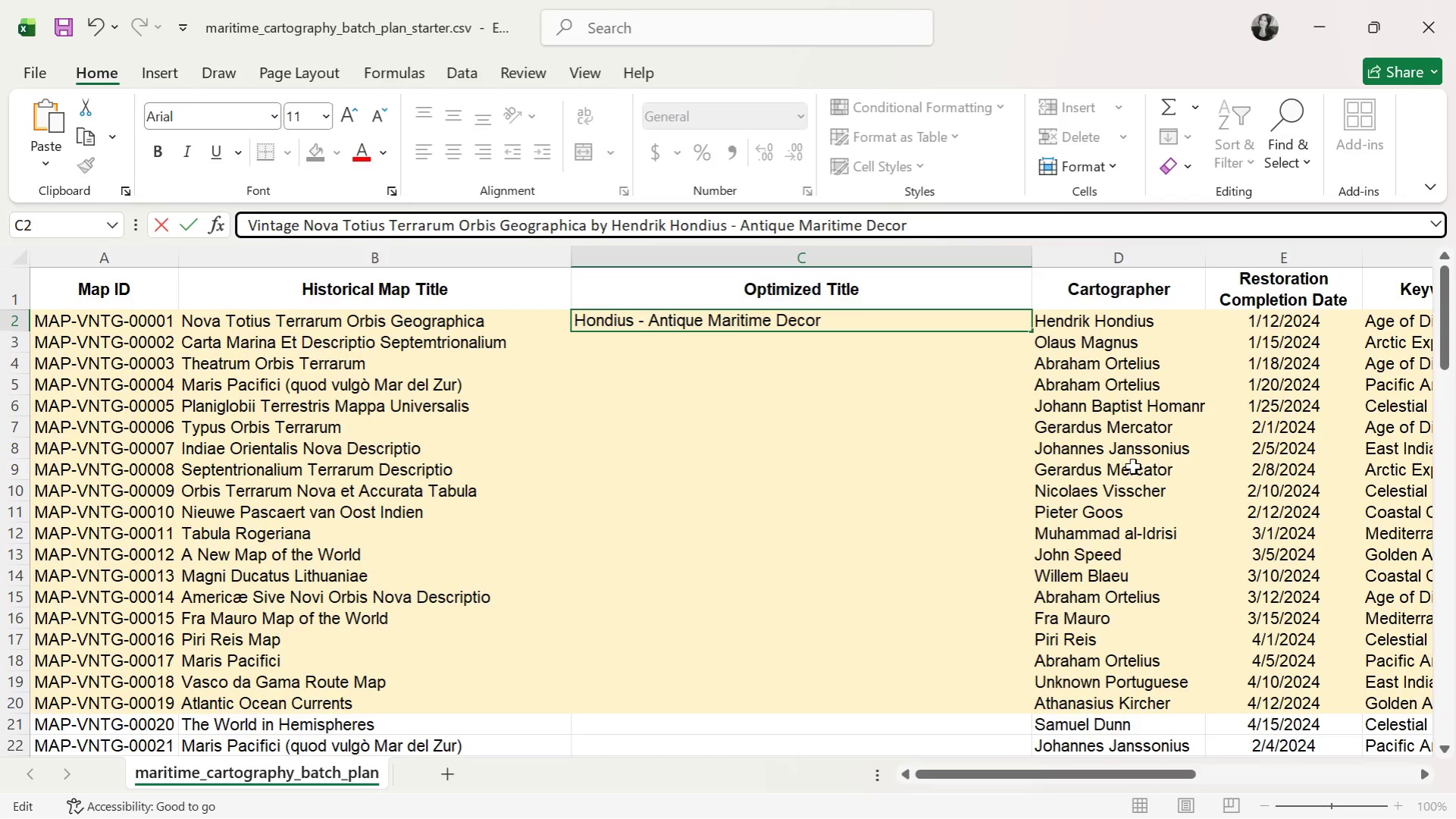 
left_click([967, 405])
 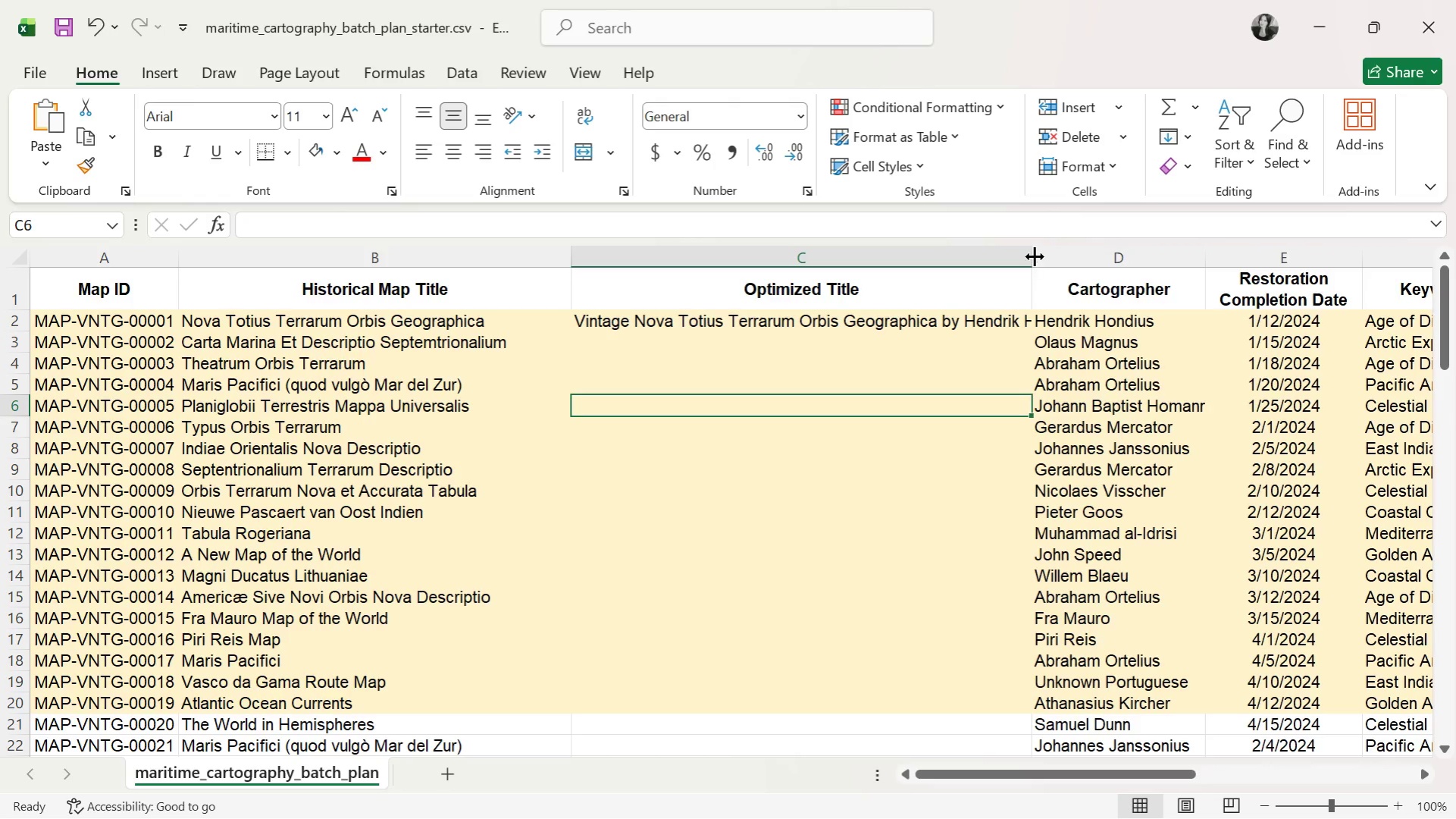 
double_click([1034, 256])
 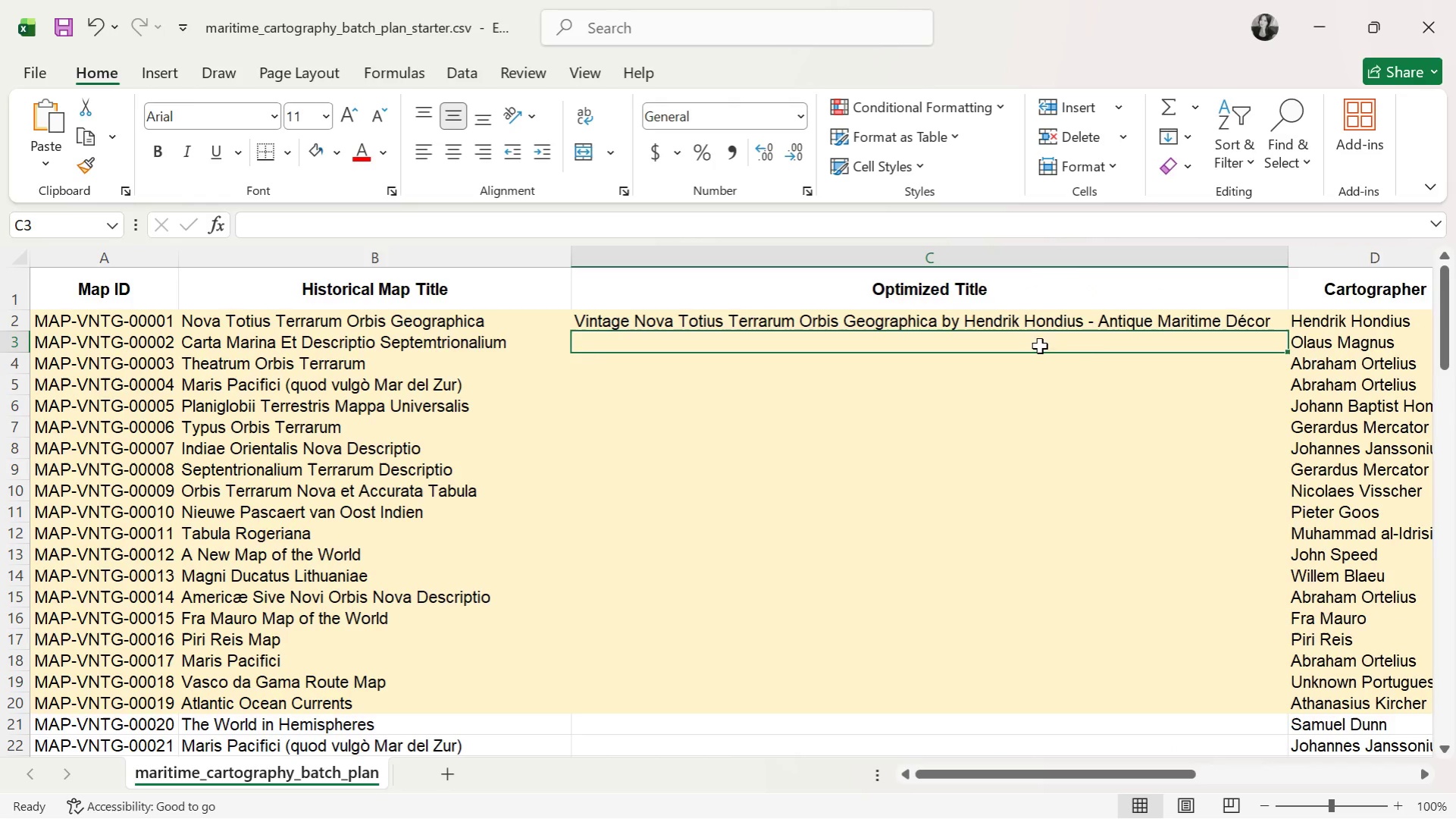 
left_click([1226, 323])
 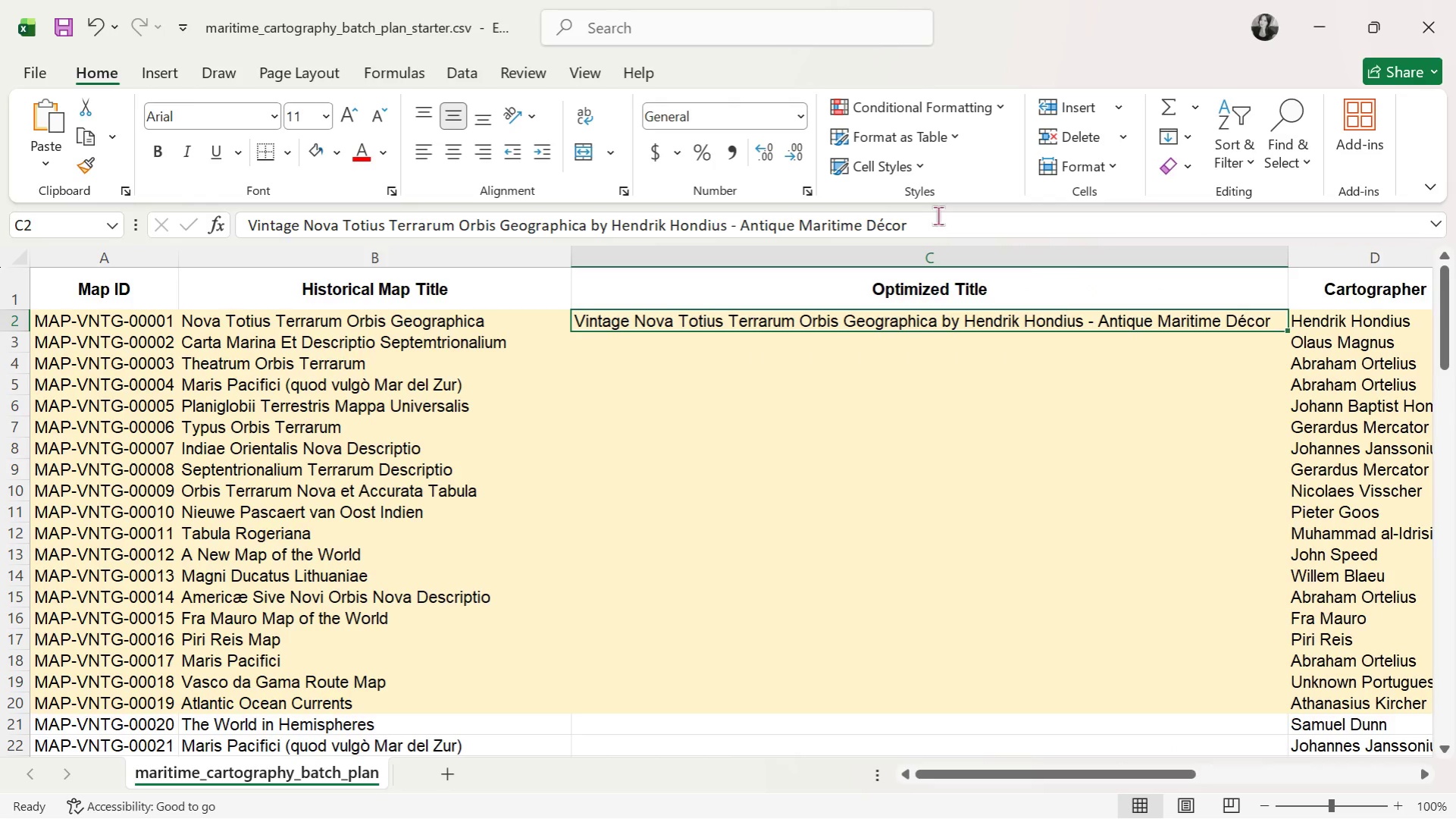 
left_click([947, 221])
 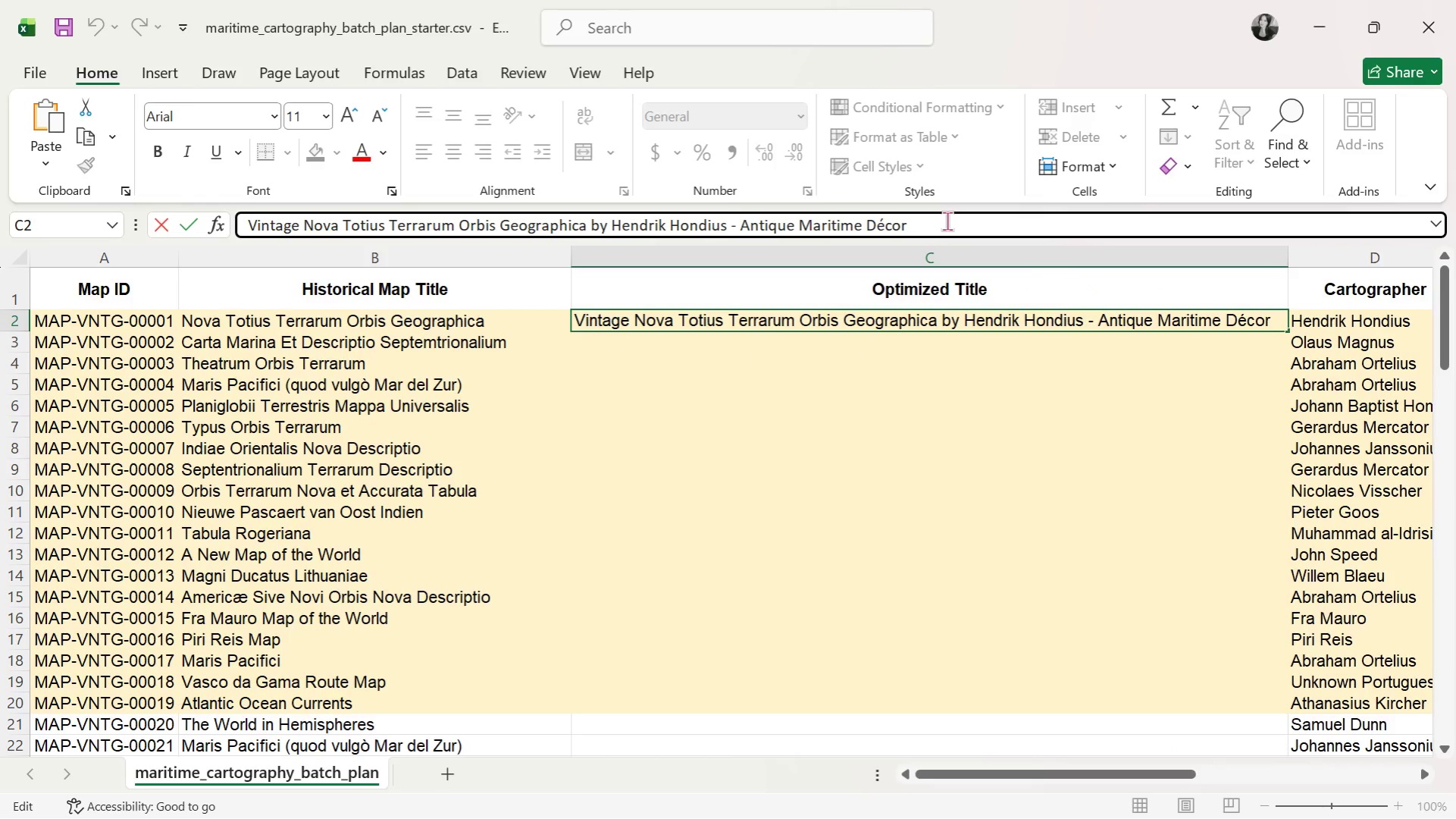 
key(Backspace)
key(Backspace)
key(Backspace)
key(Backspace)
type(ecor)
 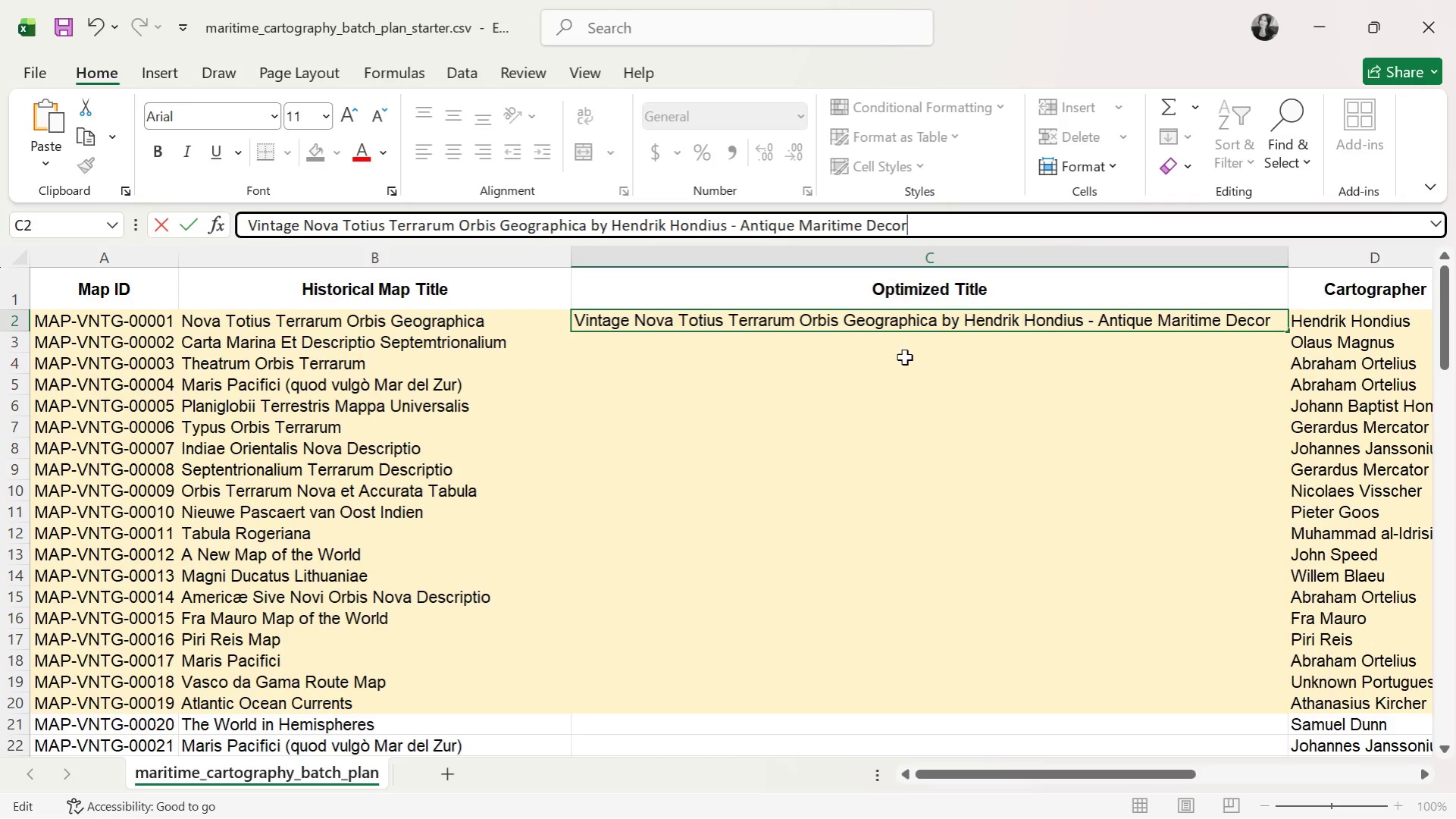 
left_click([918, 347])
 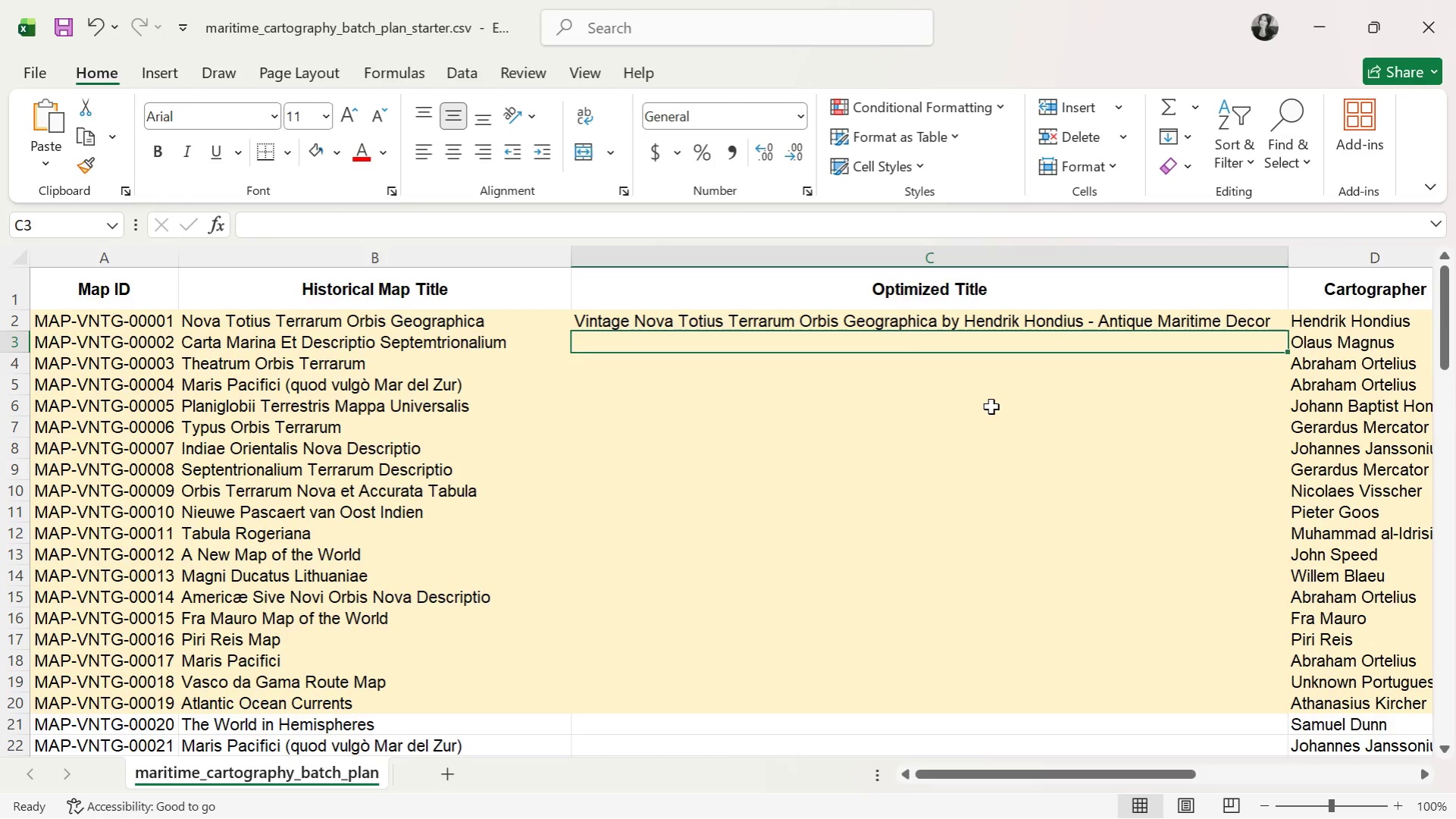 
wait(71.02)
 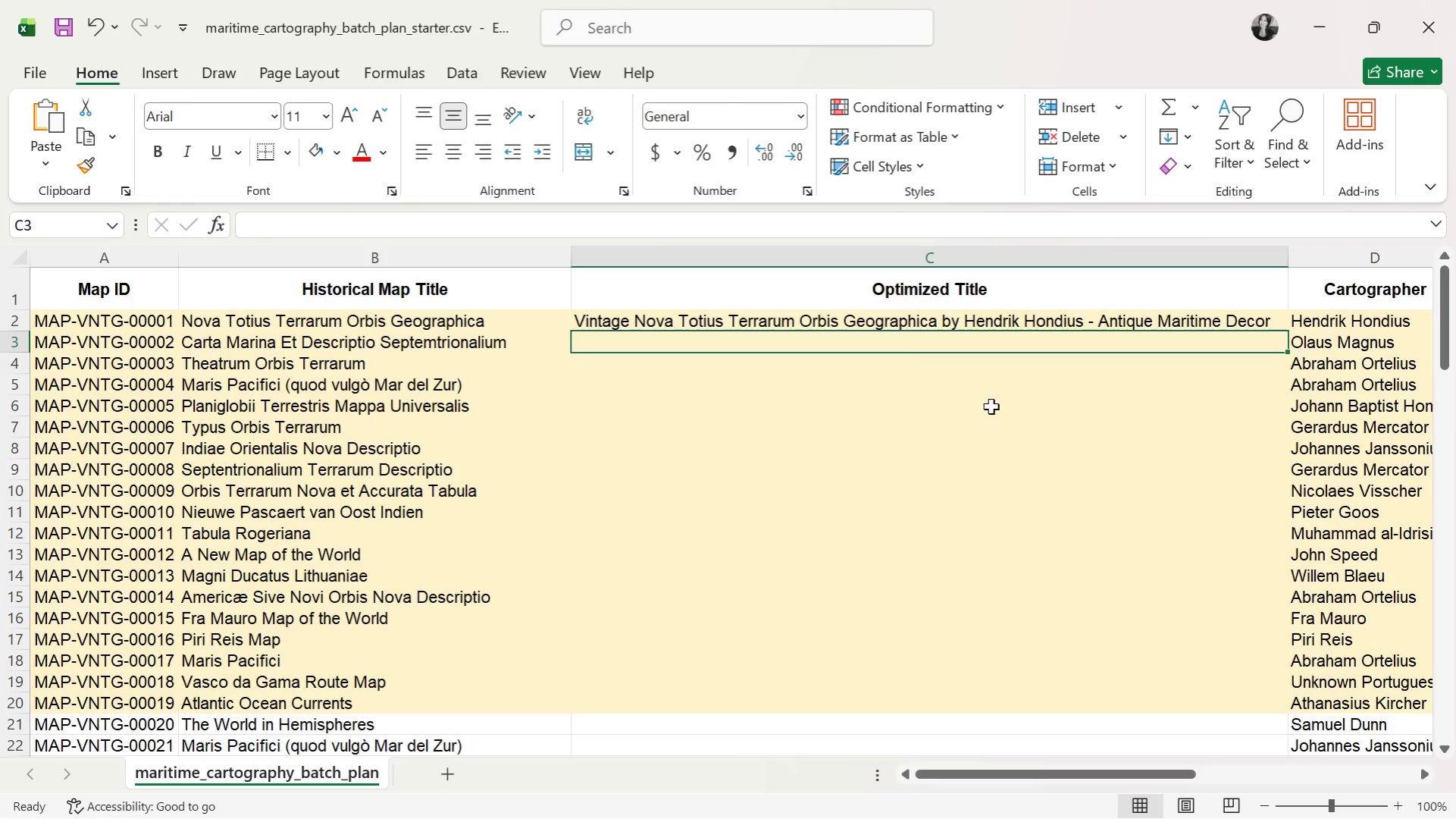 
type(Vintaeg)
key(Backspace)
key(Backspace)
type(ge Carta <a)
key(Backspace)
key(Backspace)
type(Marina Et Descriptio Septemtrionalium )
 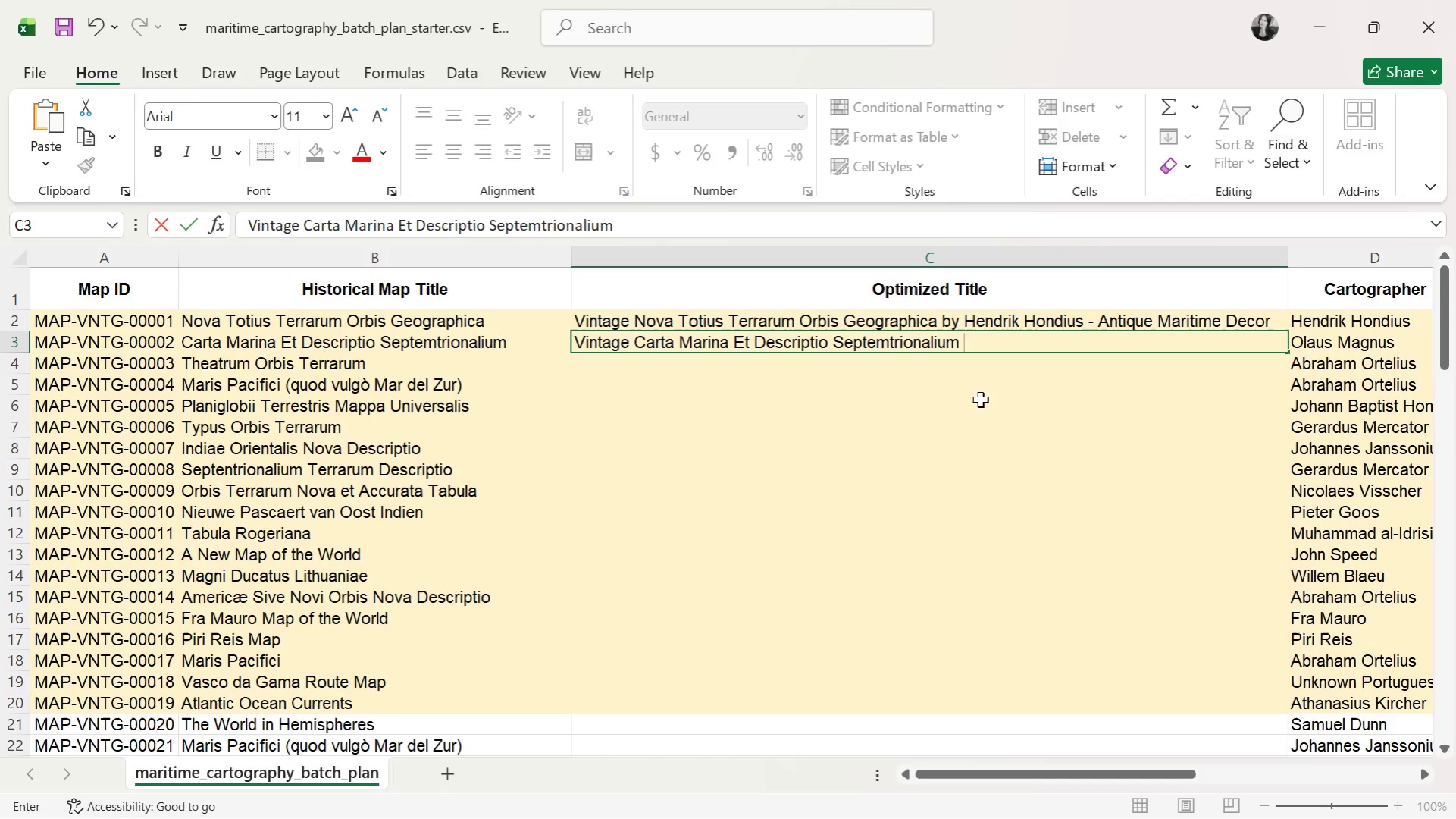 
wait(6.3)
 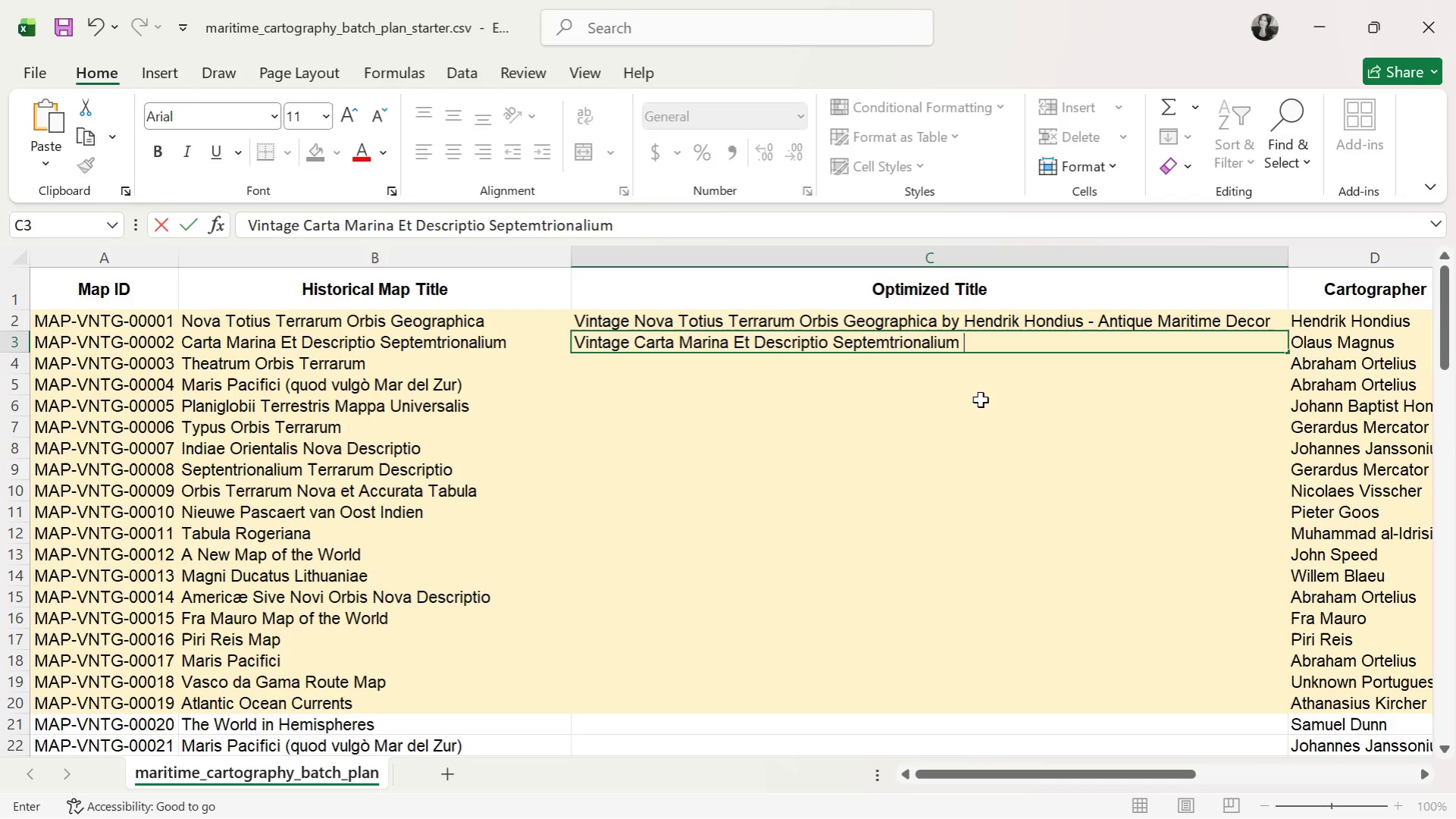 
type(by Olaus Magnus - Antique Maritime d)
key(Backspace)
type(Decor)
 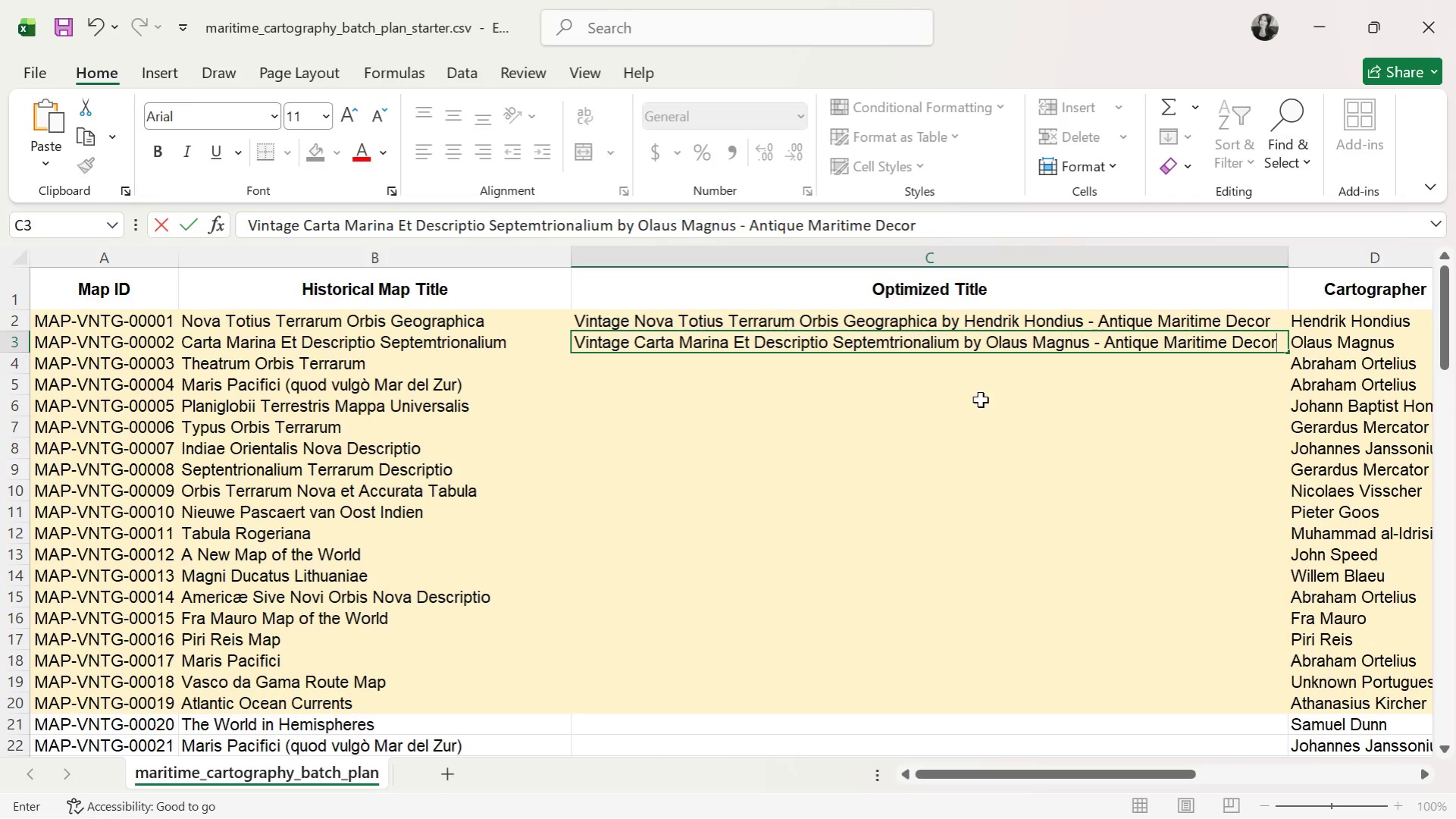 
key(ArrowDown)
 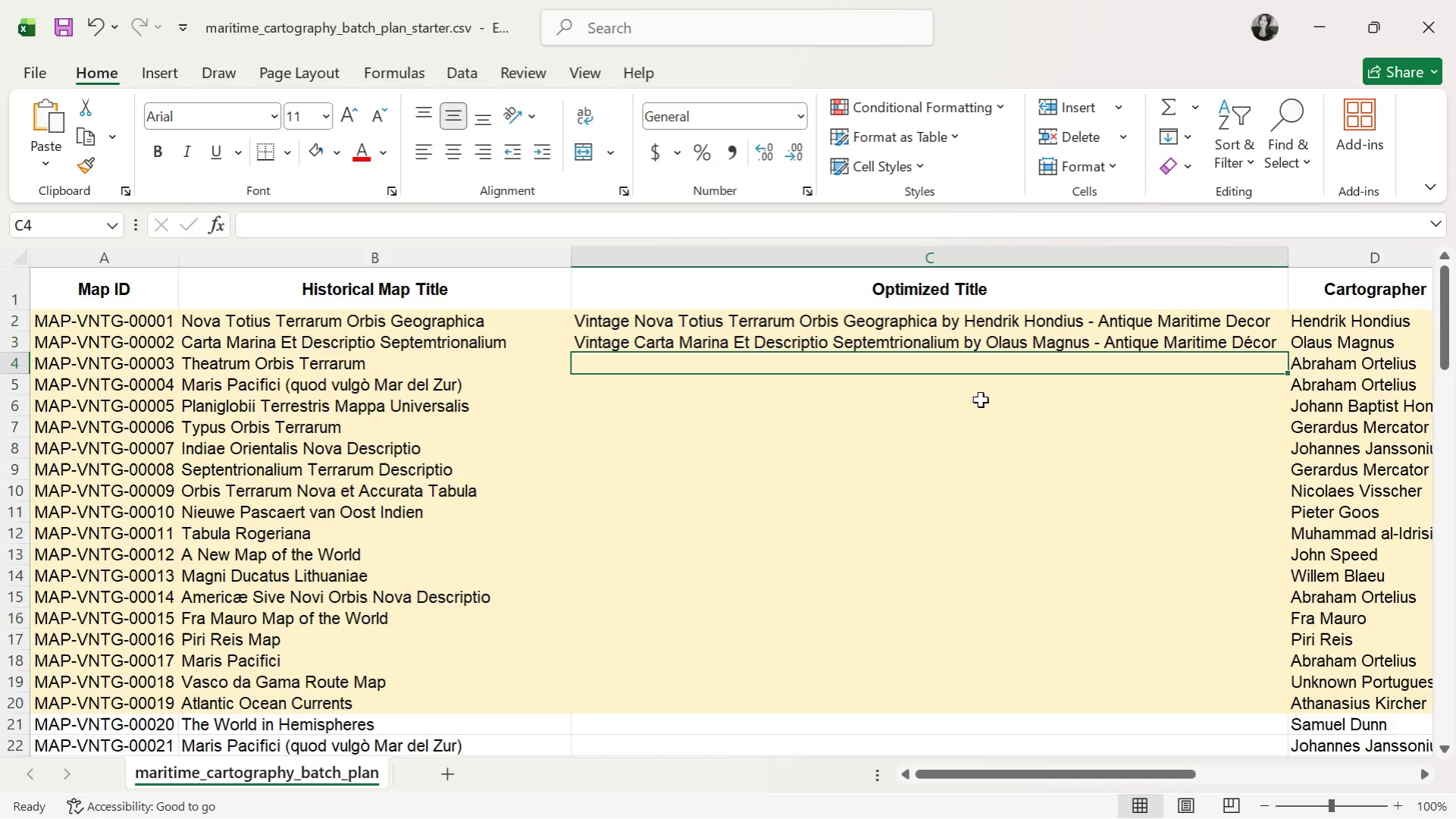 
wait(17.19)
 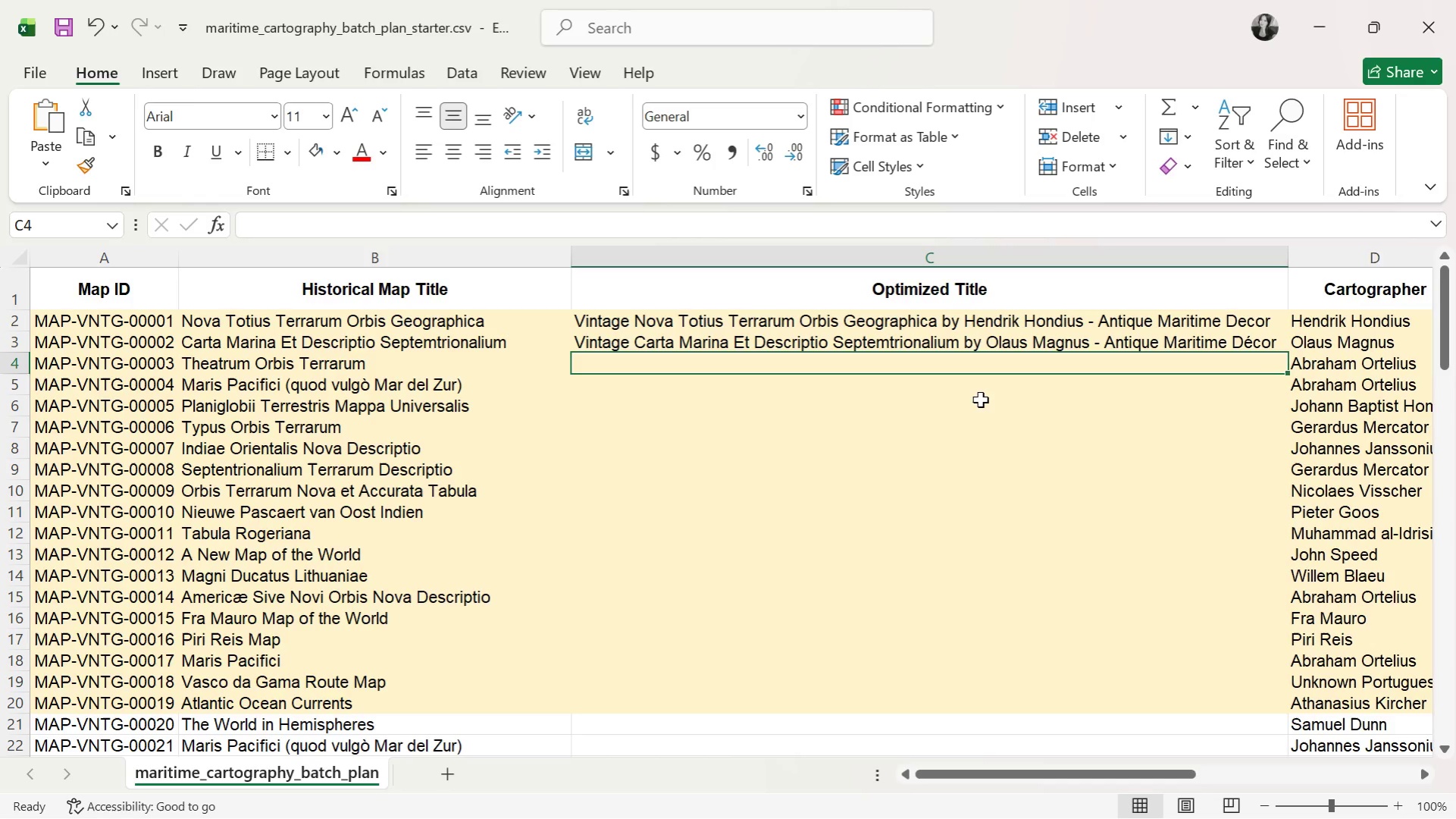 
scroll: coordinate [895, 611], scroll_direction: up, amount: 4.0
 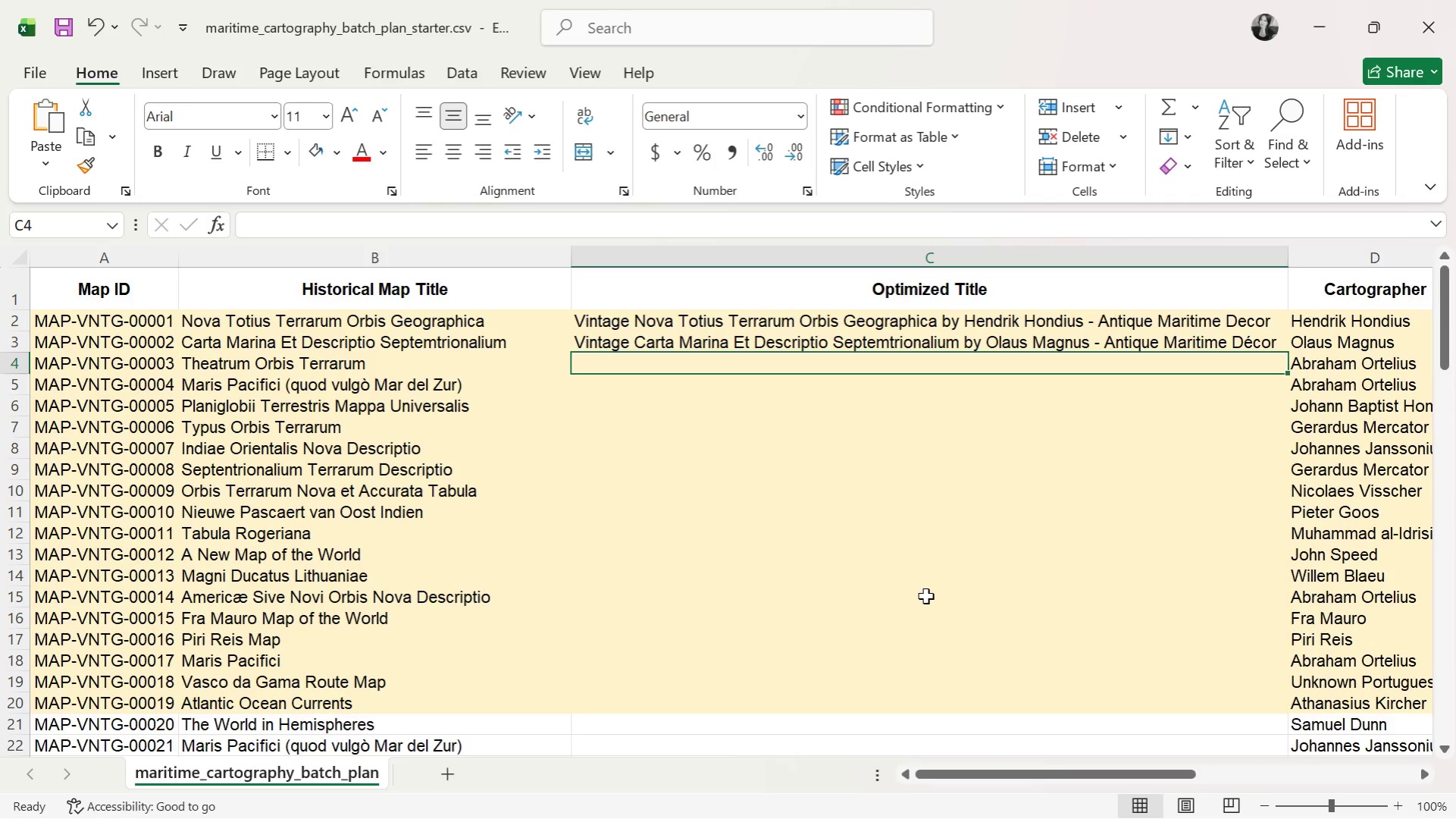 
hold_key(key=ControlLeft, duration=0.73)
scroll: coordinate [925, 595], scroll_direction: up, amount: 2.0
 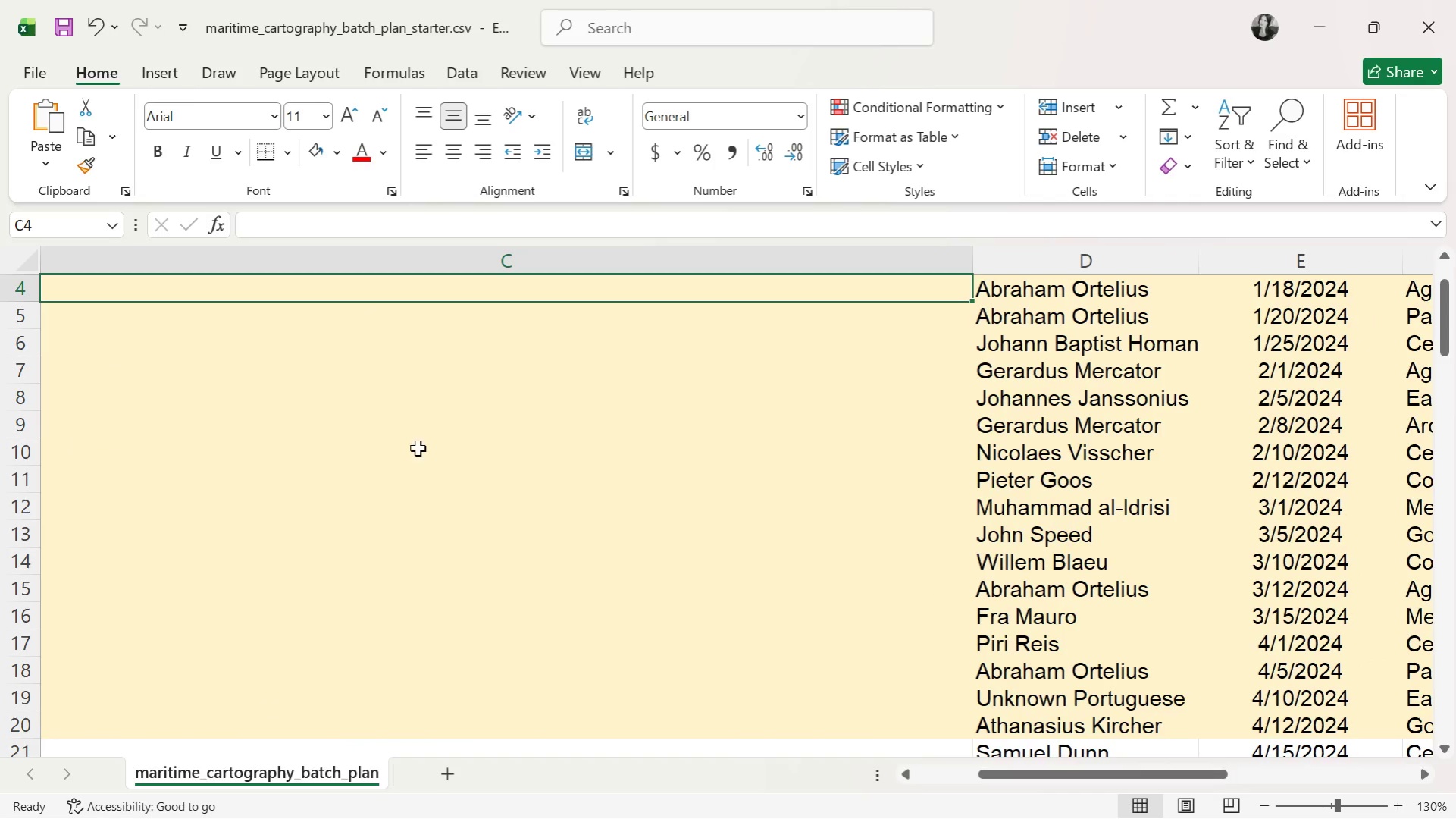 
left_click_drag(start_coordinate=[408, 434], to_coordinate=[548, 567])
 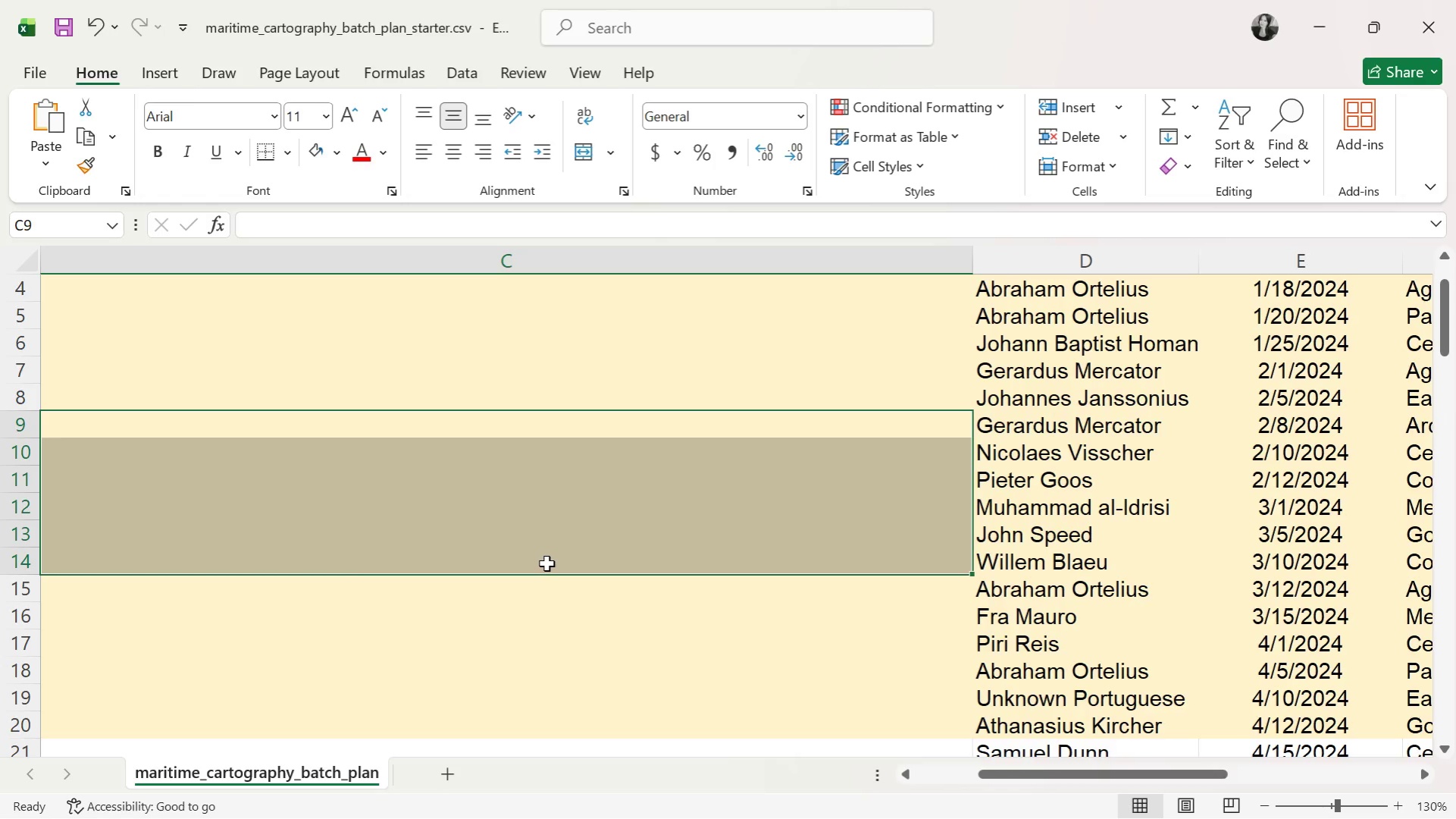 
hold_key(key=ControlLeft, duration=0.66)
scroll: coordinate [516, 526], scroll_direction: none, amount: 0.0
 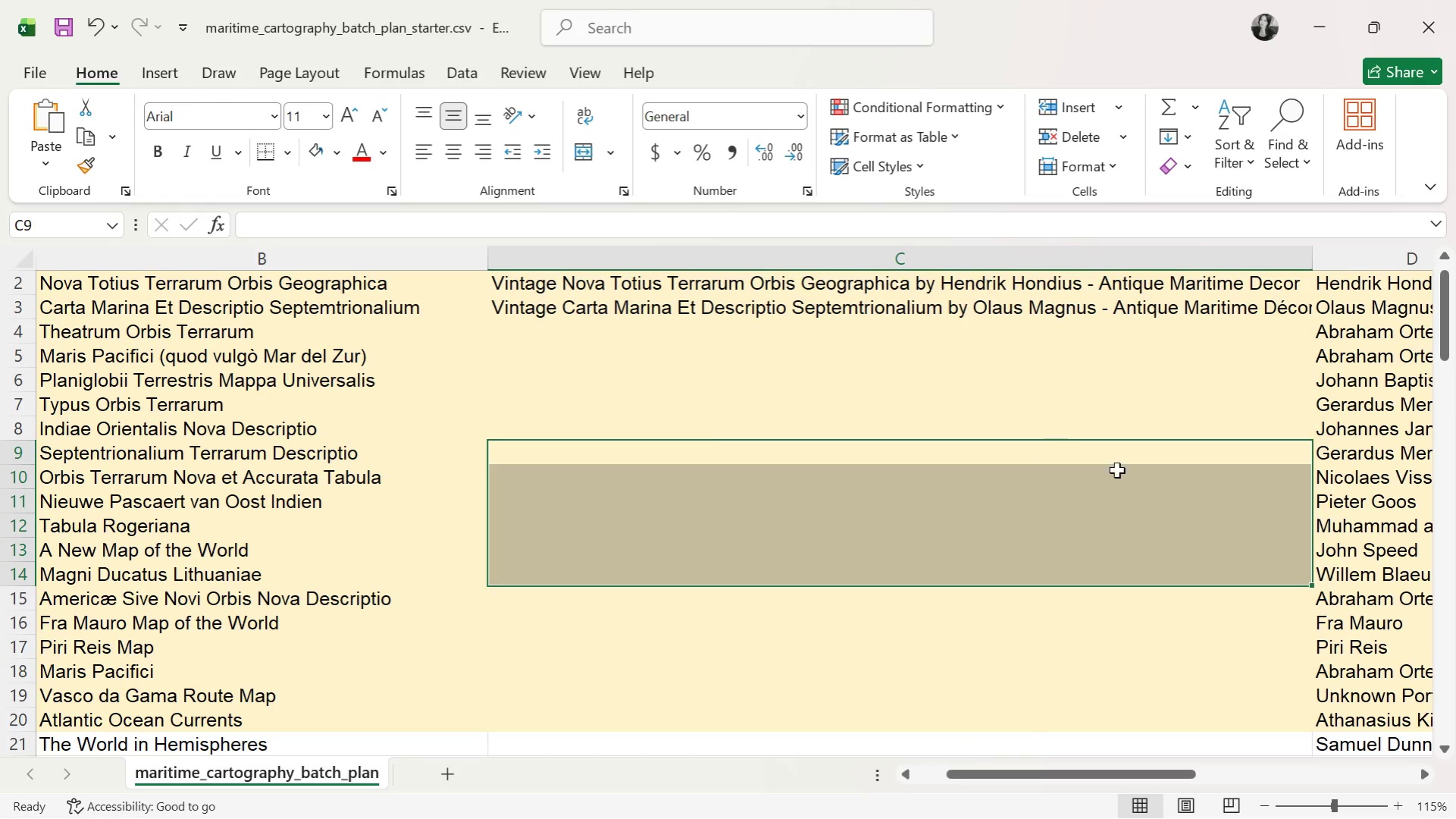 
hold_key(key=ControlLeft, duration=0.73)
scroll: coordinate [1161, 496], scroll_direction: none, amount: 0.0
 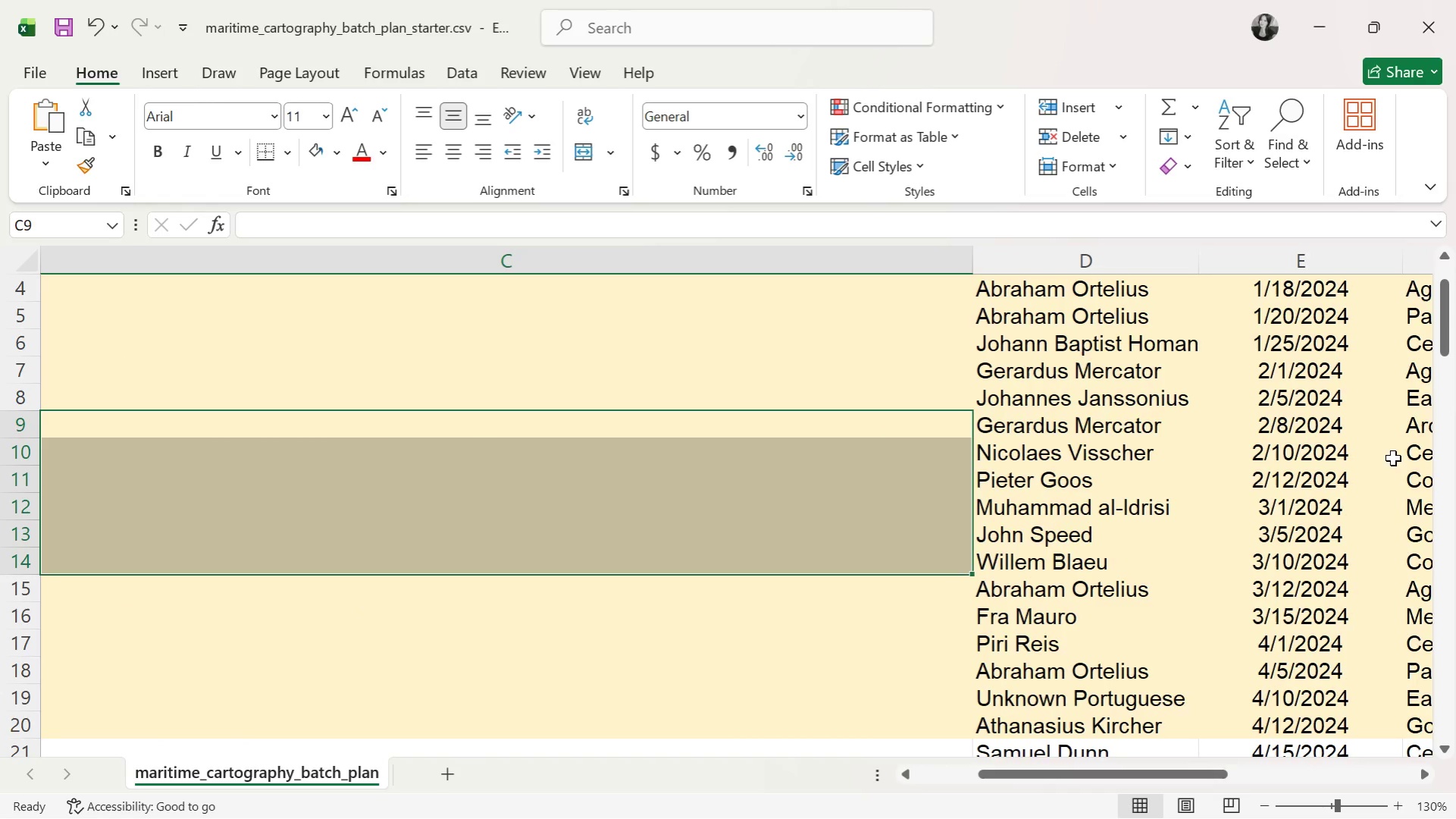 
left_click([1454, 315])
 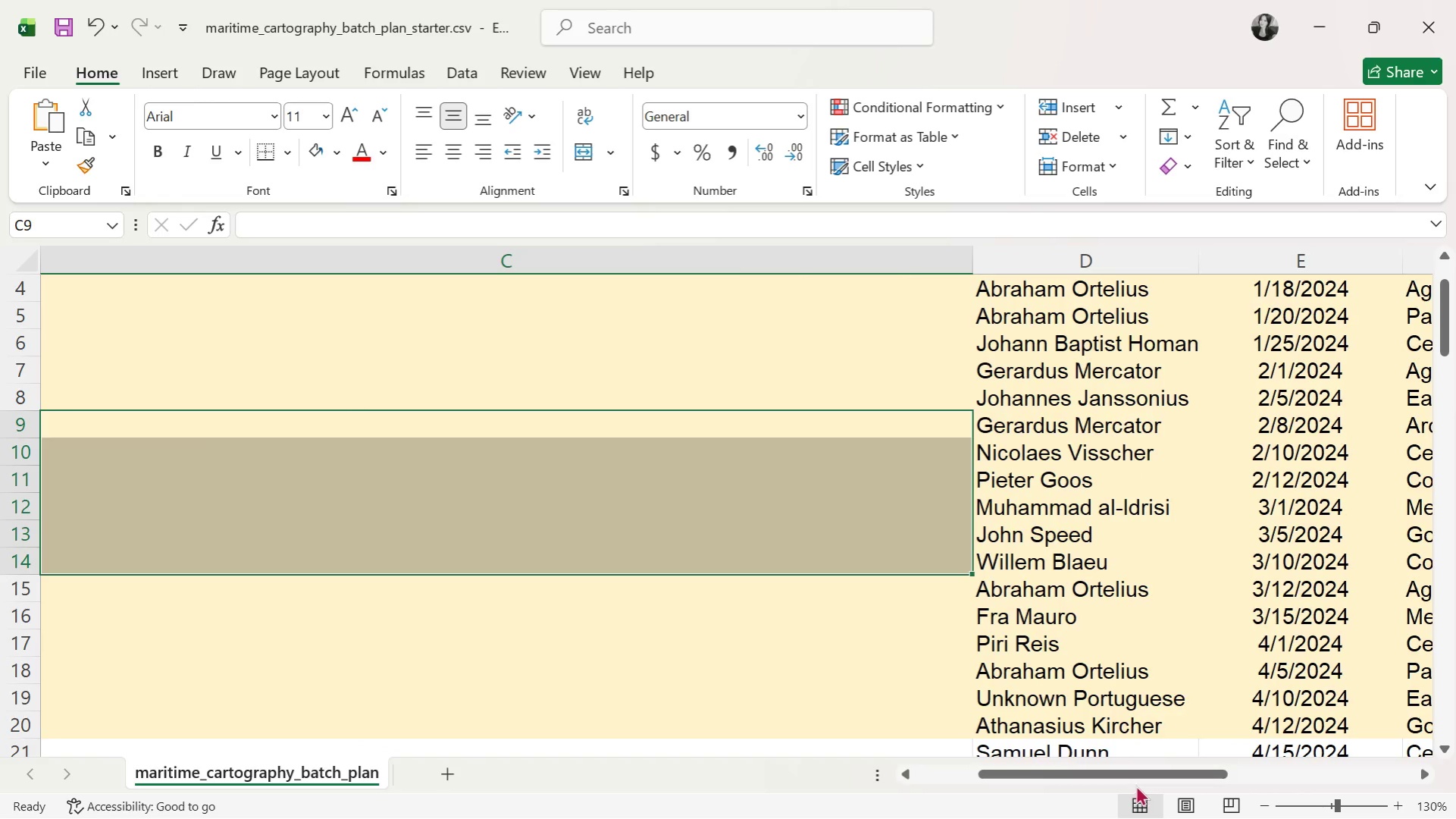 
wait(5.5)
 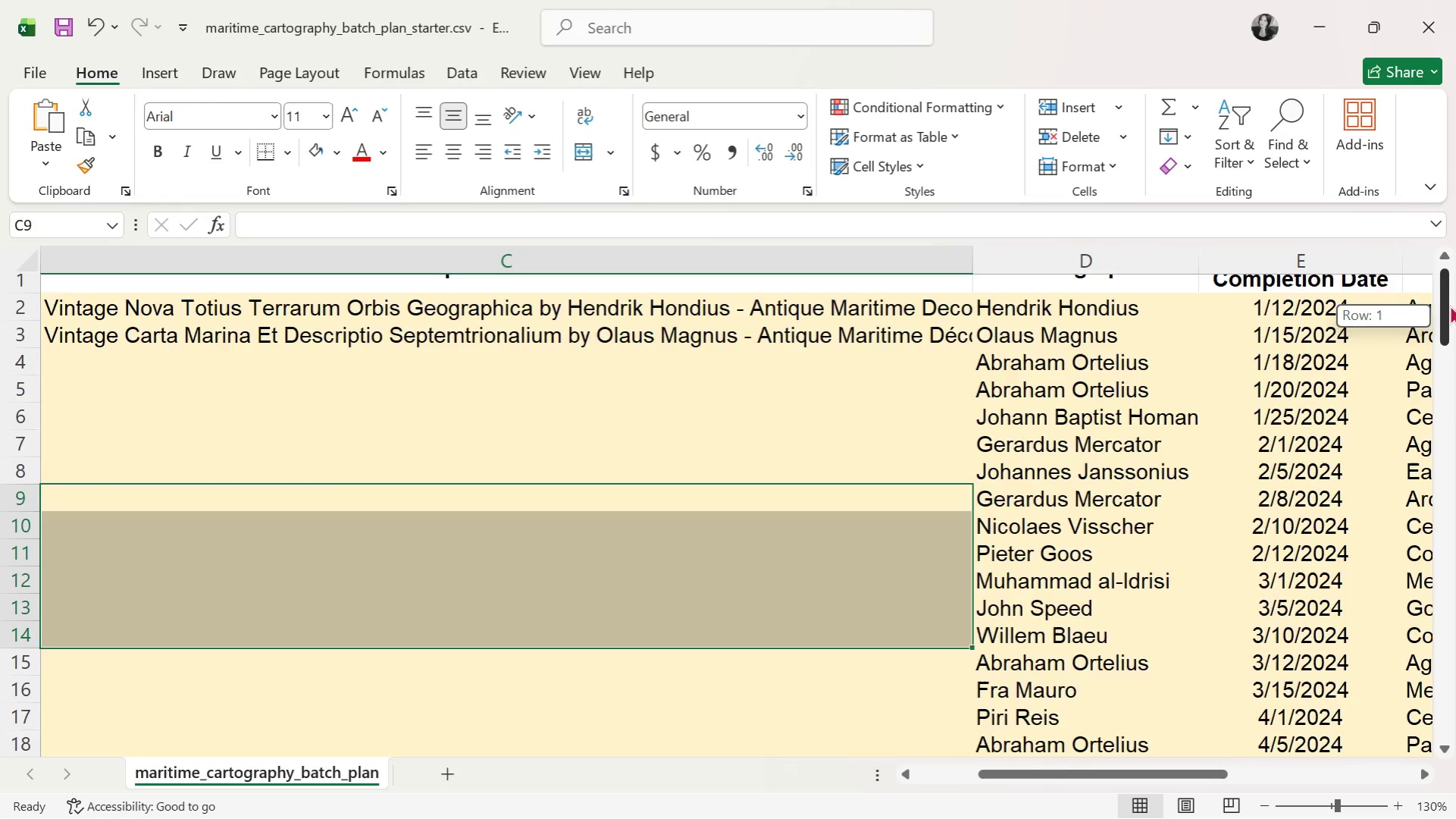 
left_click_drag(start_coordinate=[1107, 776], to_coordinate=[1094, 776])
 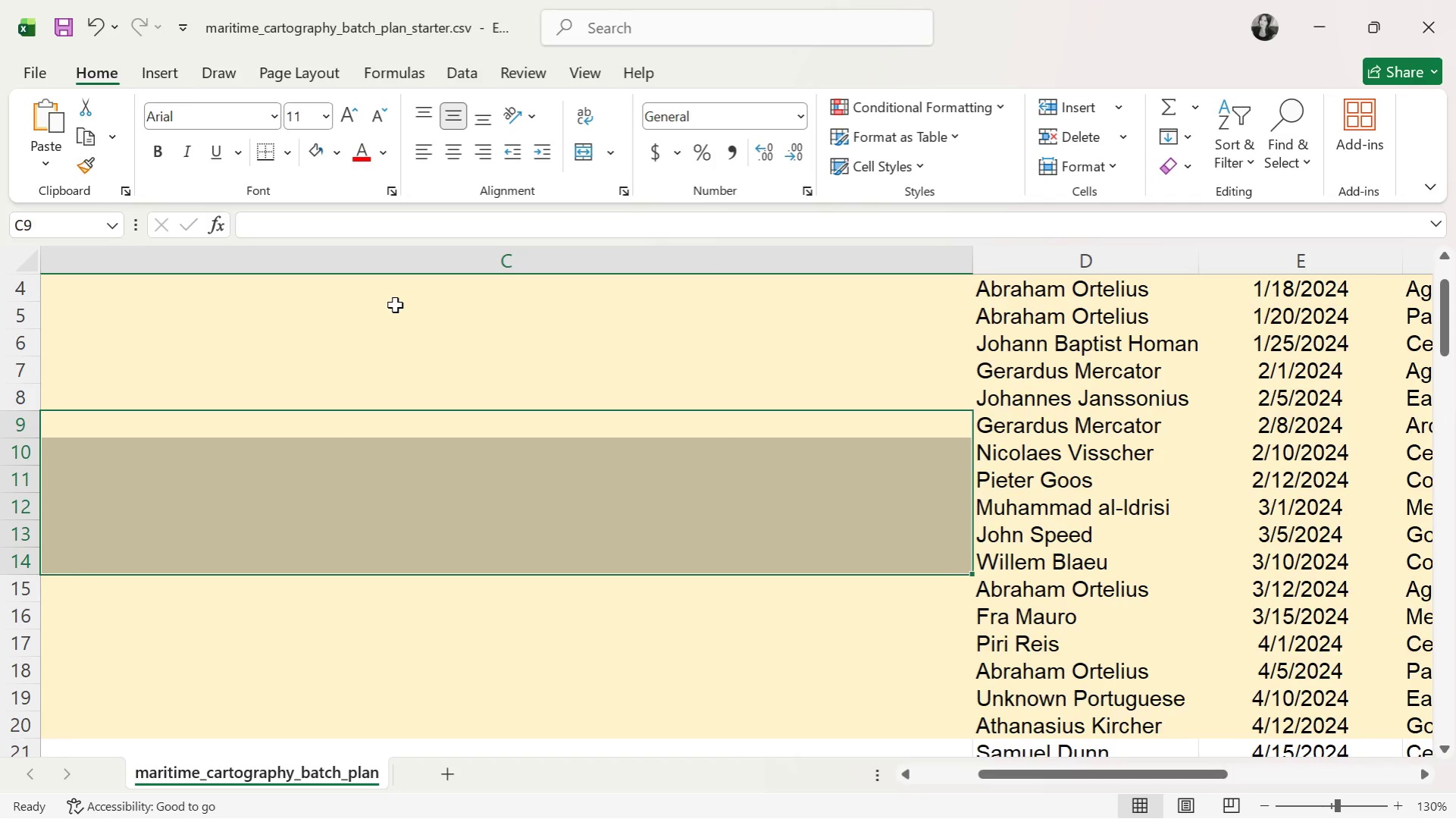 
left_click([401, 295])
 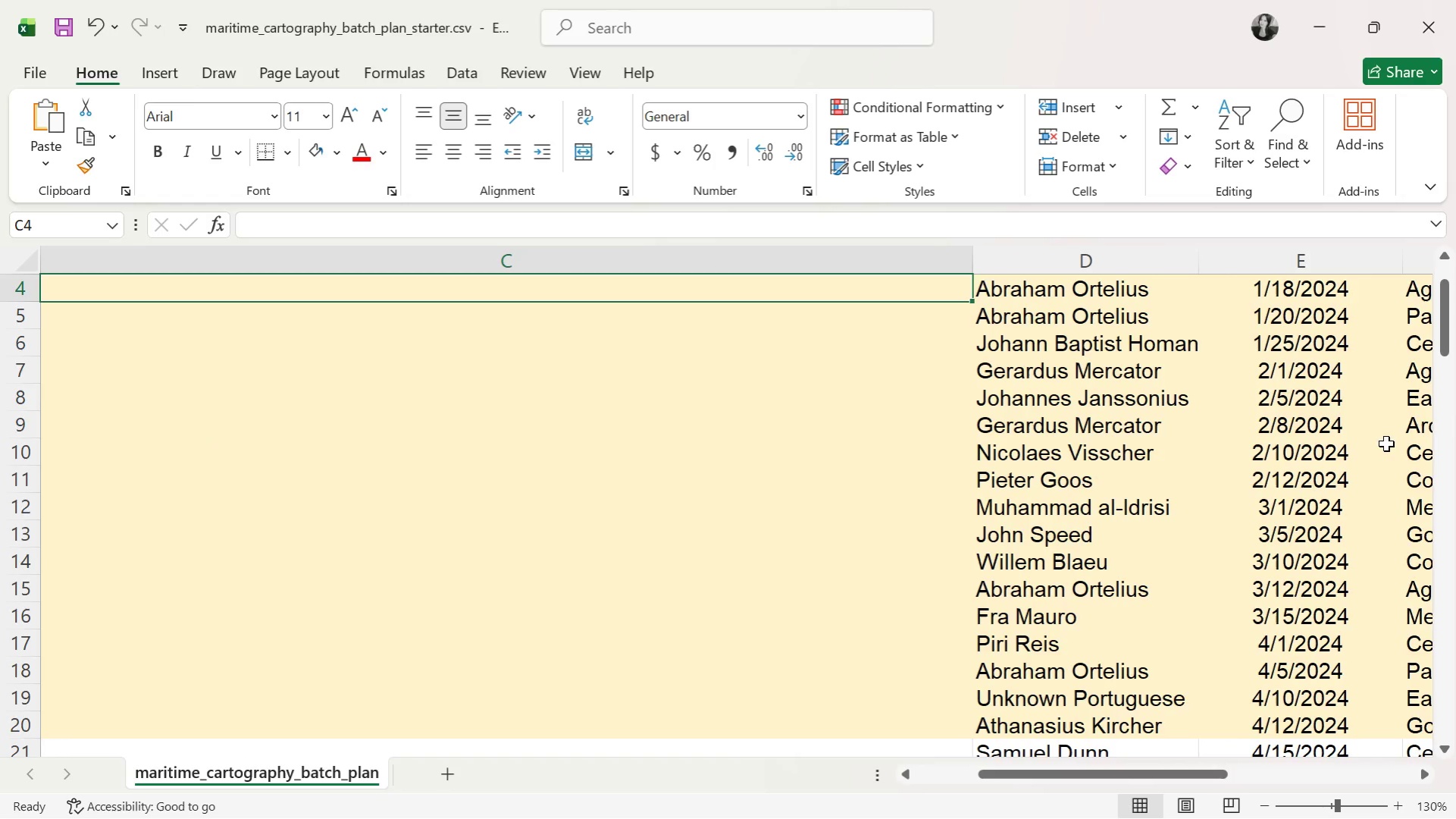 
left_click_drag(start_coordinate=[1447, 338], to_coordinate=[1448, 331])
 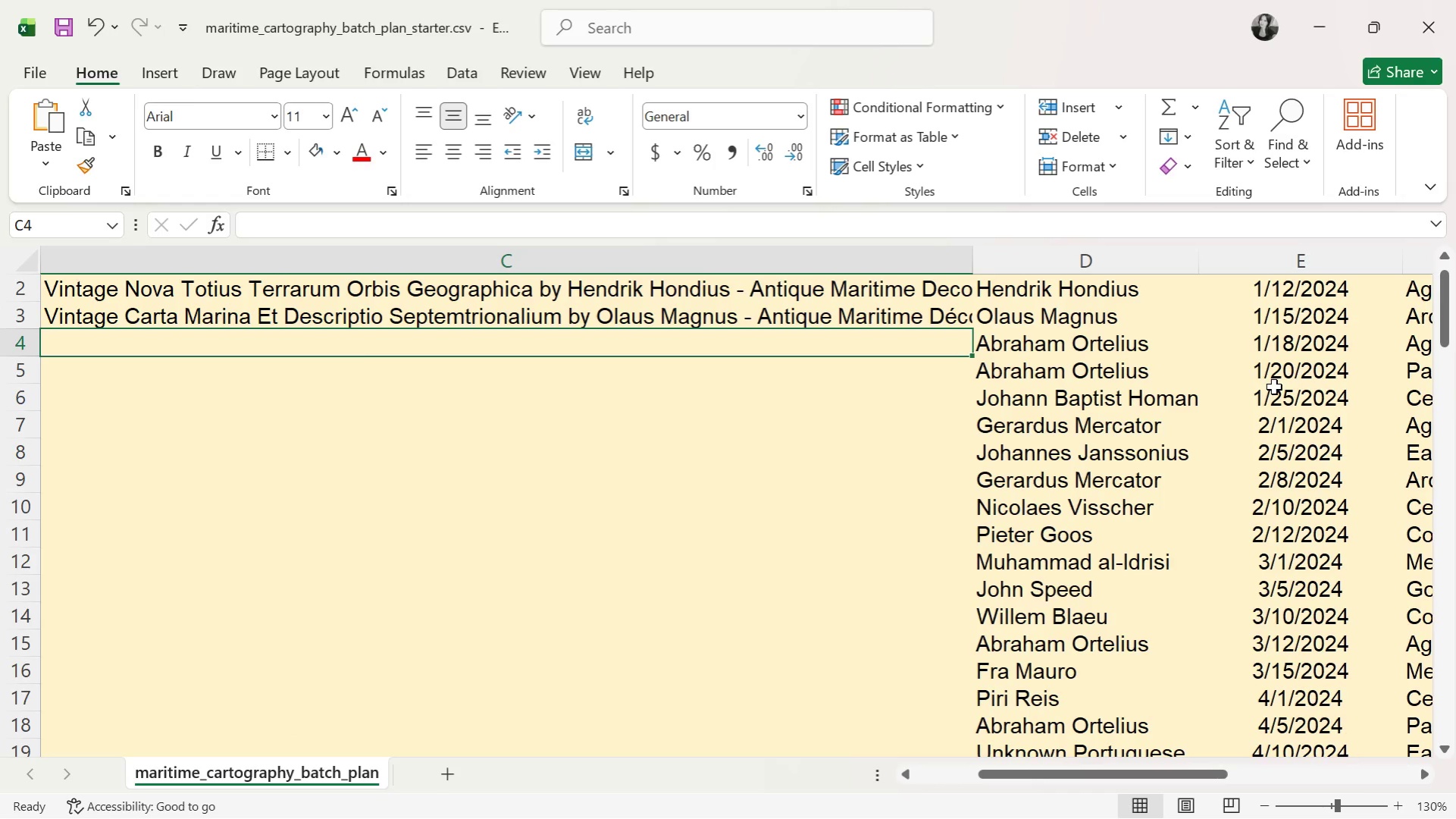 
wait(9.28)
 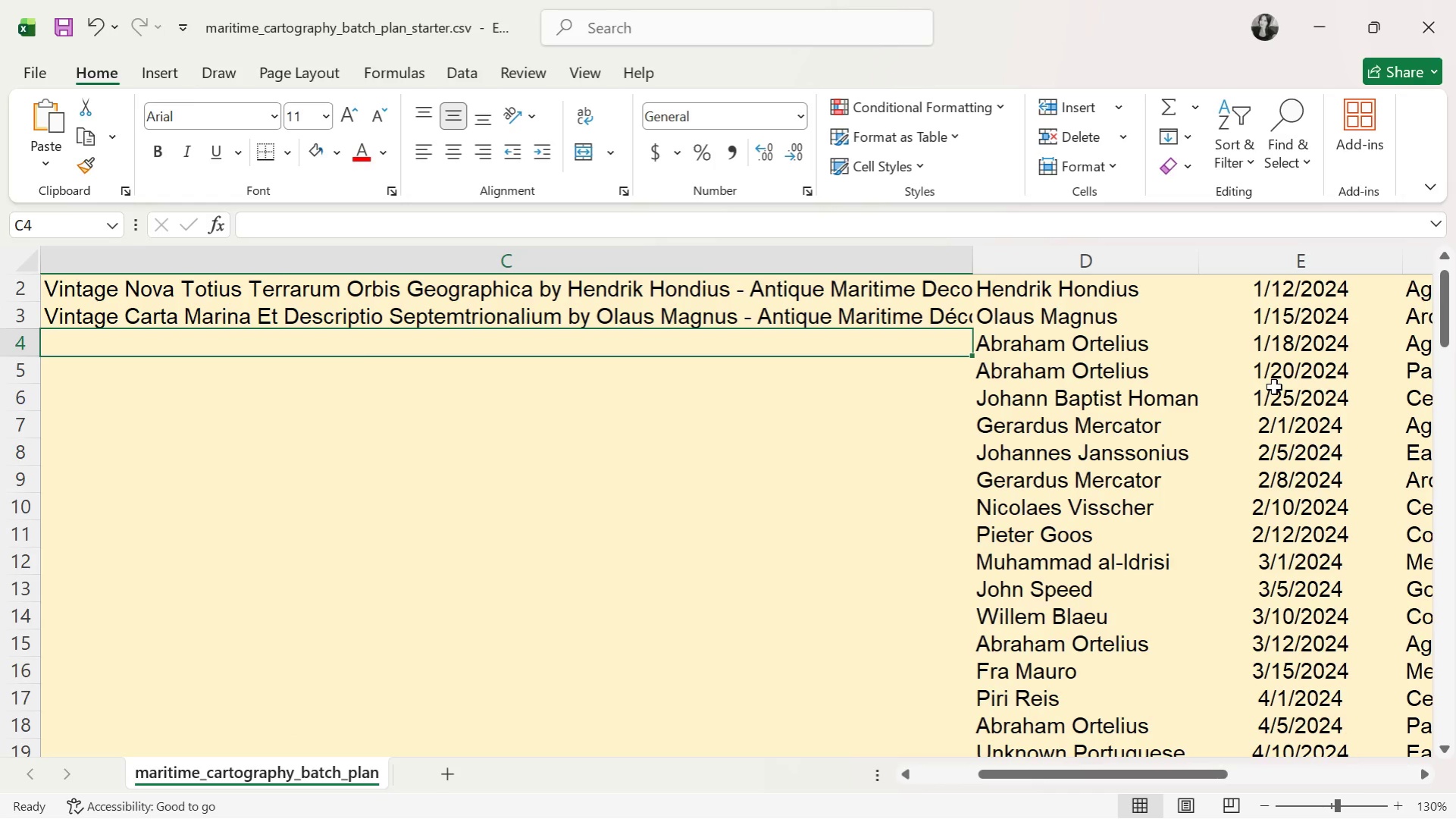 
type(Vintage Thea)
 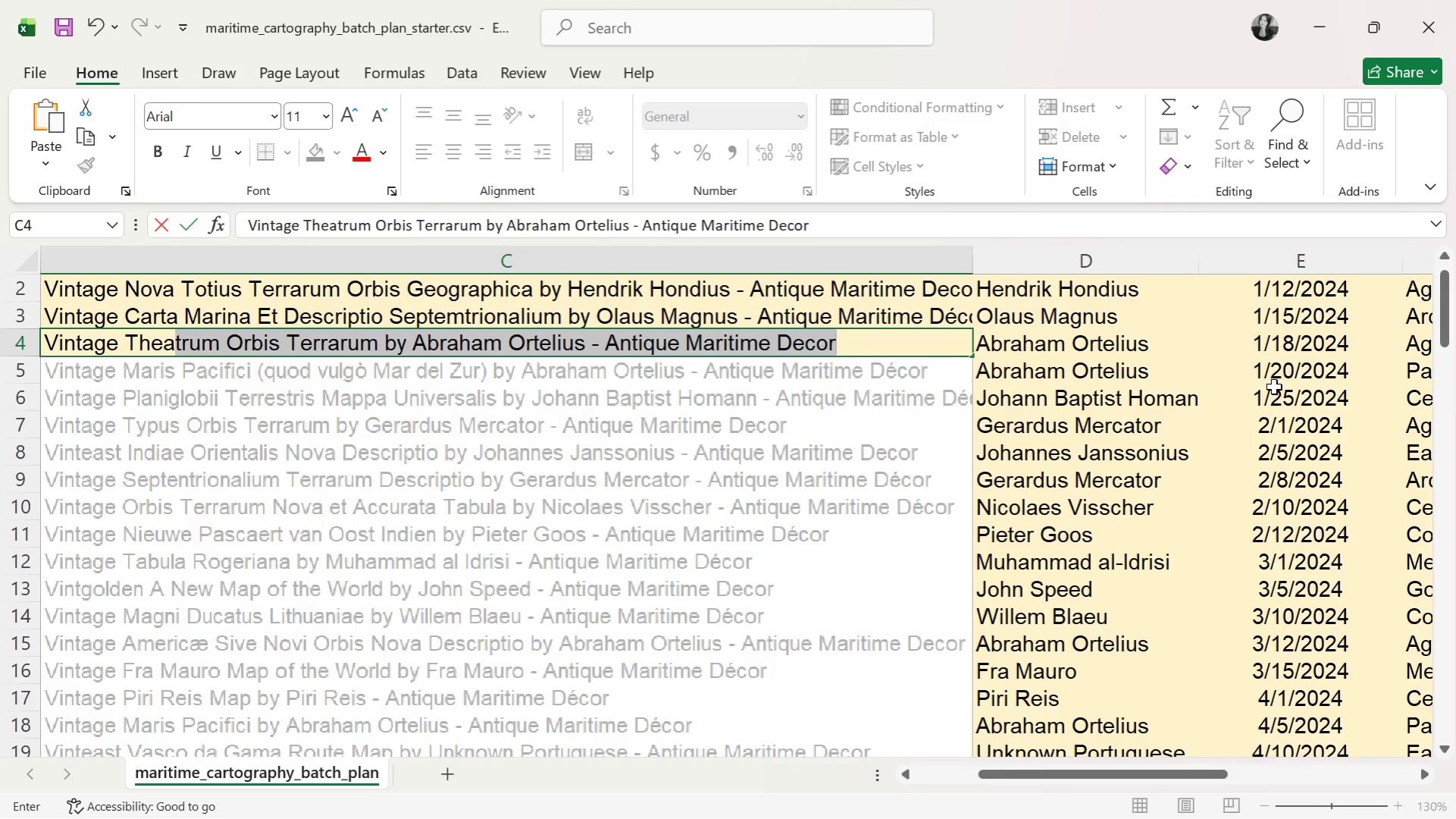 
wait(7.2)
 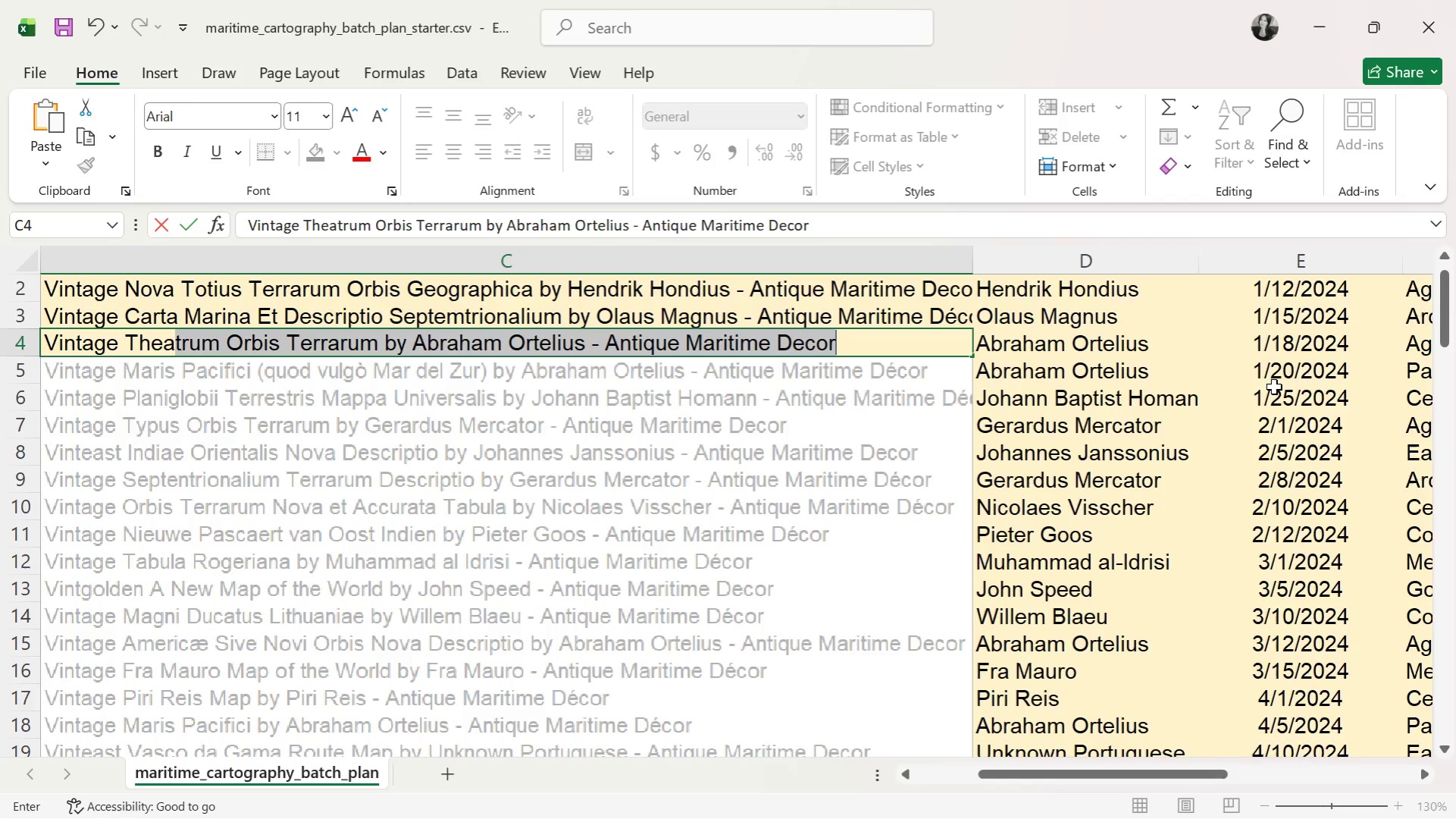 
type(trum Orbis )
 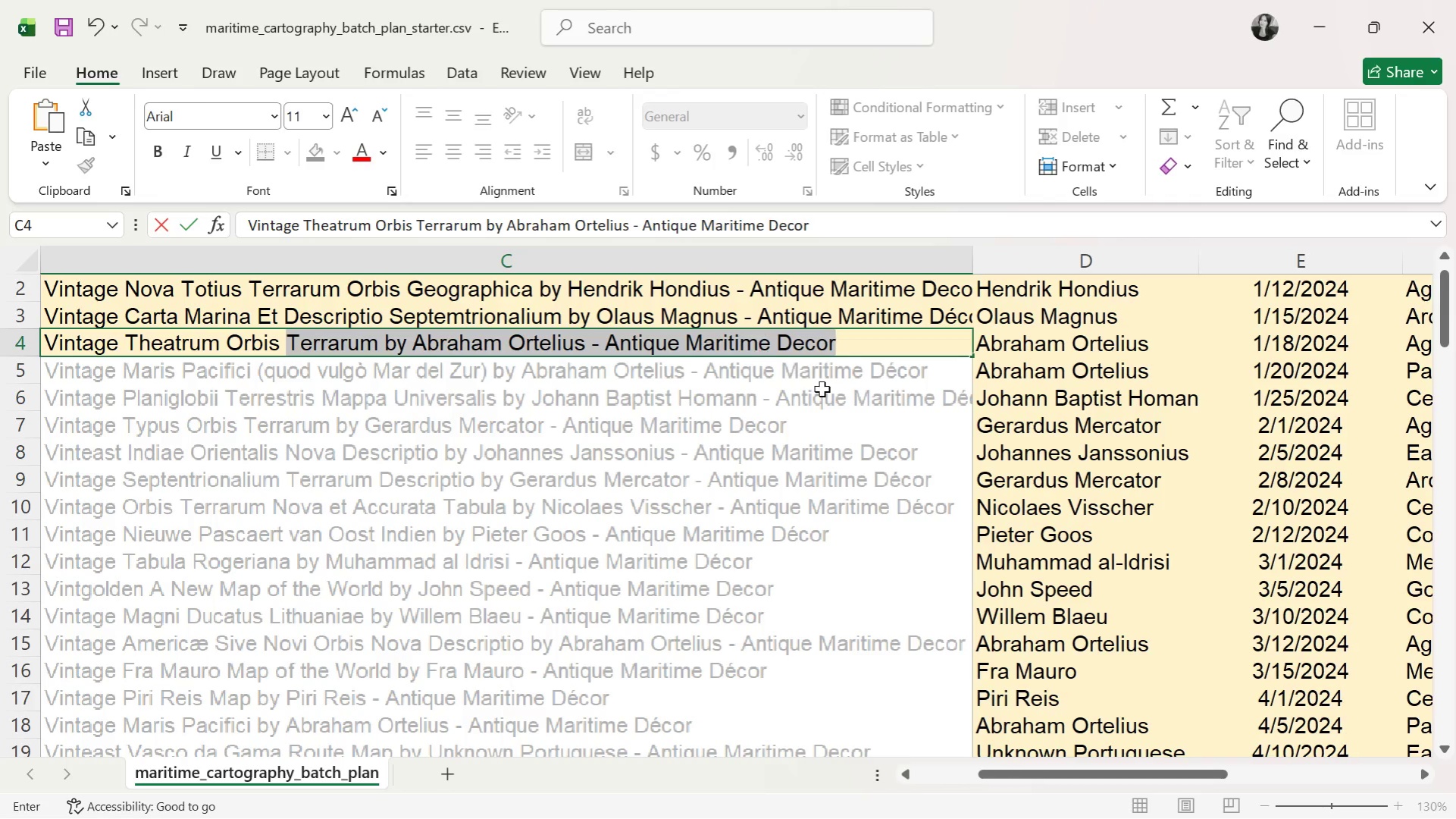 
left_click([998, 352])
 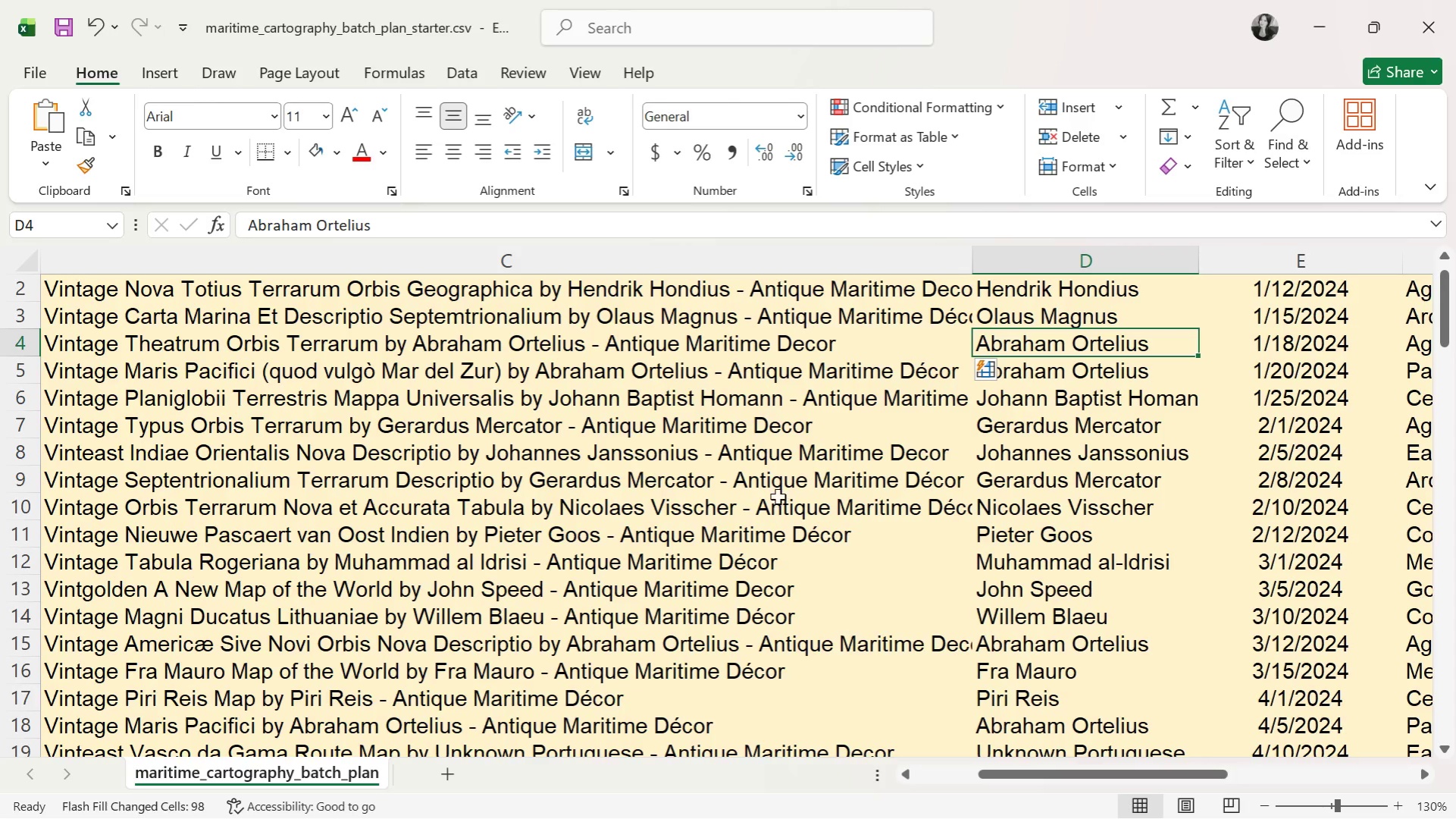 
scroll: coordinate [759, 563], scroll_direction: down, amount: 2.0
 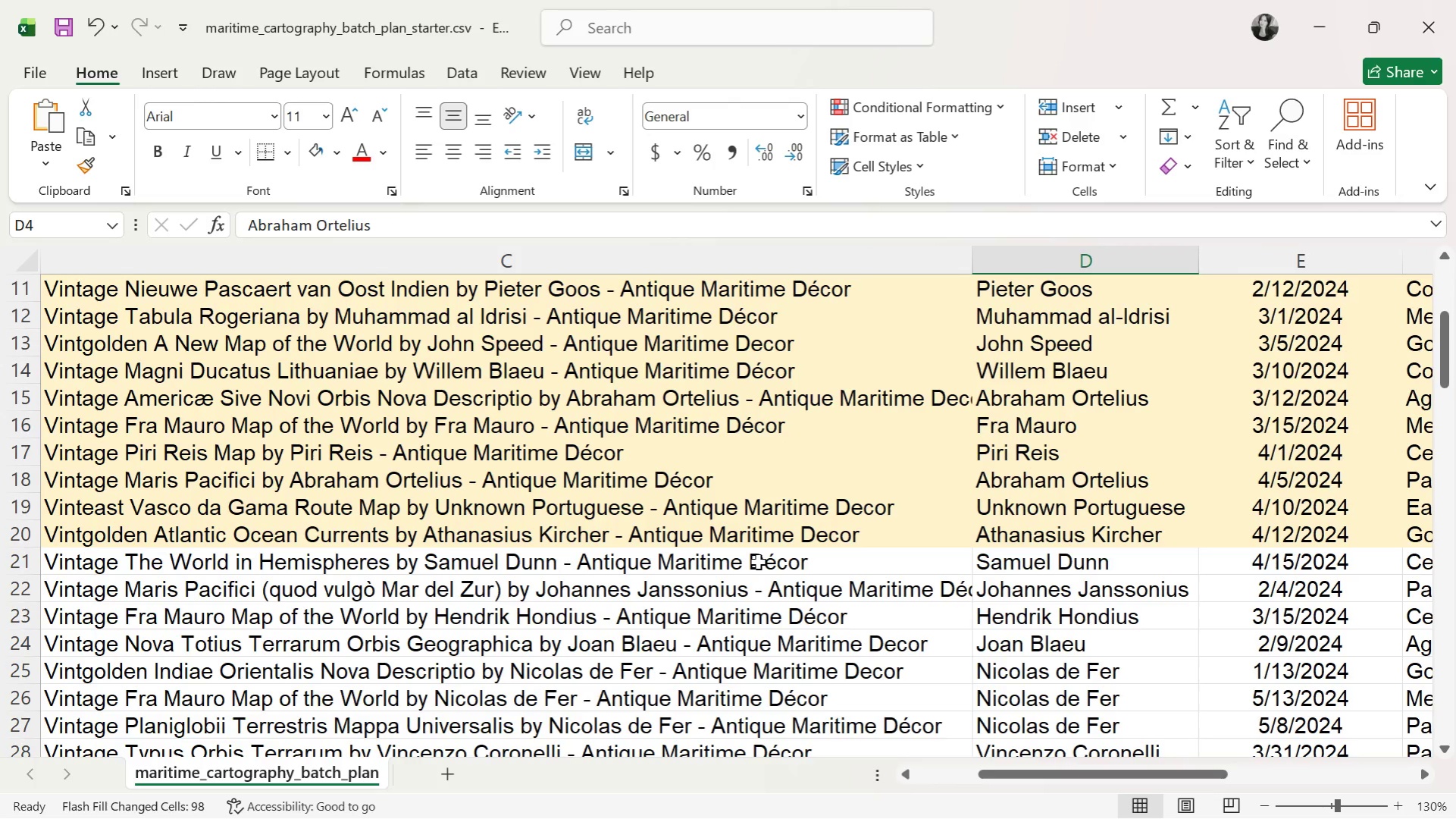 
hold_key(key=ControlLeft, duration=0.7)
scroll: coordinate [757, 561], scroll_direction: down, amount: 2.0
 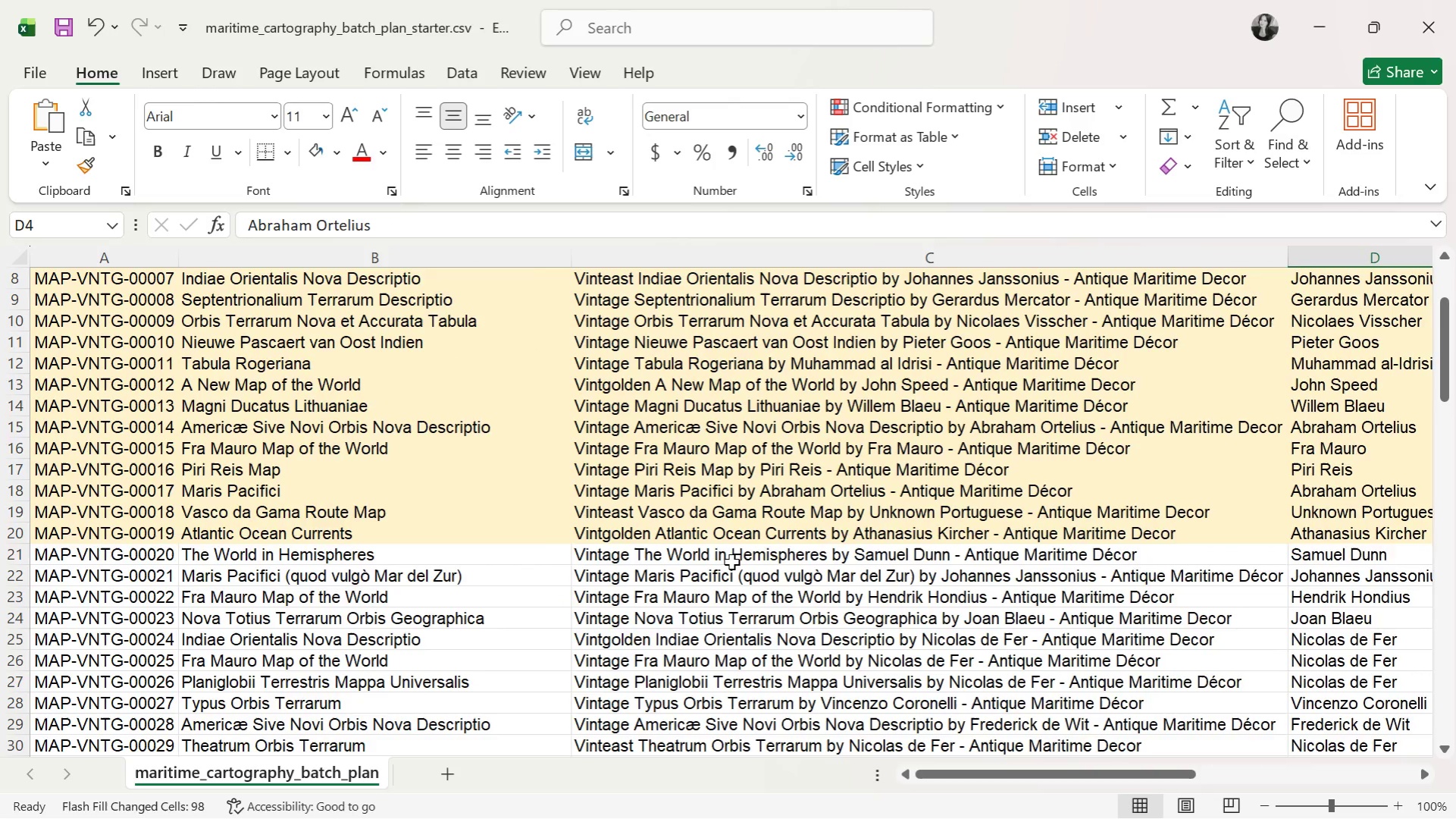 
scroll: coordinate [729, 562], scroll_direction: up, amount: 3.0
 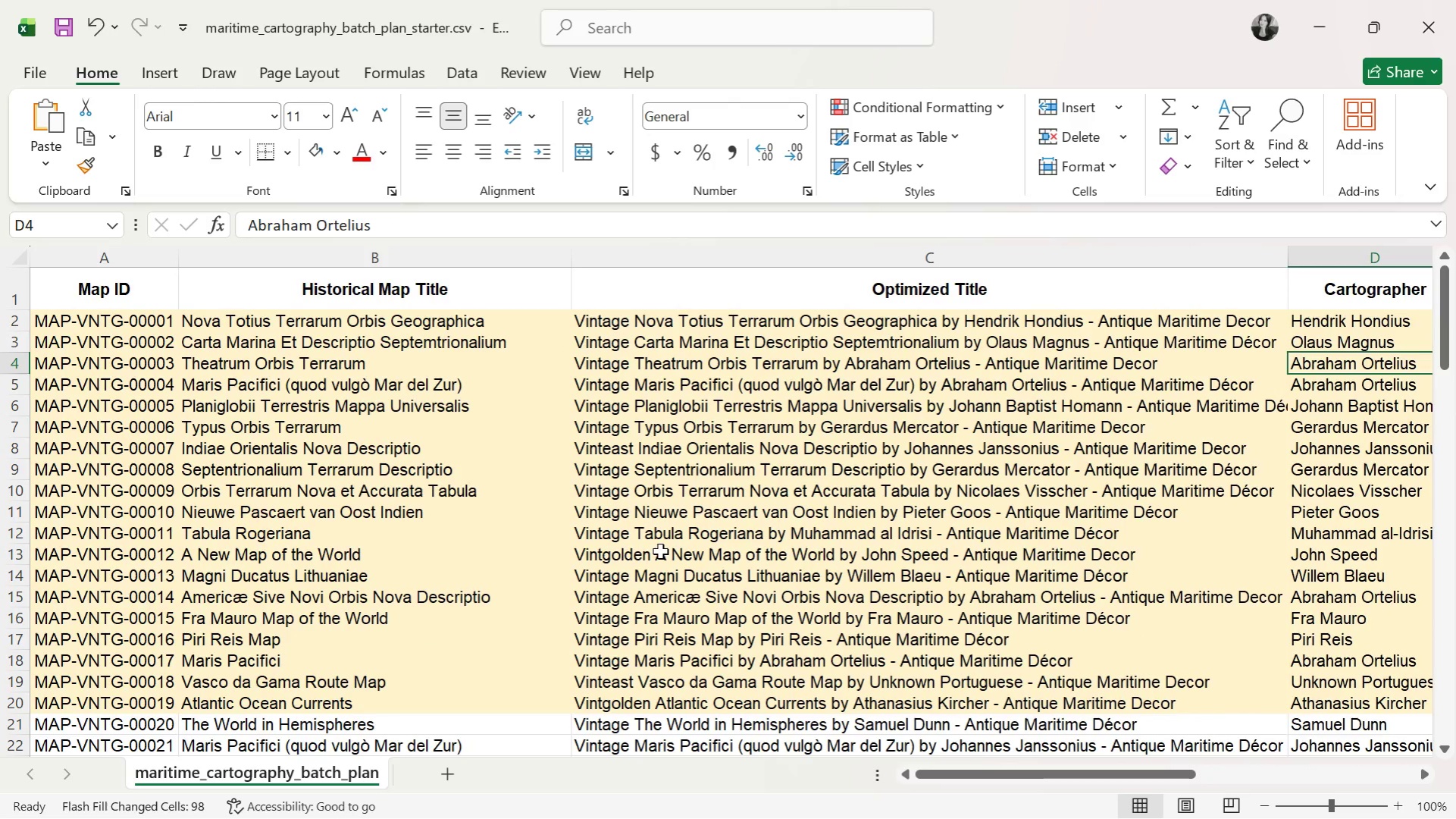 
scroll: coordinate [665, 551], scroll_direction: down, amount: 7.0
 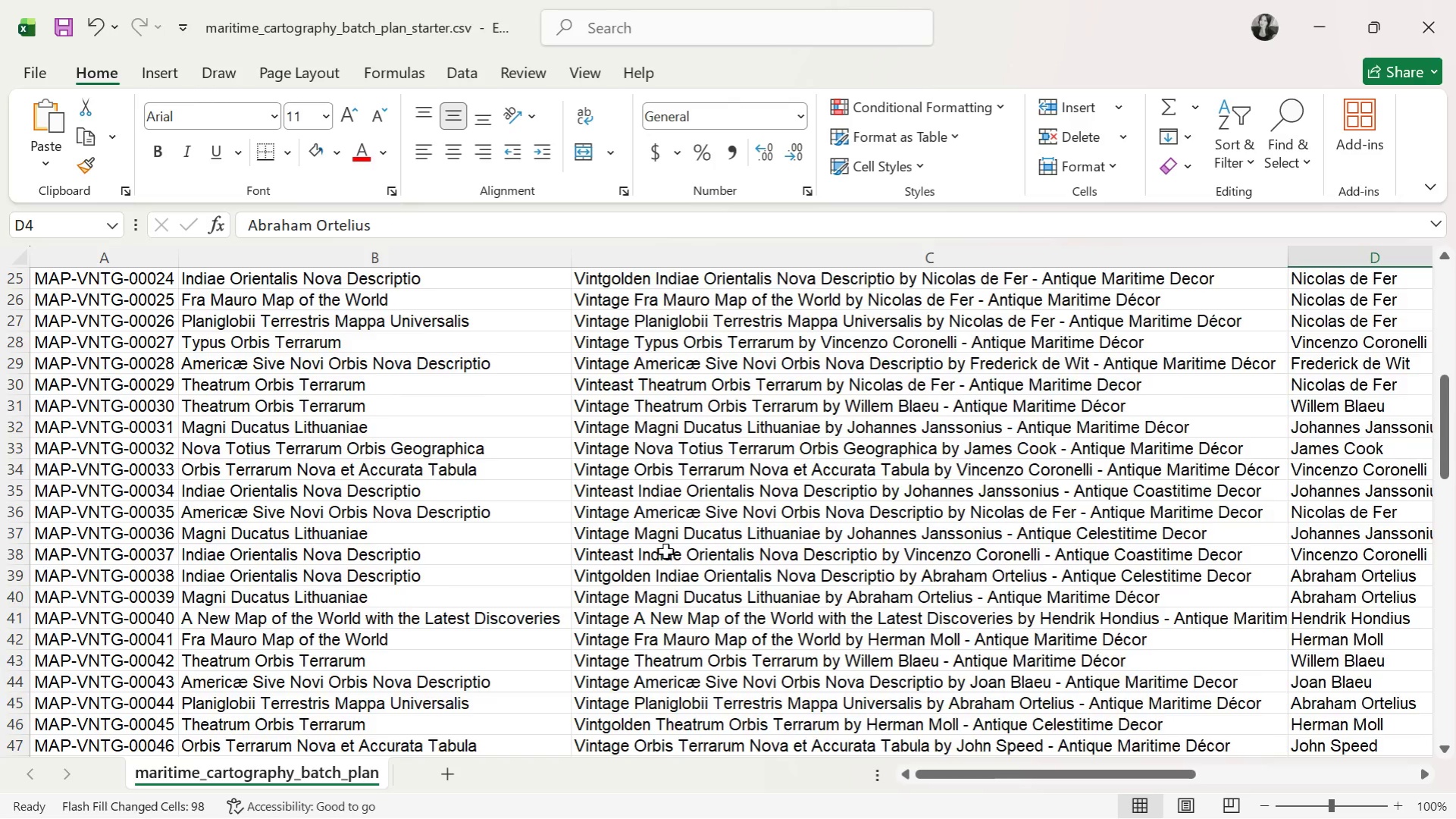 
scroll: coordinate [775, 431], scroll_direction: up, amount: 6.0
 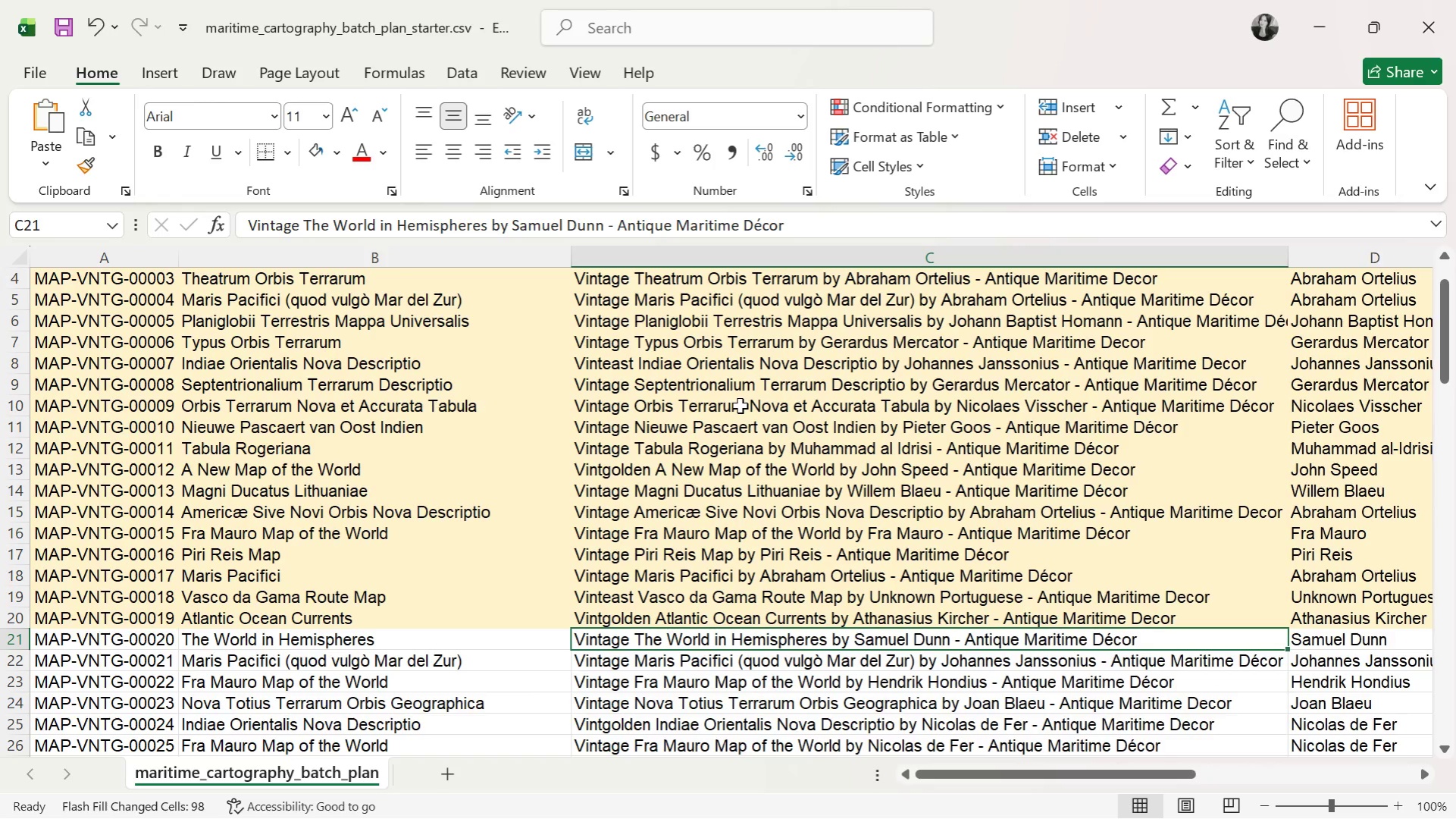 
left_click_drag(start_coordinate=[737, 405], to_coordinate=[728, 632])
 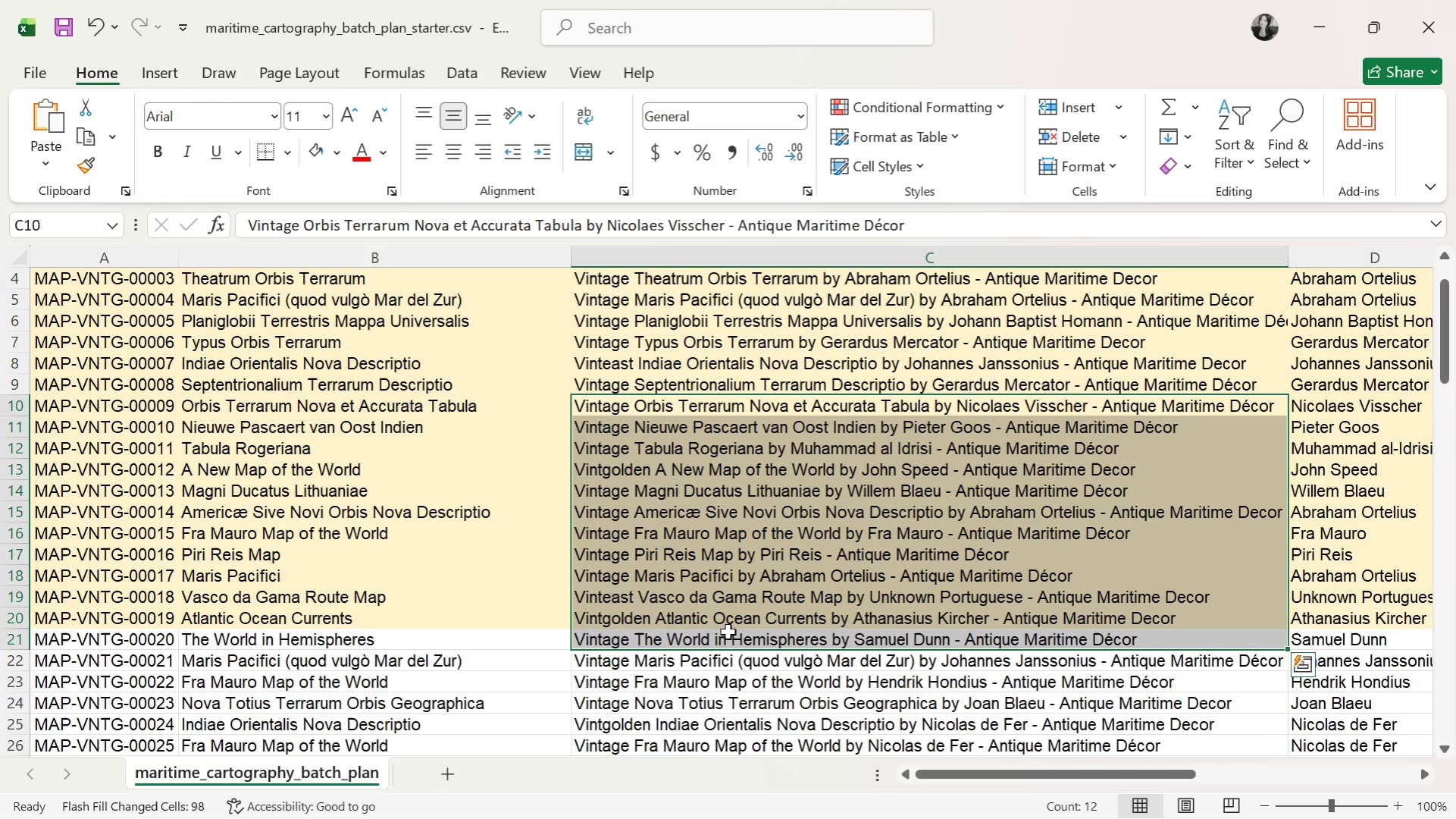 
key(Delete)
 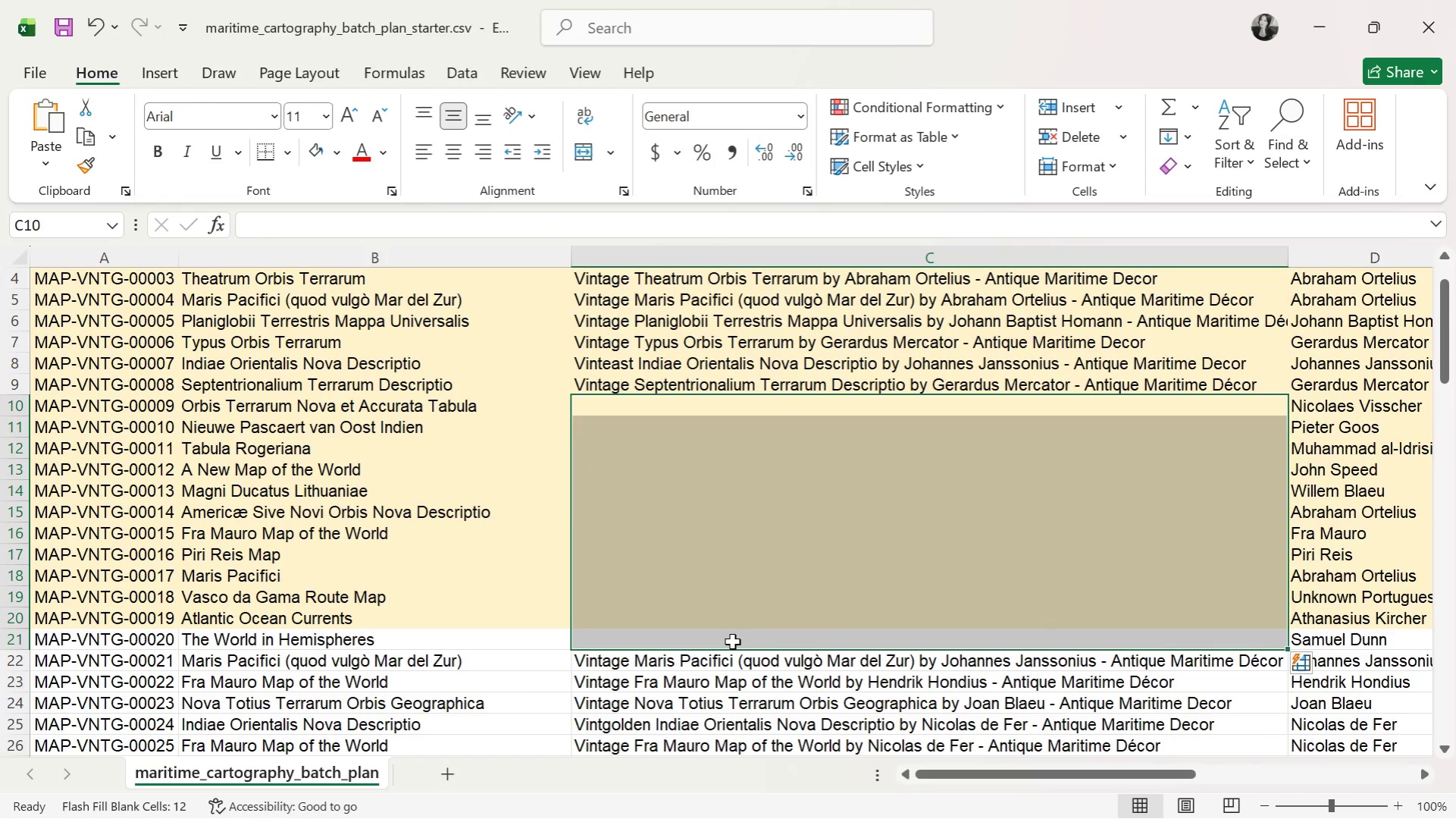 
key(Control+Z)
 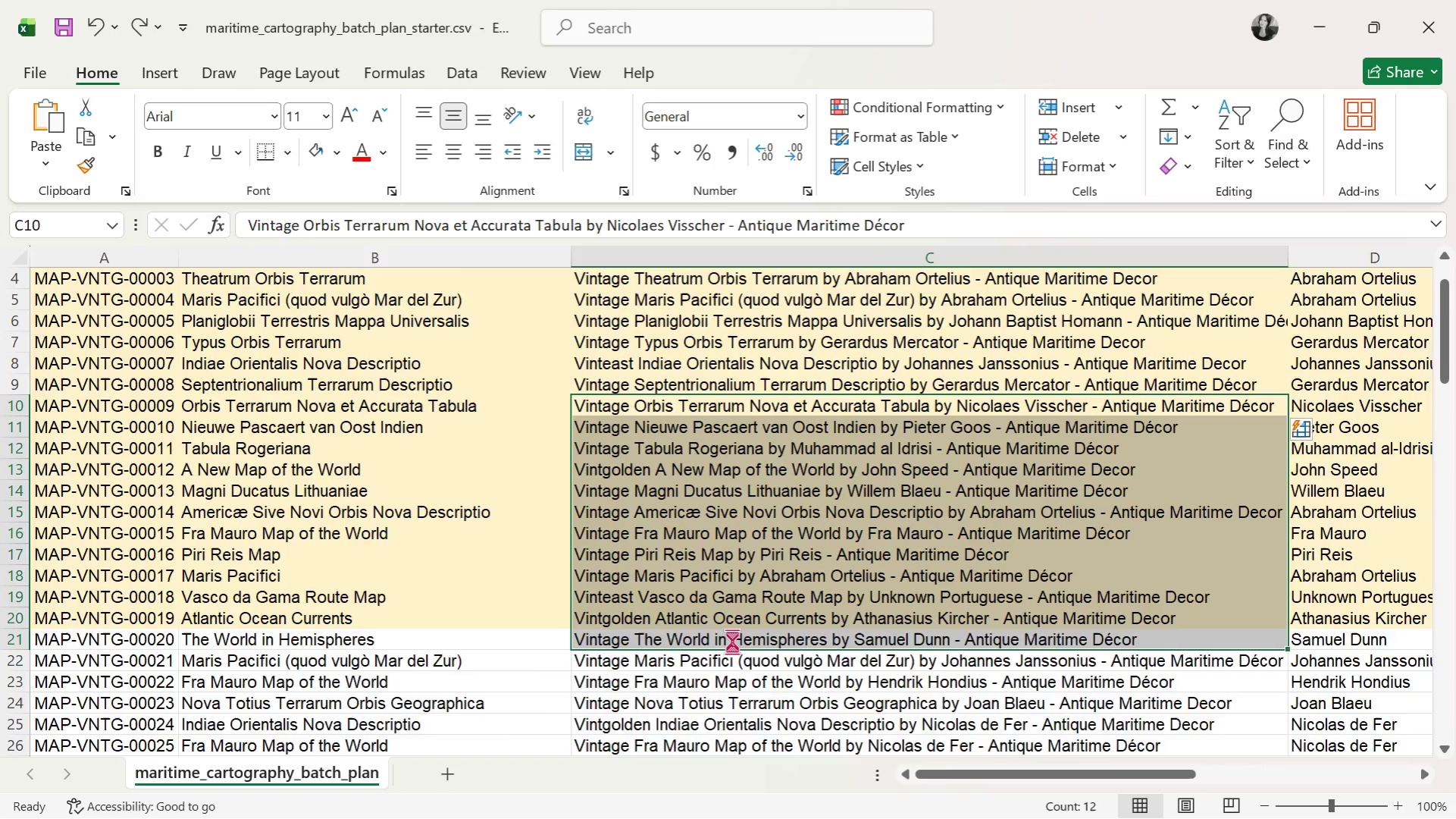 
key(Control+Z)
 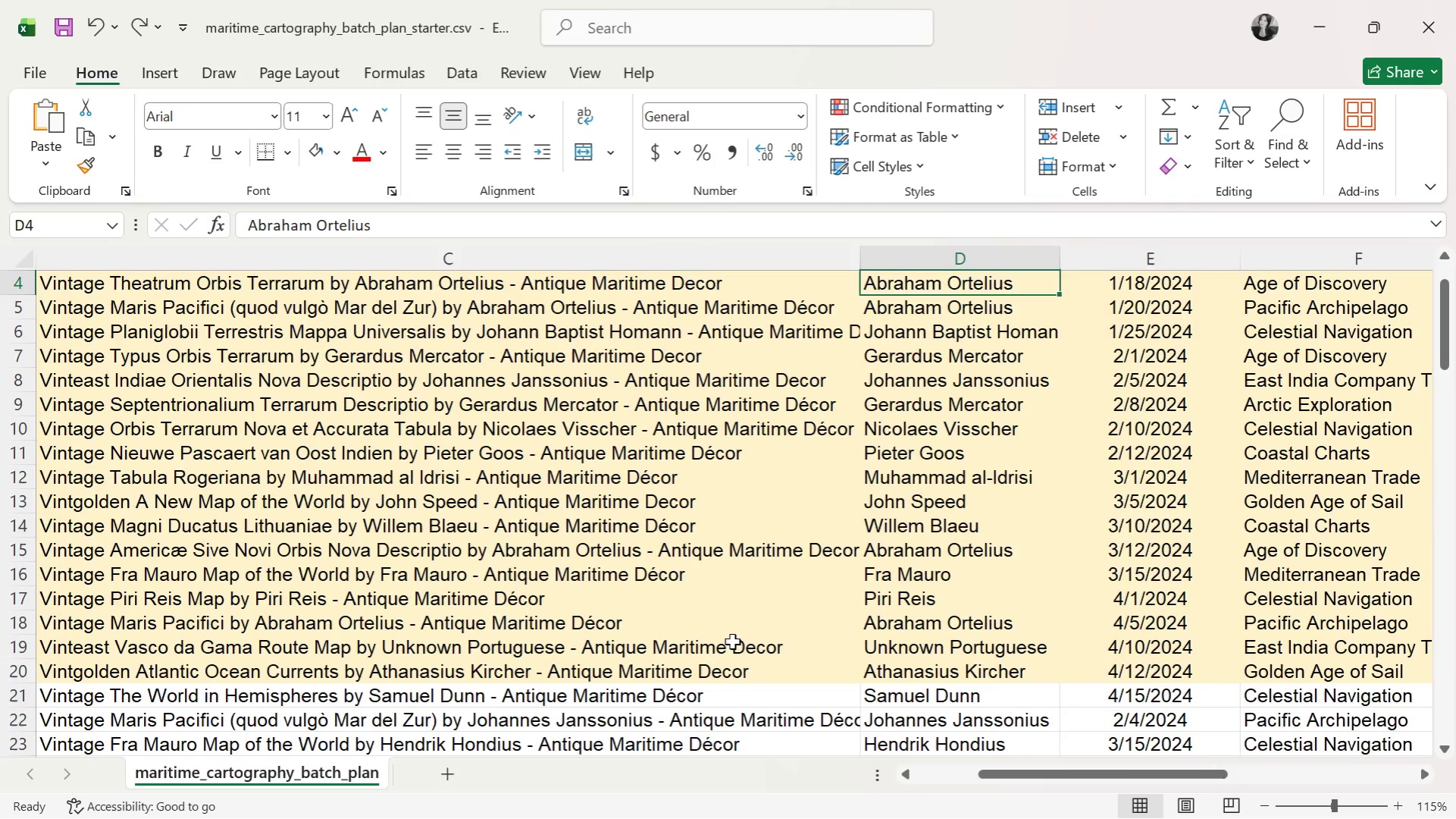 
key(Control+Z)
 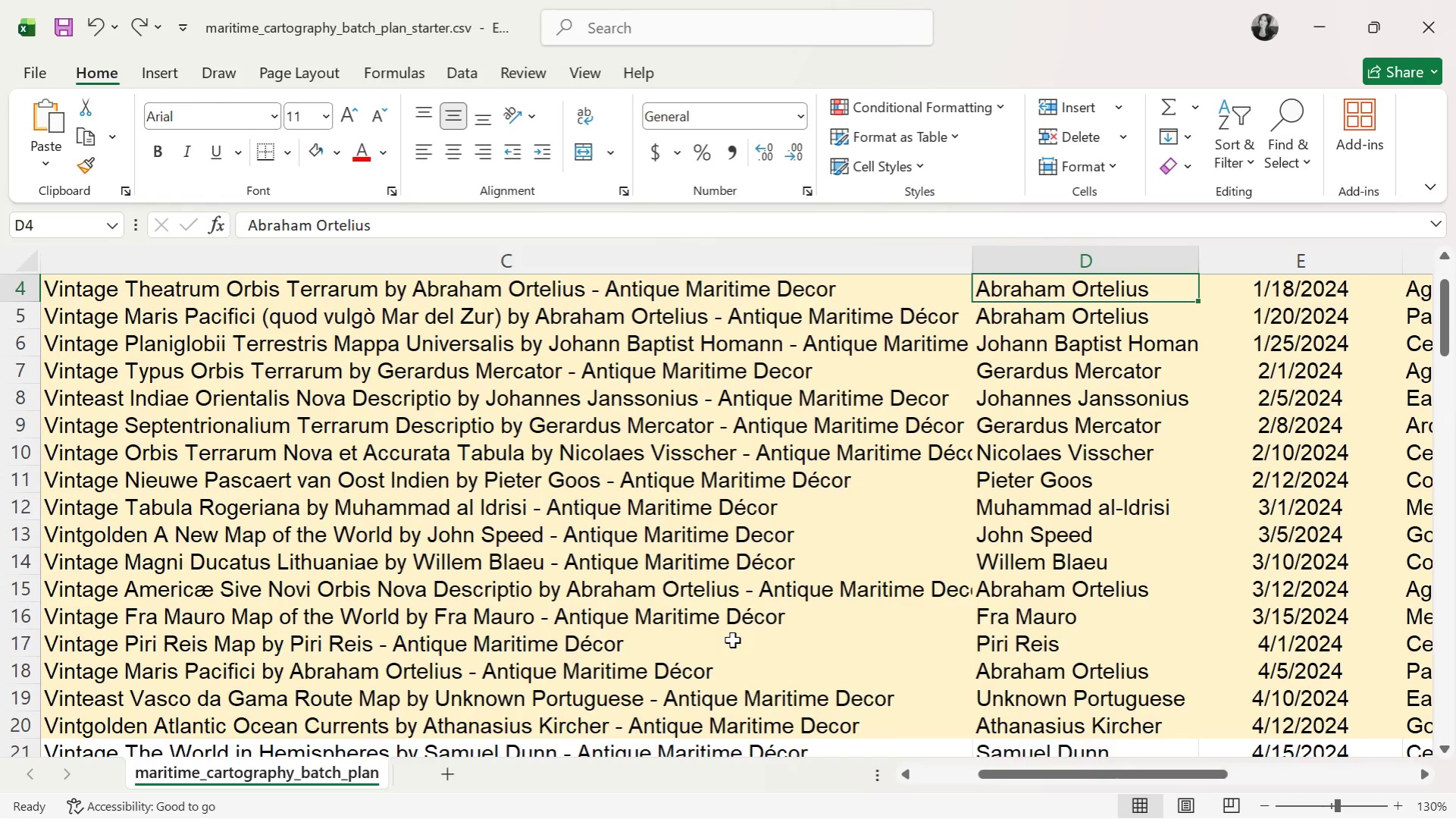 
key(Control+Z)
 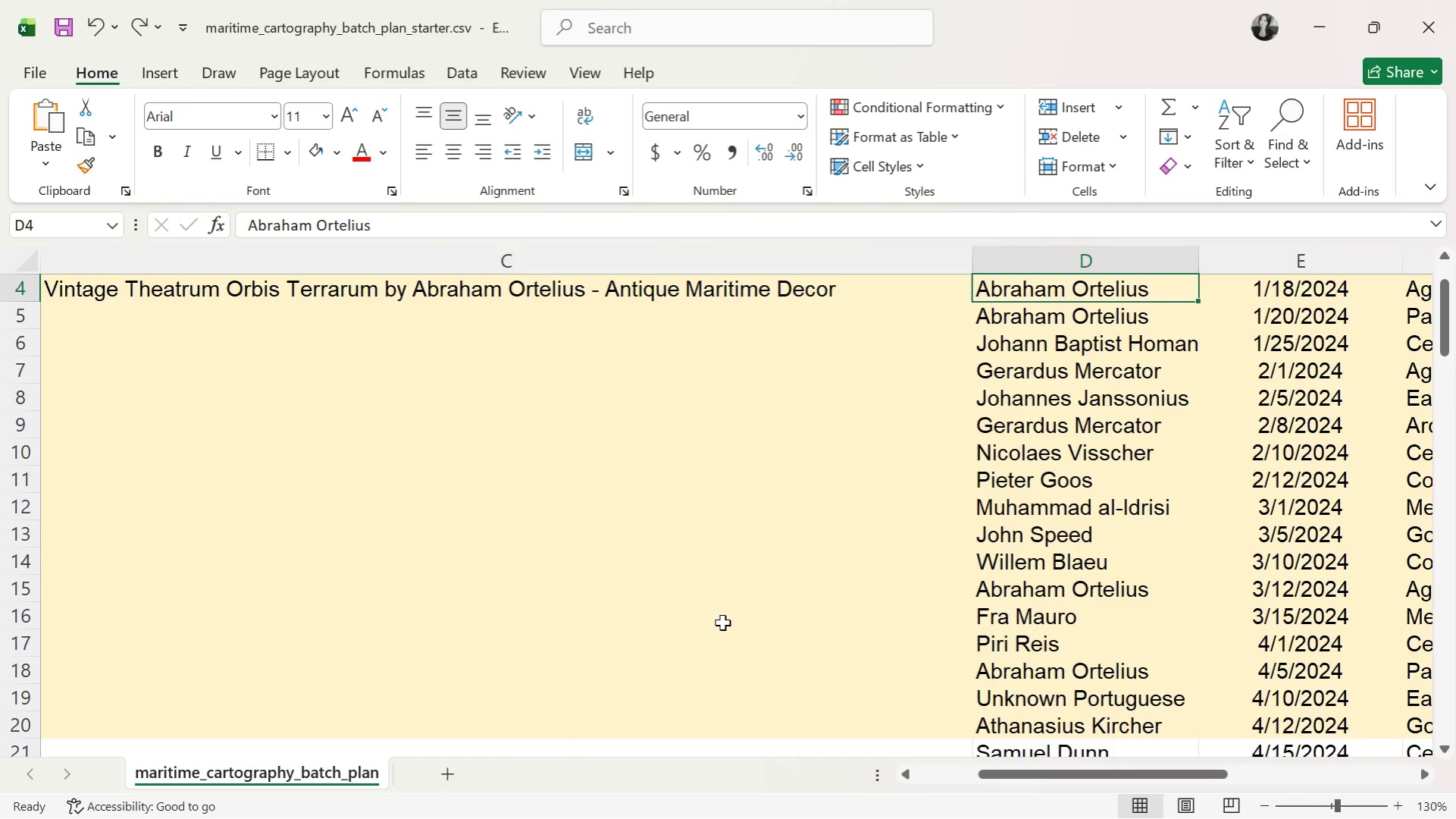 
scroll: coordinate [722, 620], scroll_direction: up, amount: 3.0
 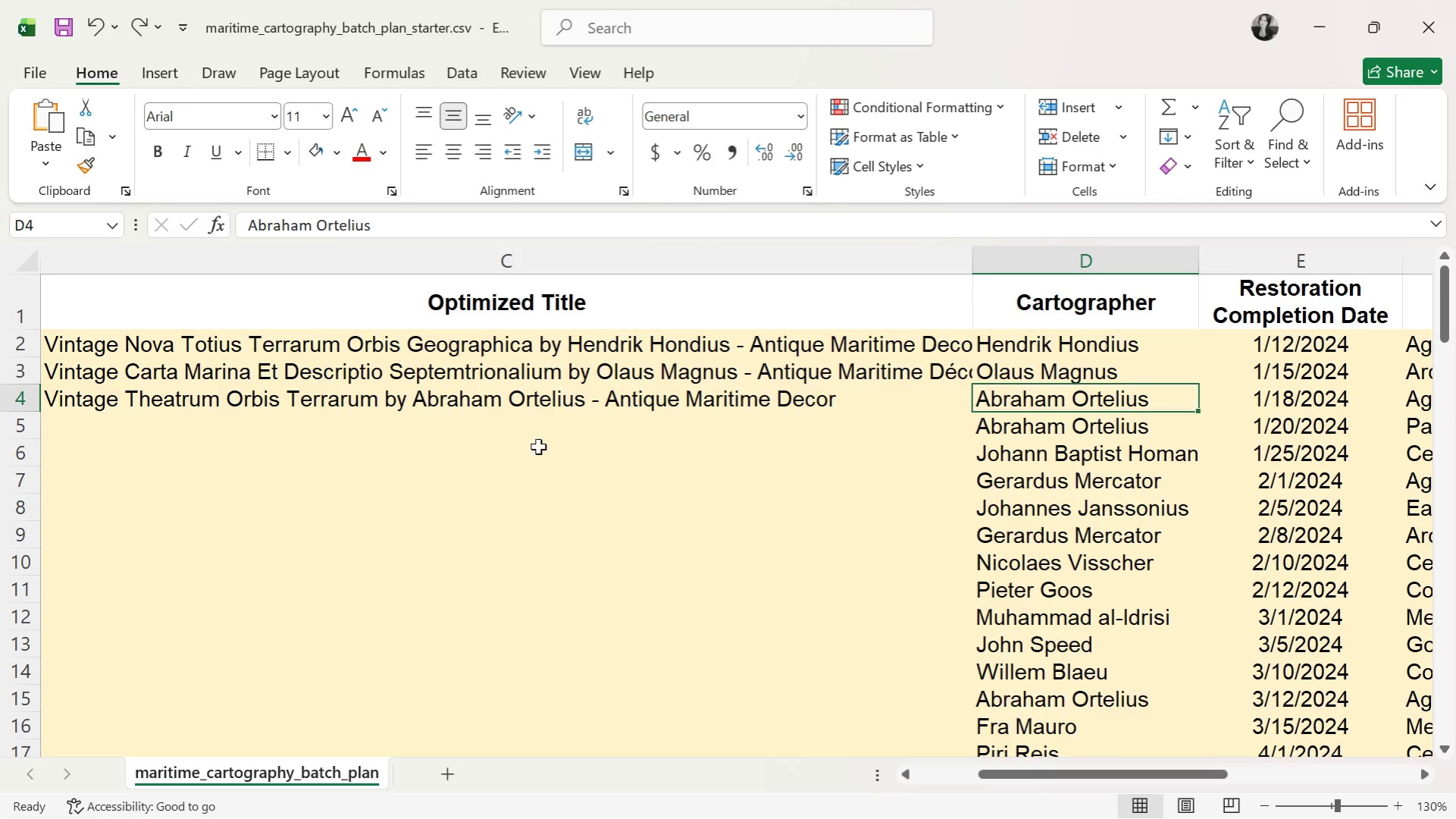 
left_click([503, 419])
 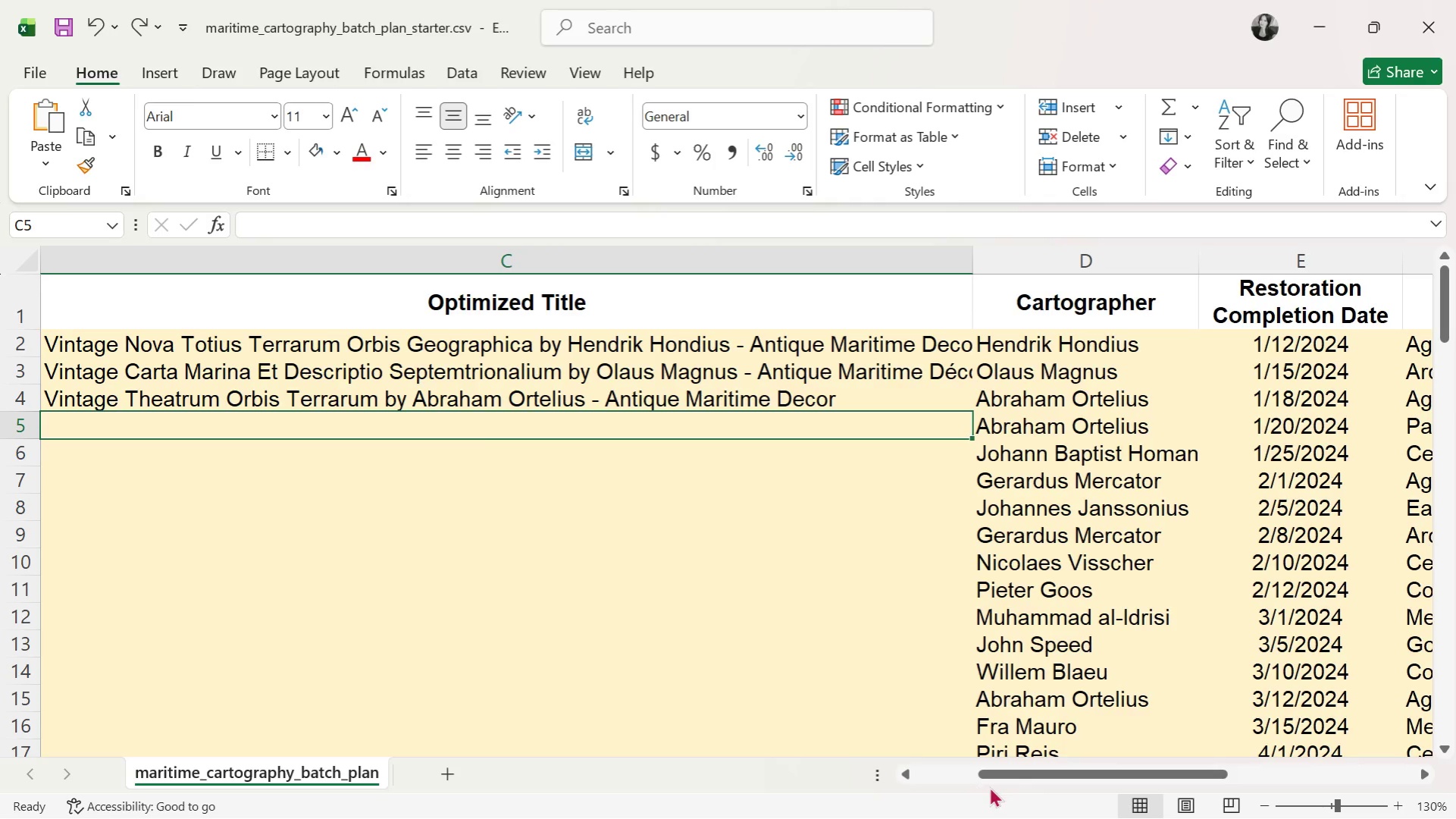 
left_click_drag(start_coordinate=[1013, 770], to_coordinate=[822, 736])
 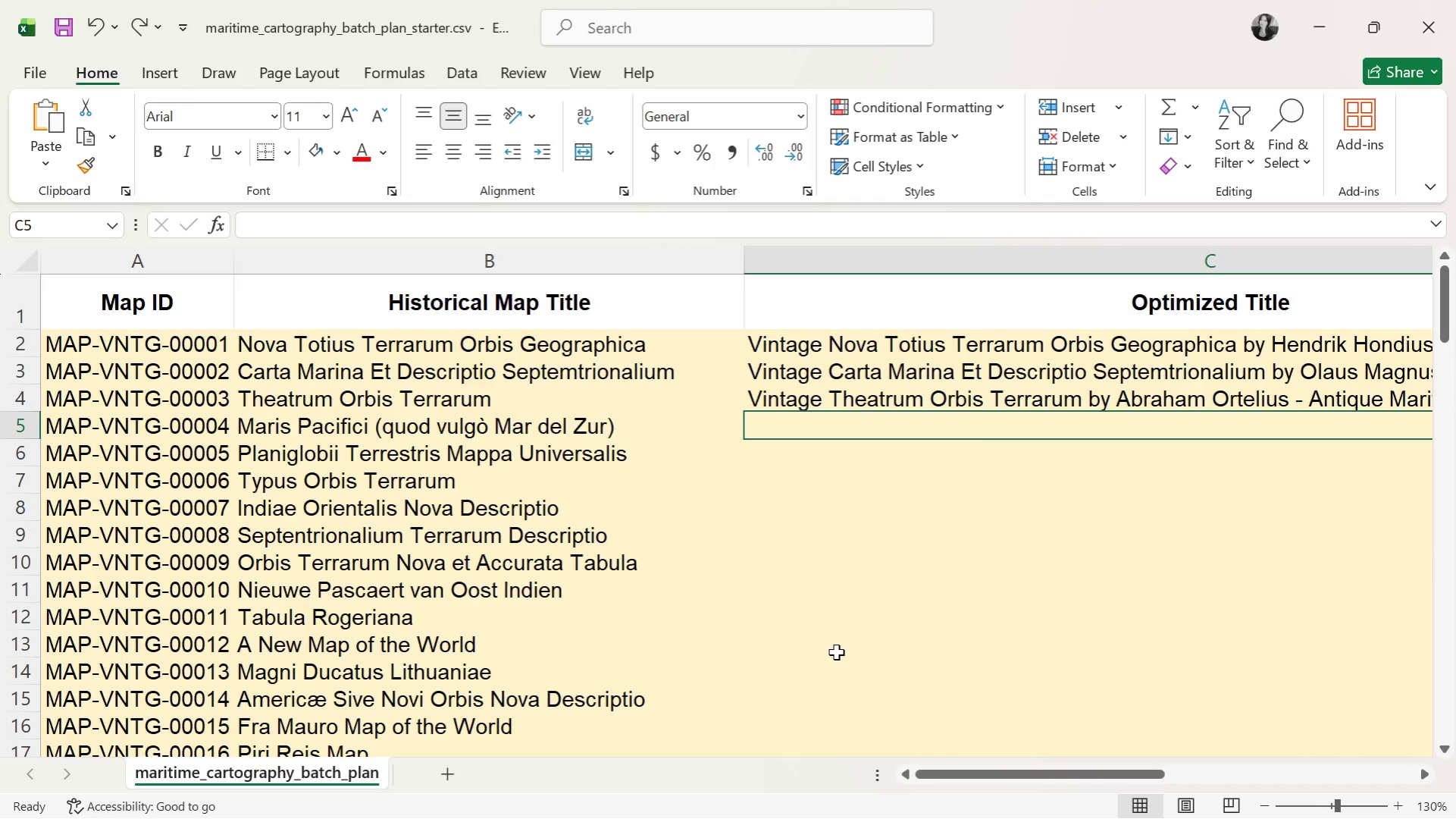 
wait(5.56)
 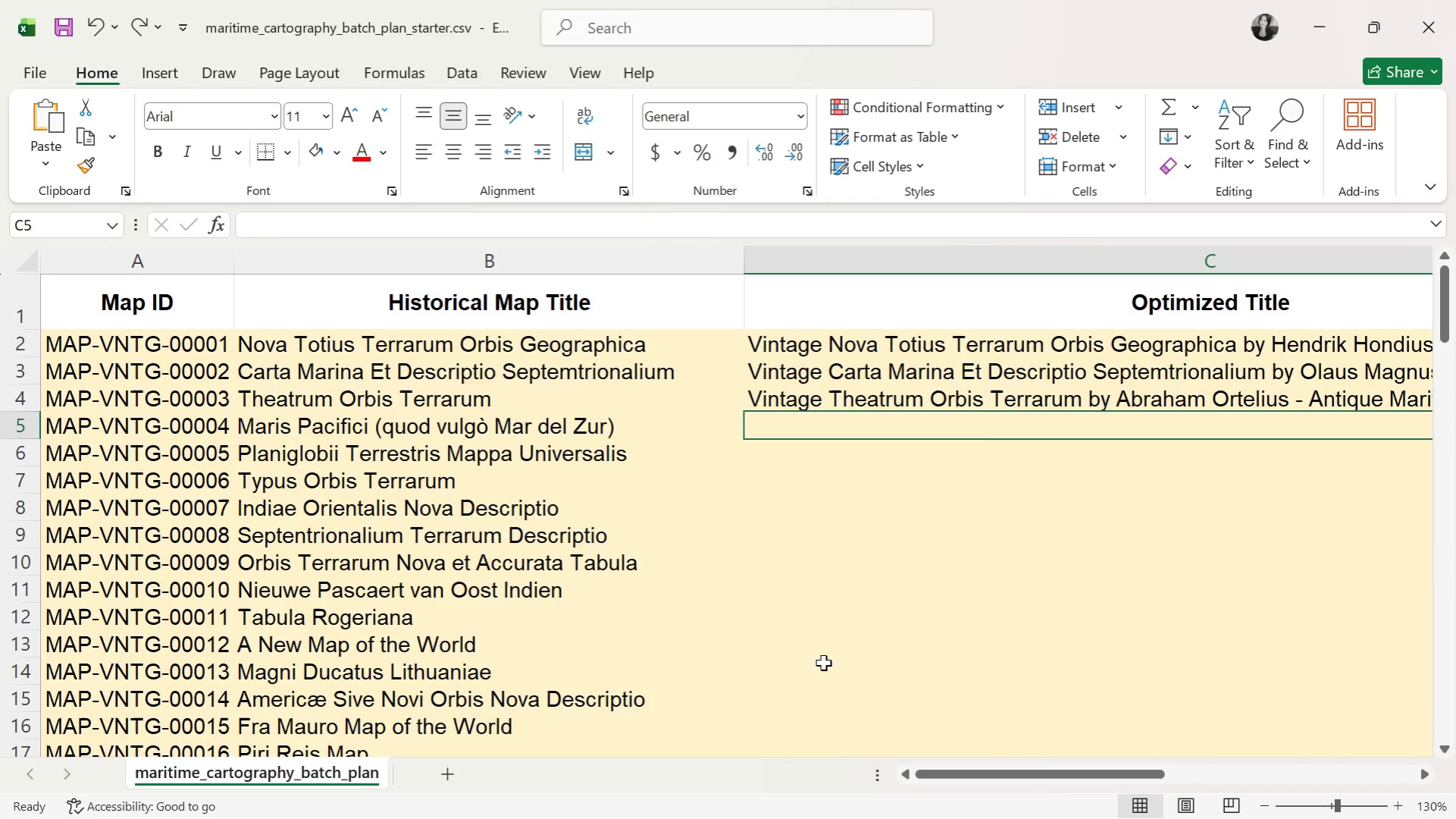 
key(Control+Z)
 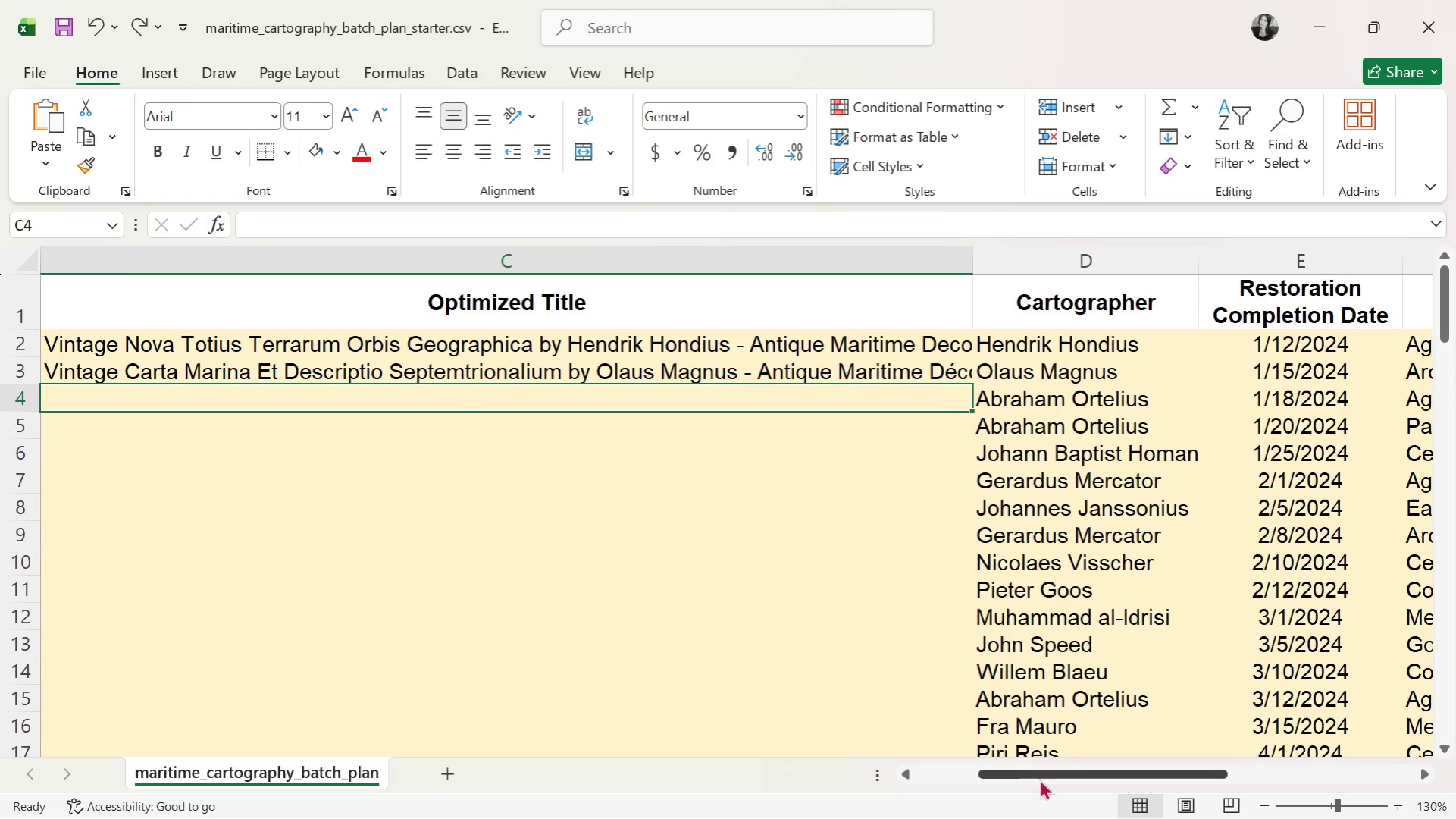 
left_click_drag(start_coordinate=[1048, 770], to_coordinate=[1007, 758])
 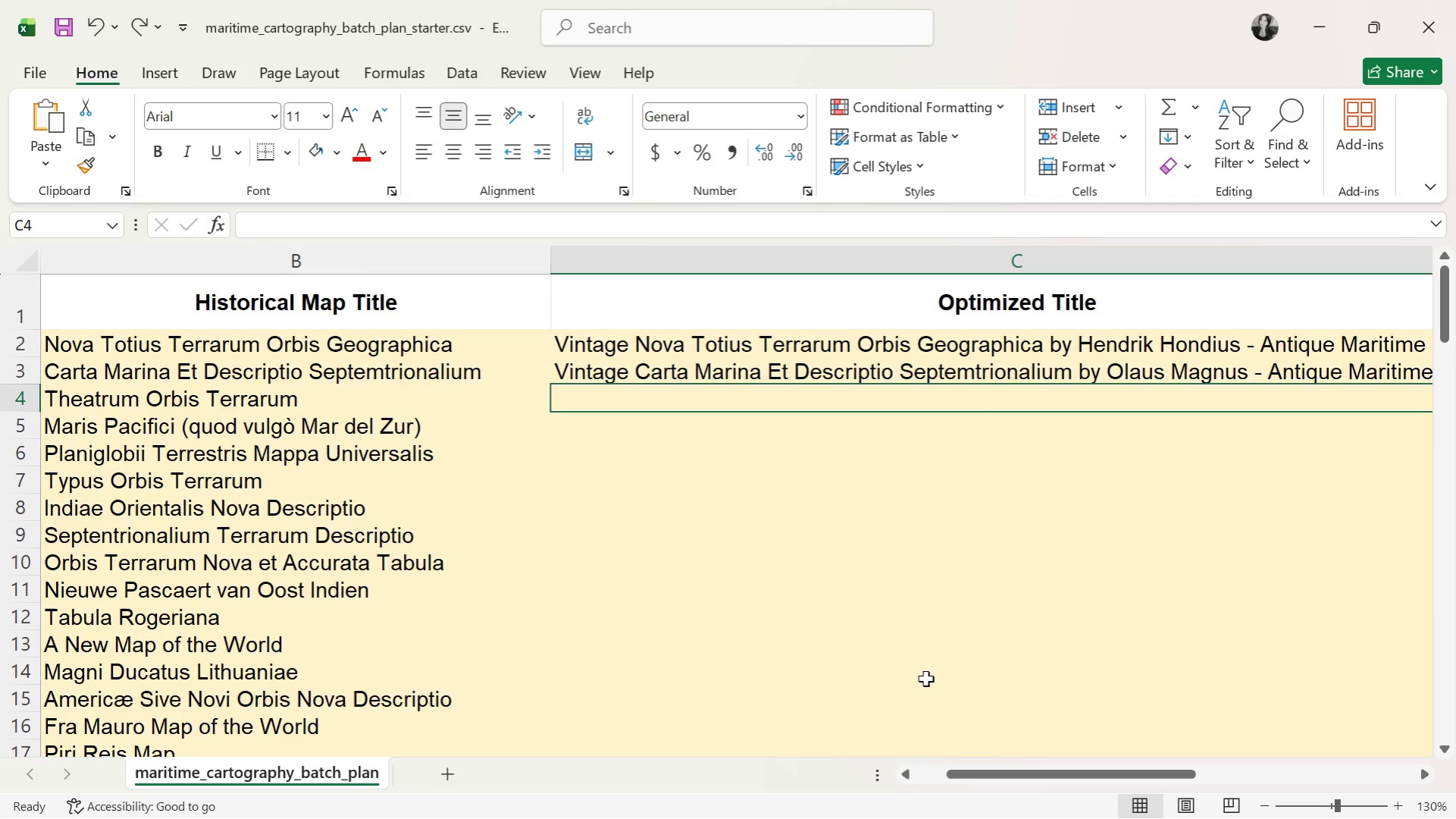 
hold_key(key=ShiftLeft, duration=0.47)
 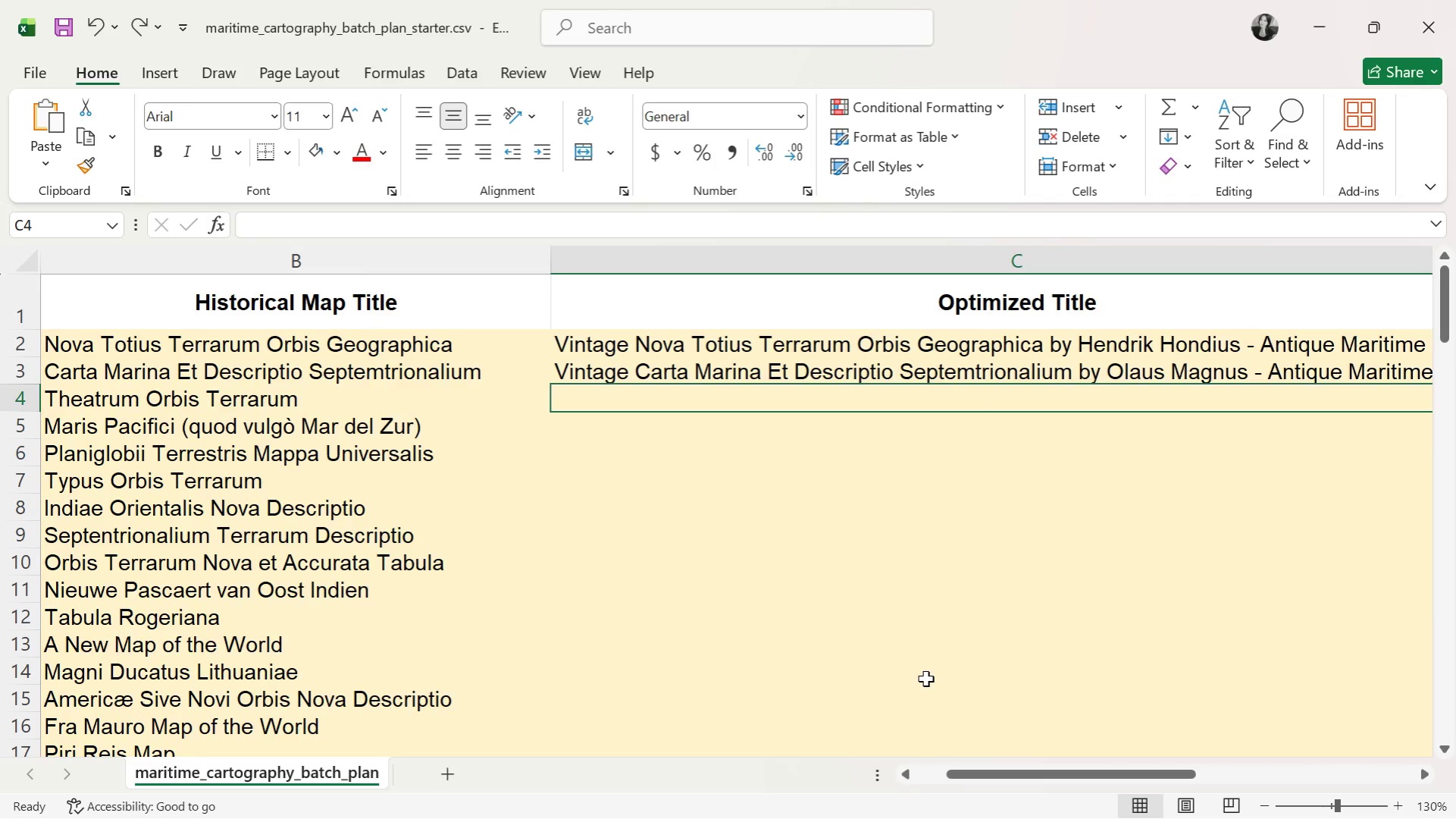 
type(Vintage Theatrum)
 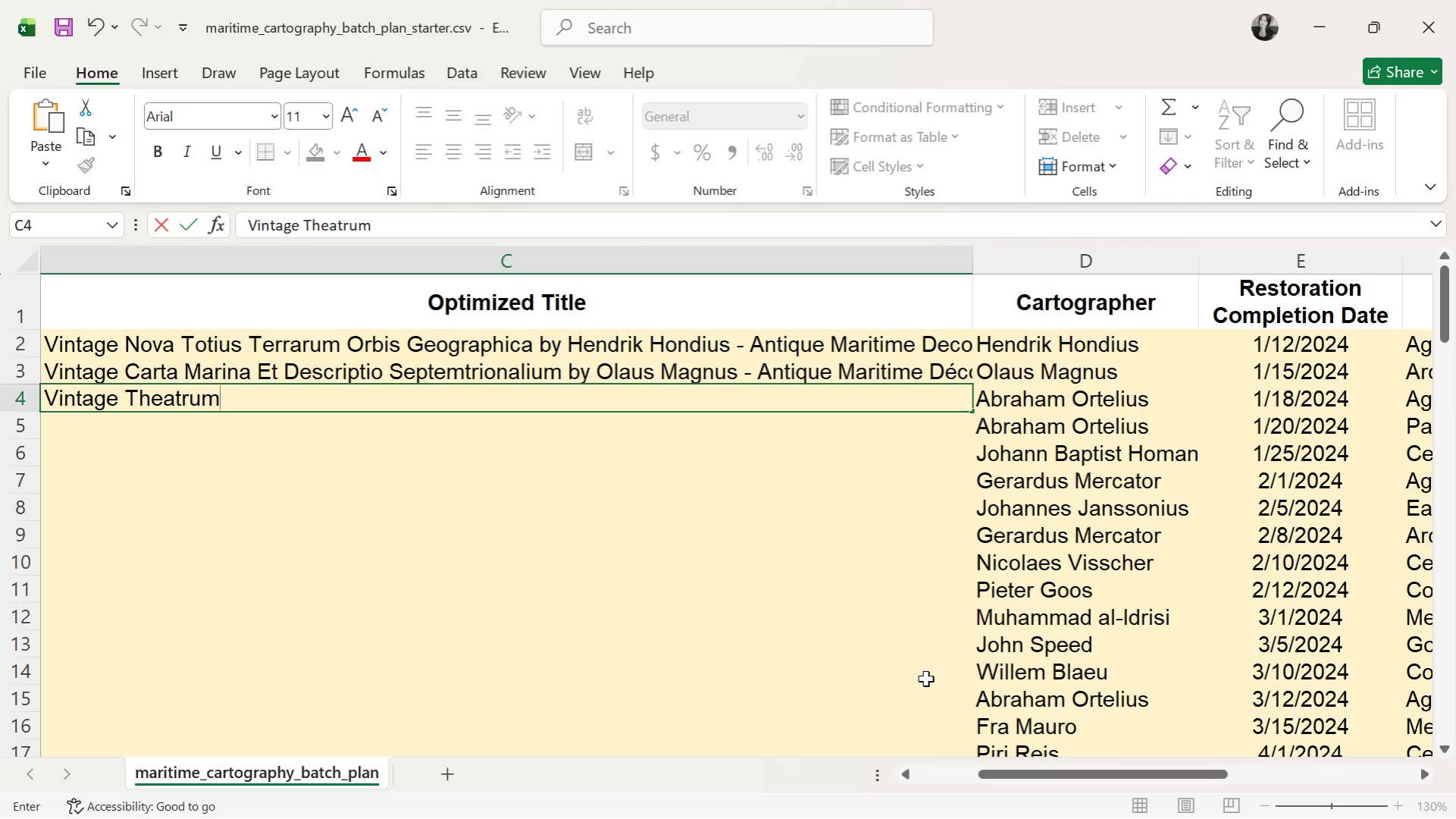 
wait(5.64)
 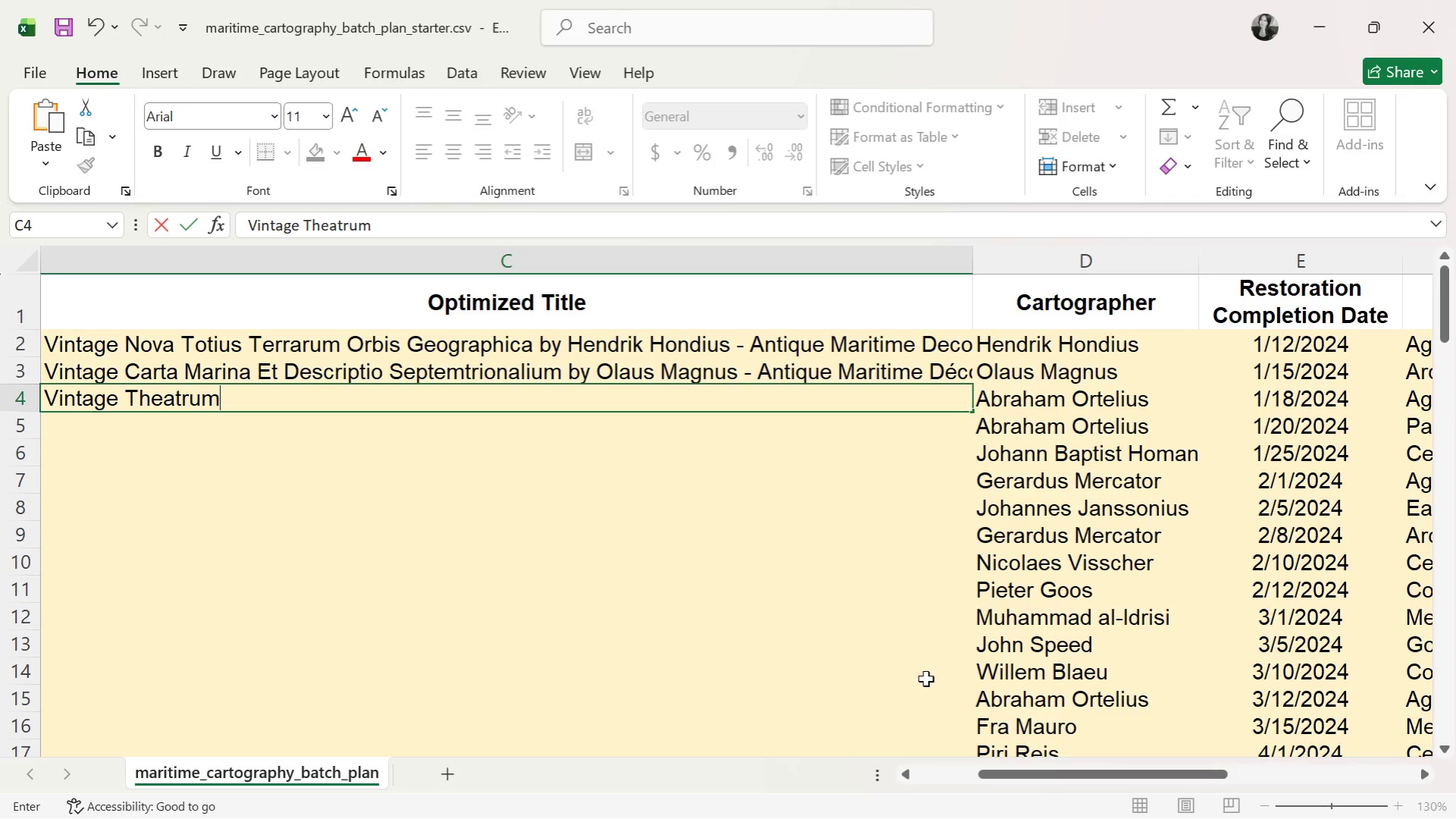 
type( Orbis Terrarum)
 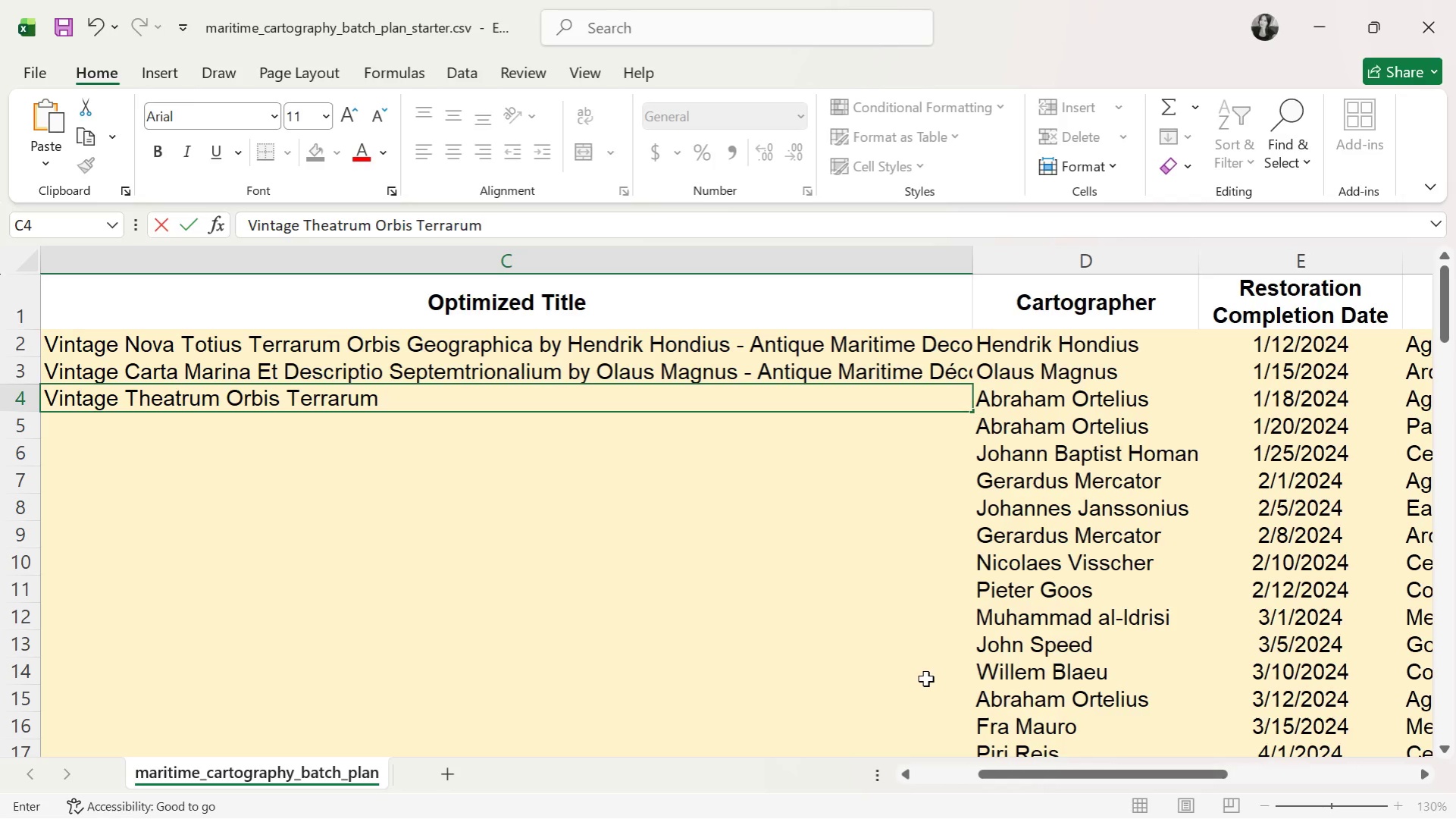 
type( by A)
 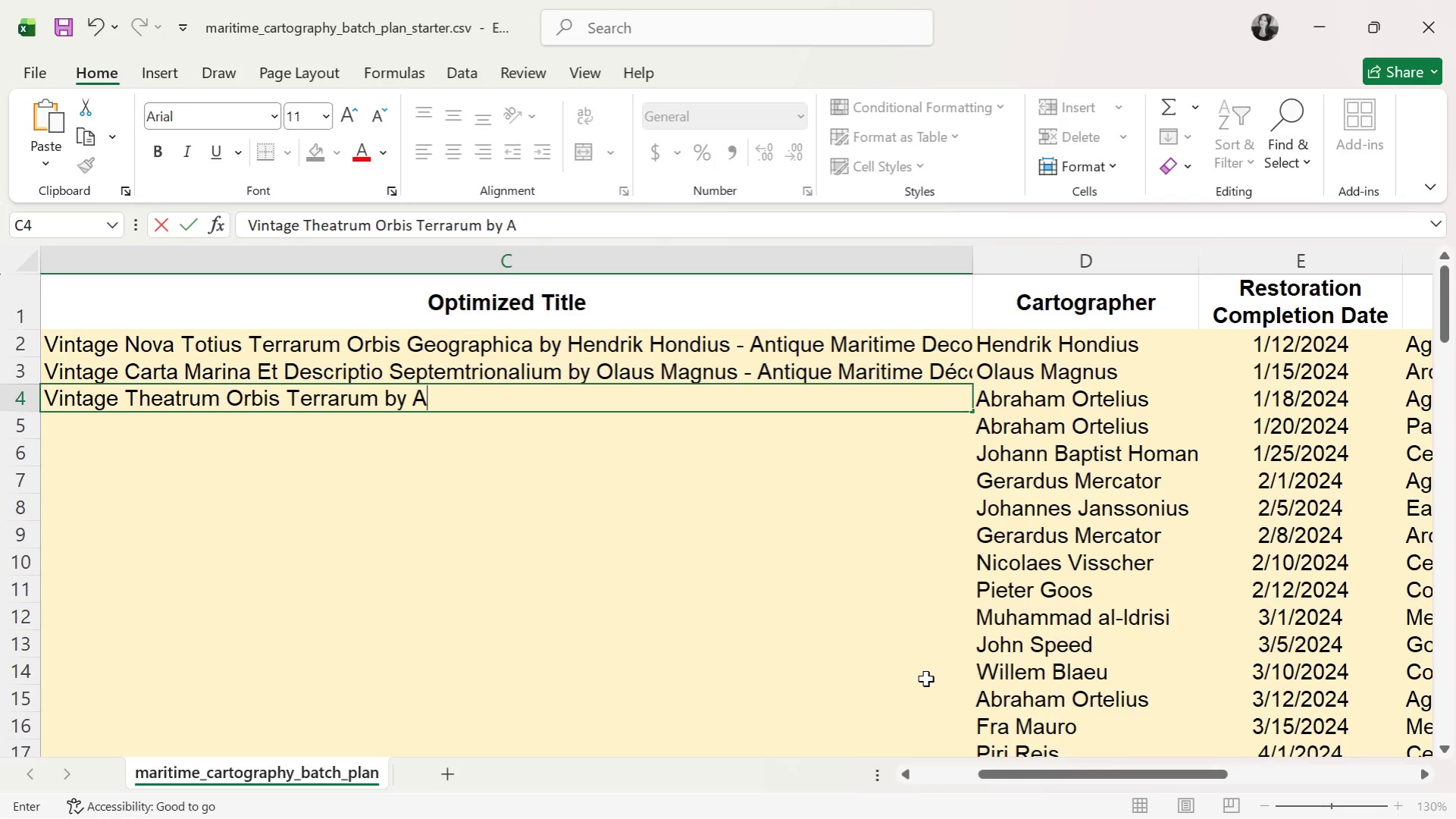 
hold_key(key=ControlLeft, duration=0.98)
scroll: coordinate [781, 592], scroll_direction: down, amount: 3.0
 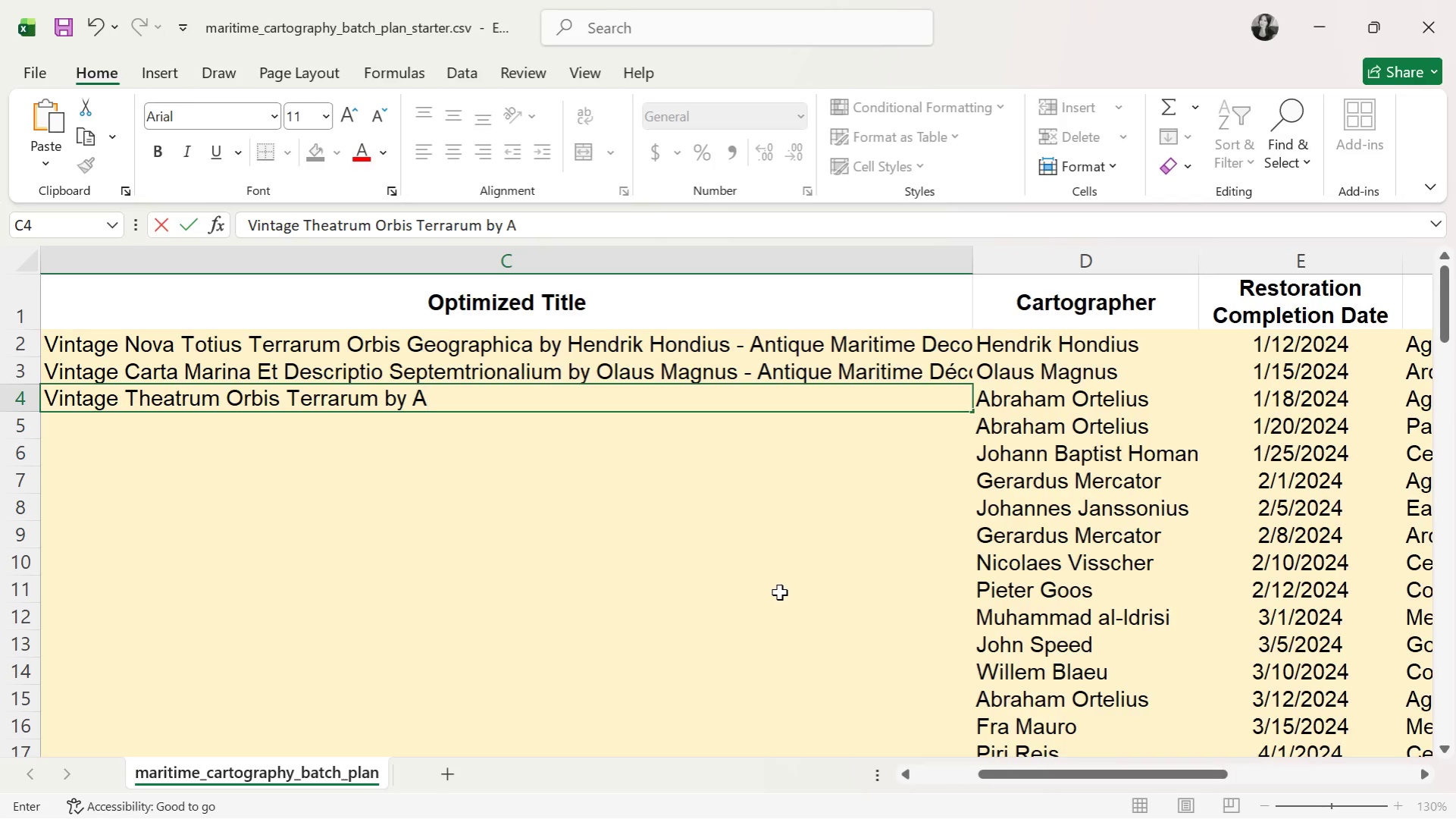 
key(Control+ControlLeft)
 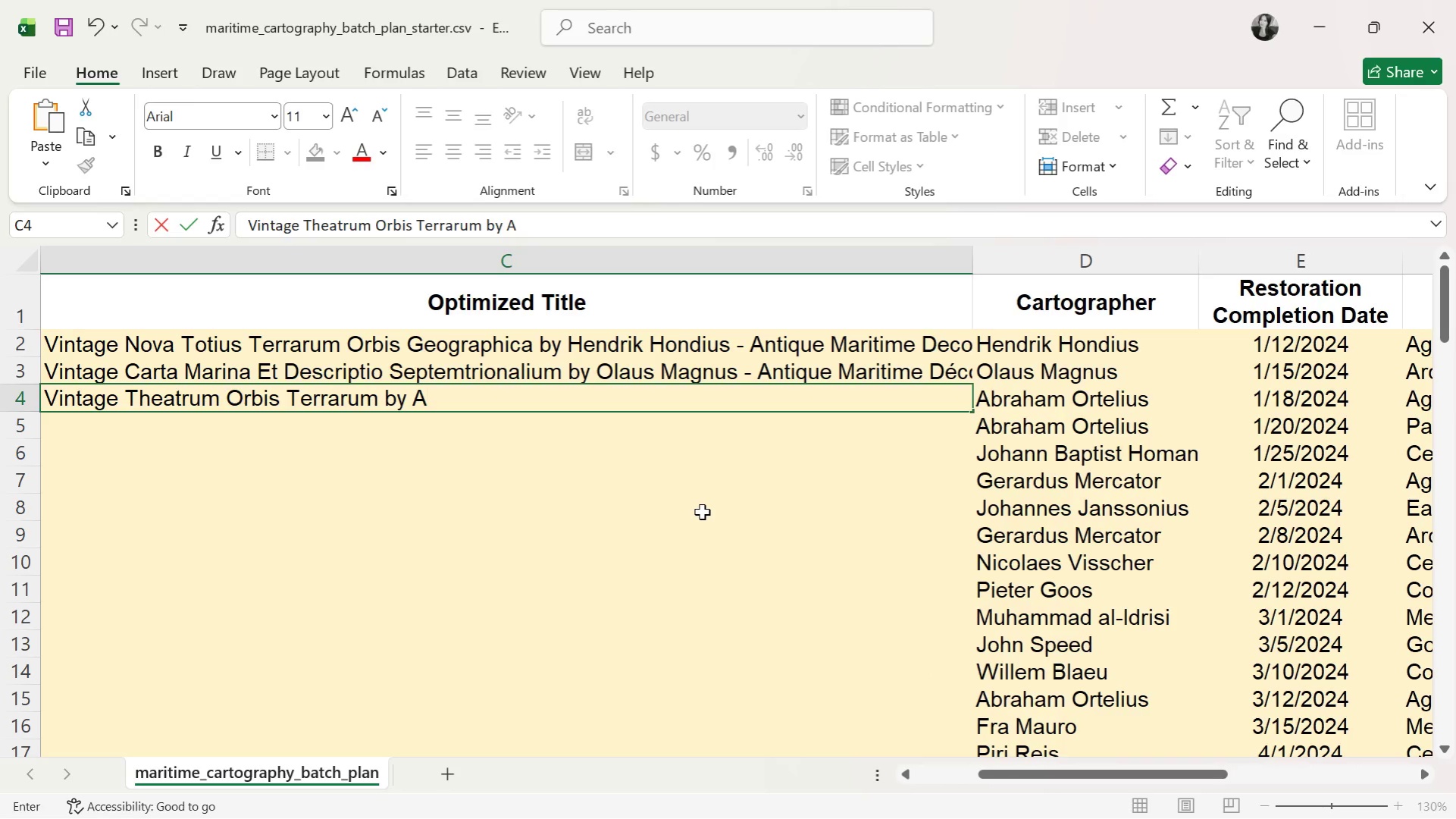 
left_click([702, 512])
 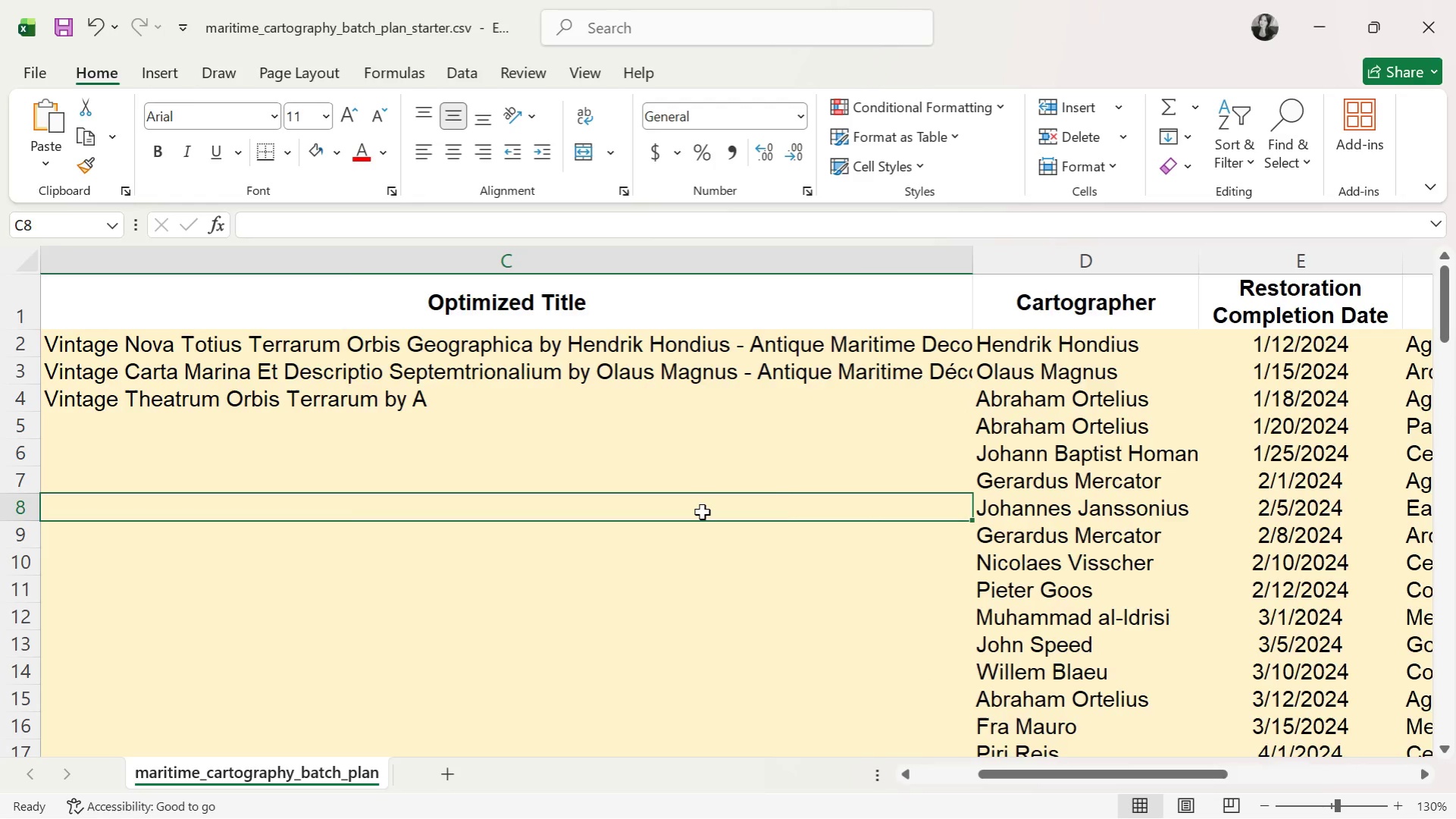 
hold_key(key=ControlLeft, duration=0.81)
scroll: coordinate [702, 512], scroll_direction: down, amount: 2.0
 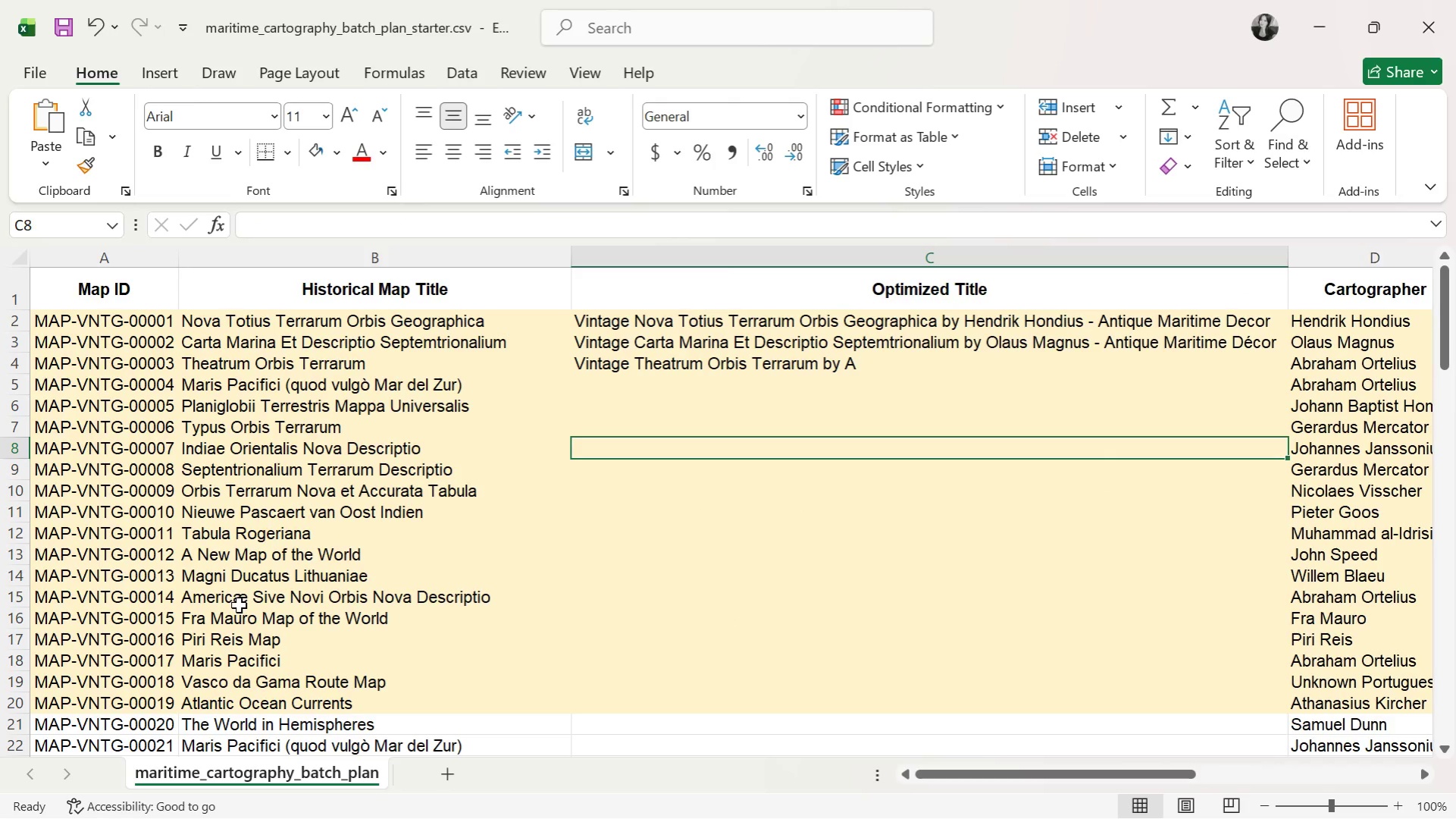 
wait(8.55)
 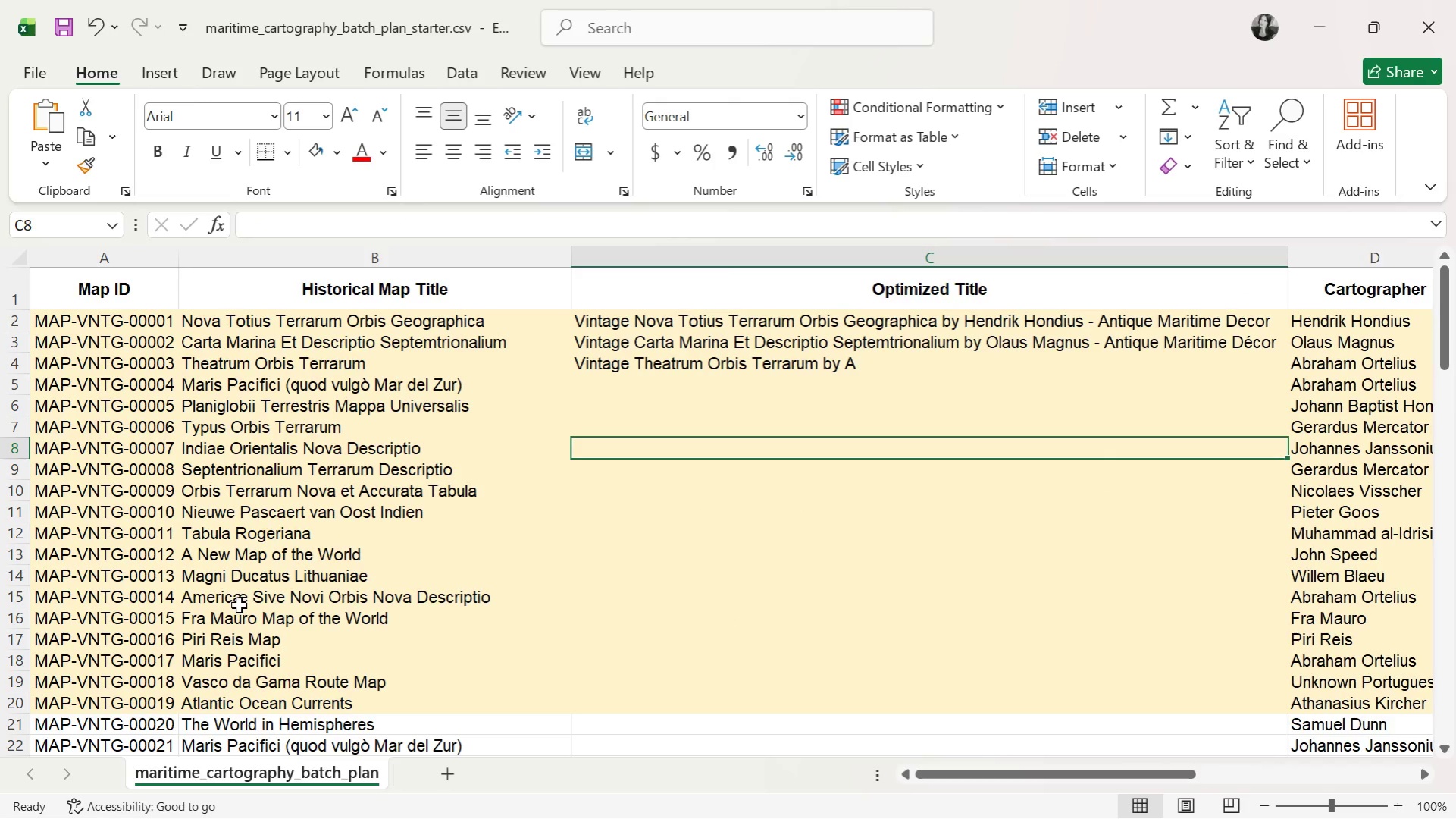 
left_click([623, 219])
 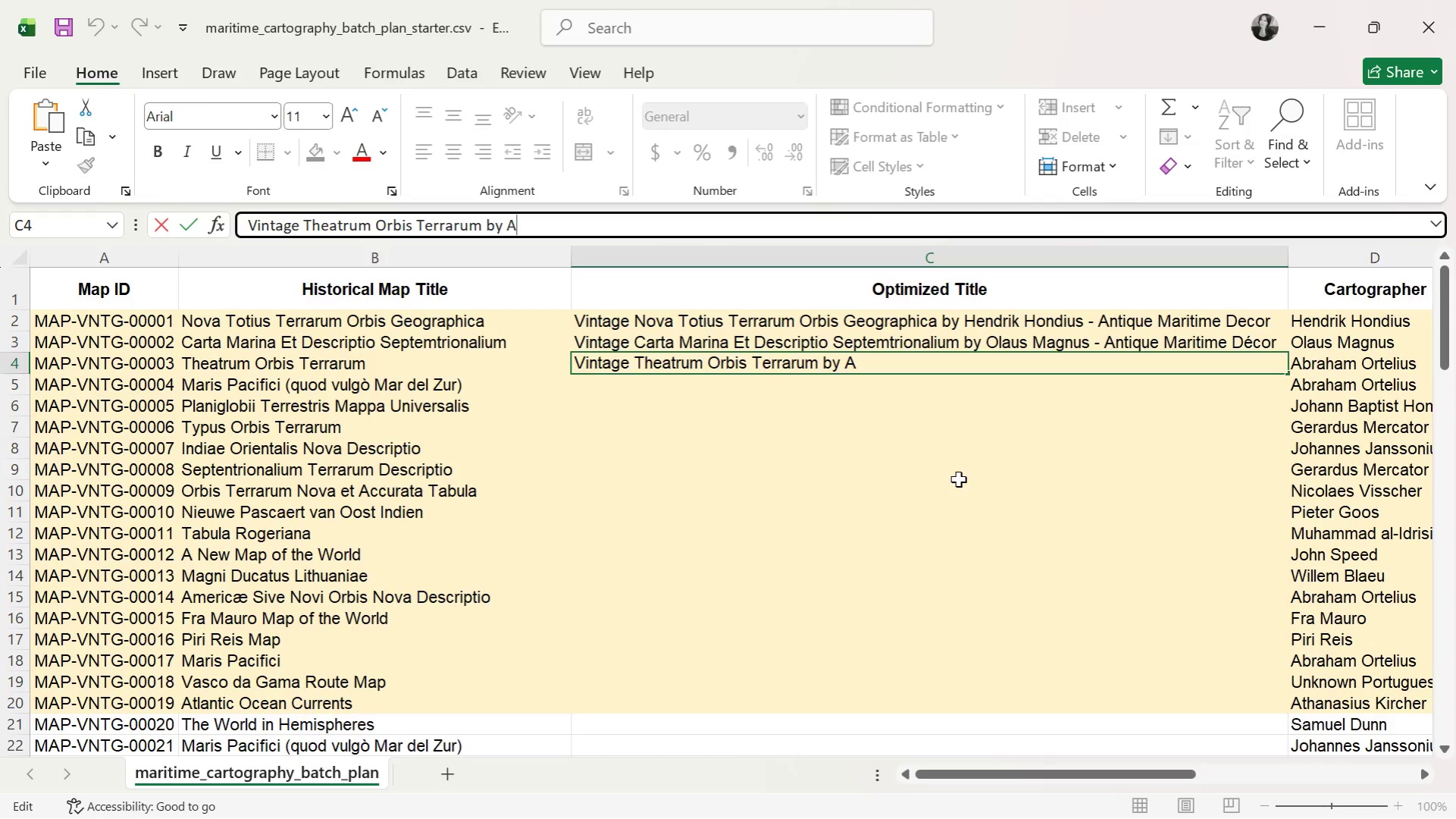 
wait(10.17)
 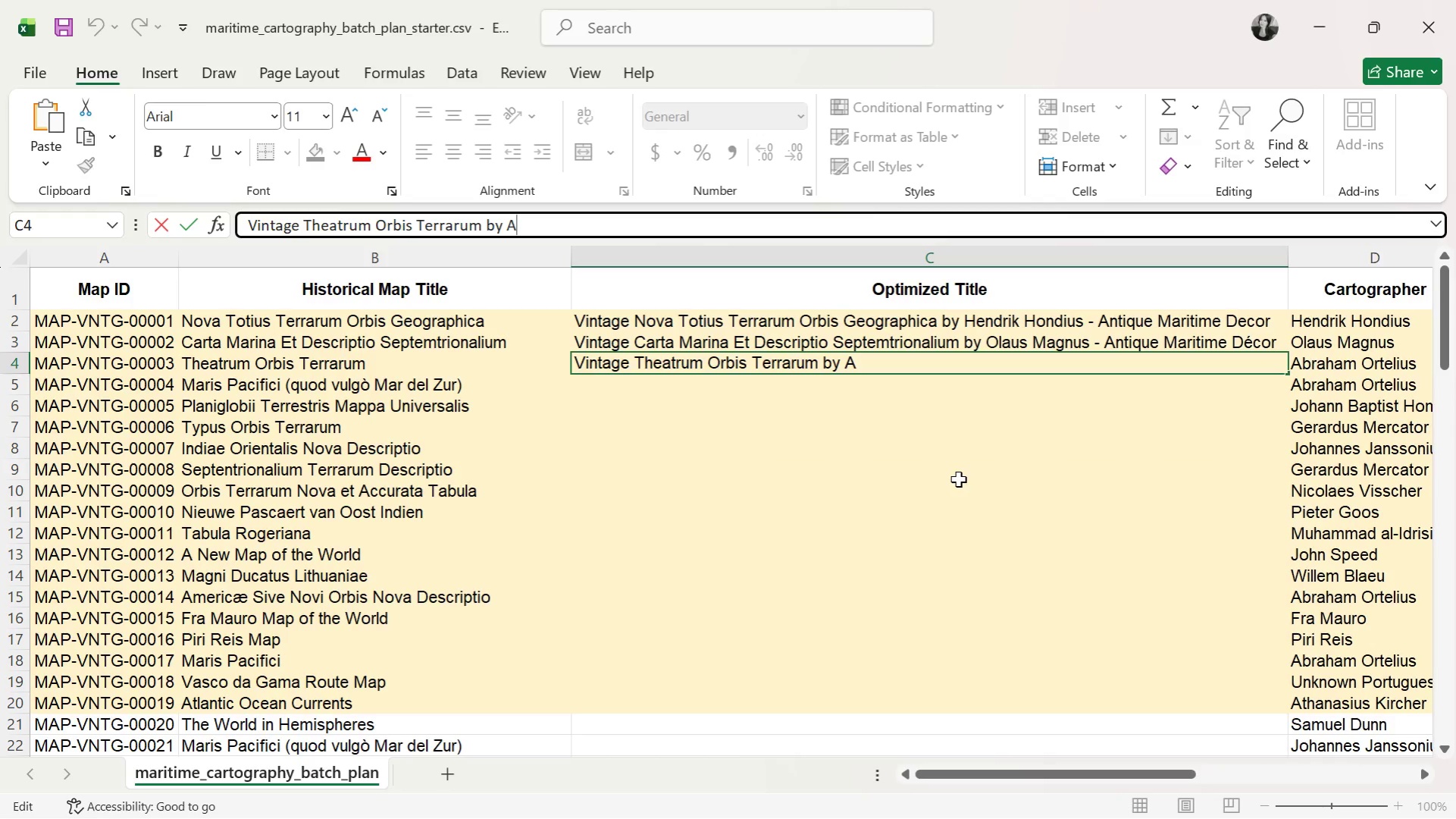 
type(braham Ortelius - Antique Maritime Decor)
 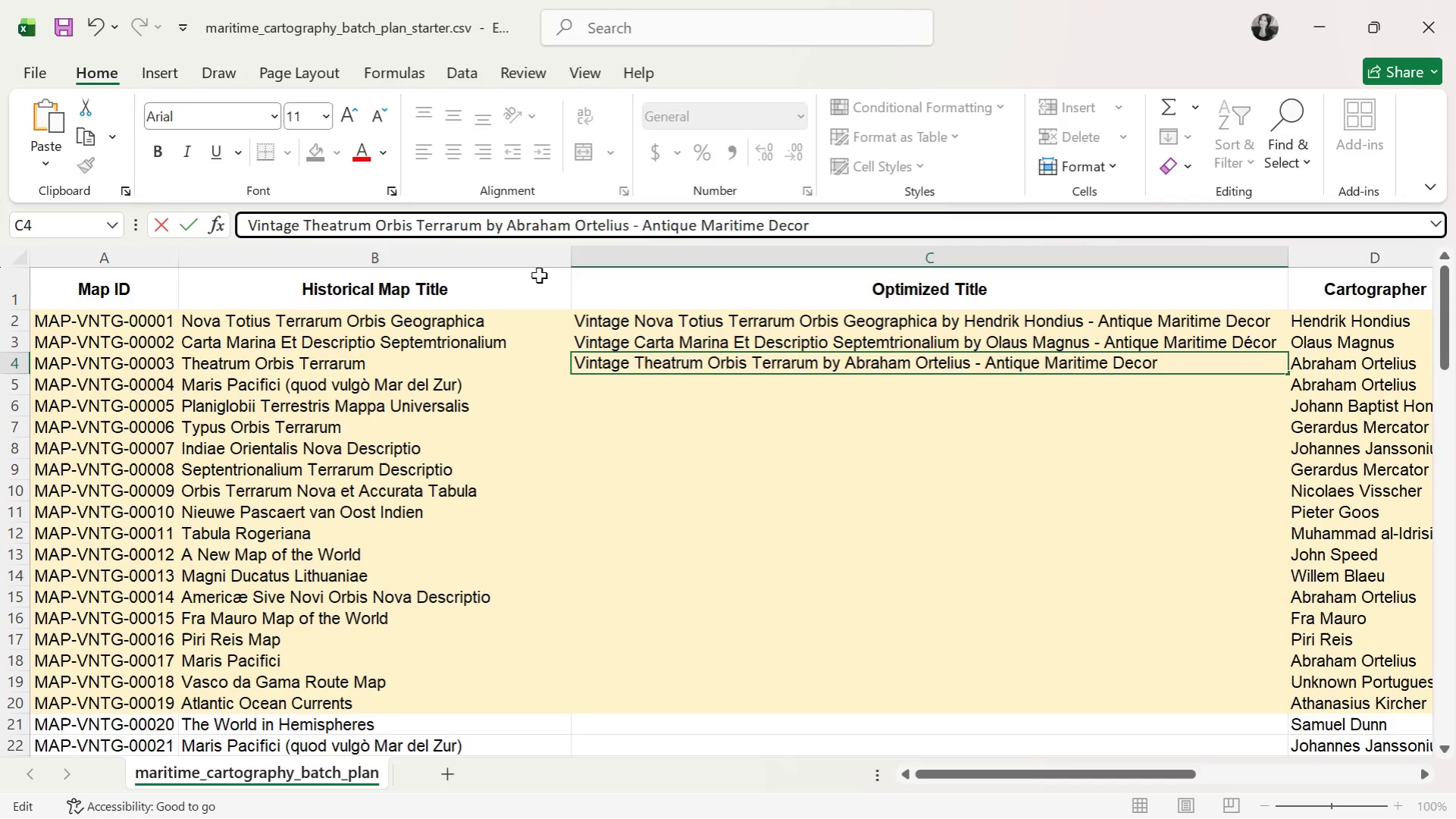 
left_click([674, 387])
 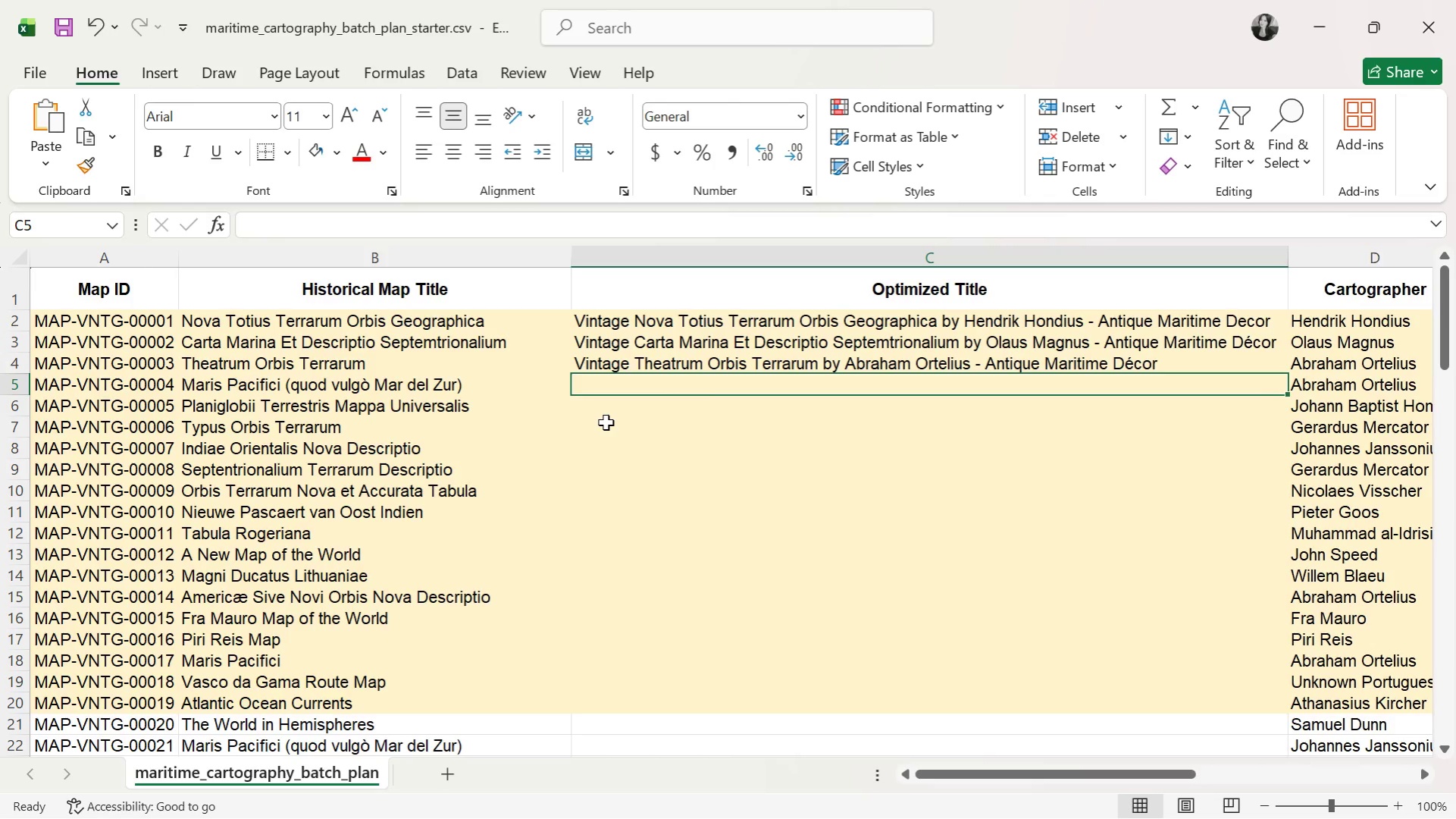 
wait(34.92)
 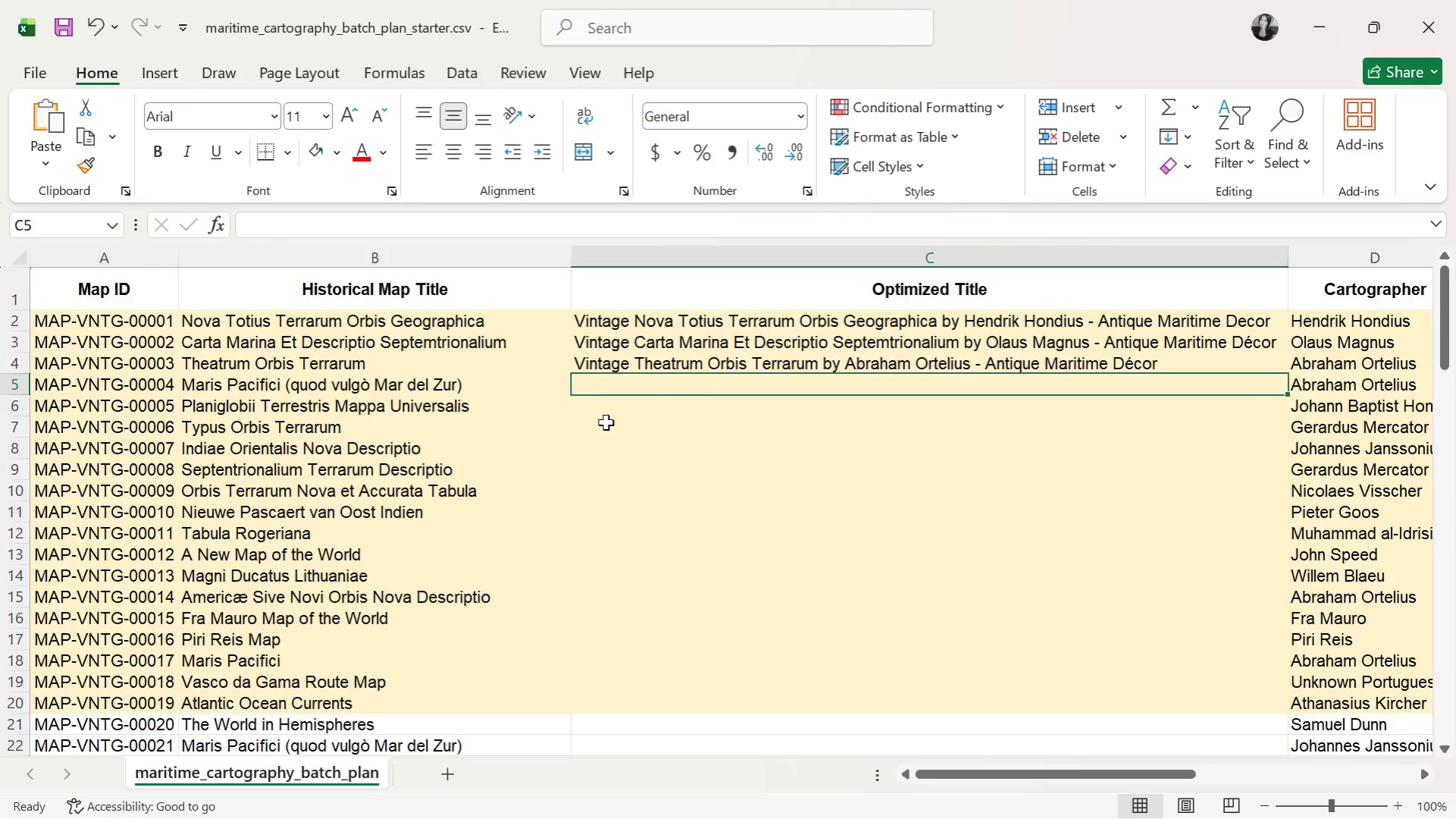 
type(Vintage )
 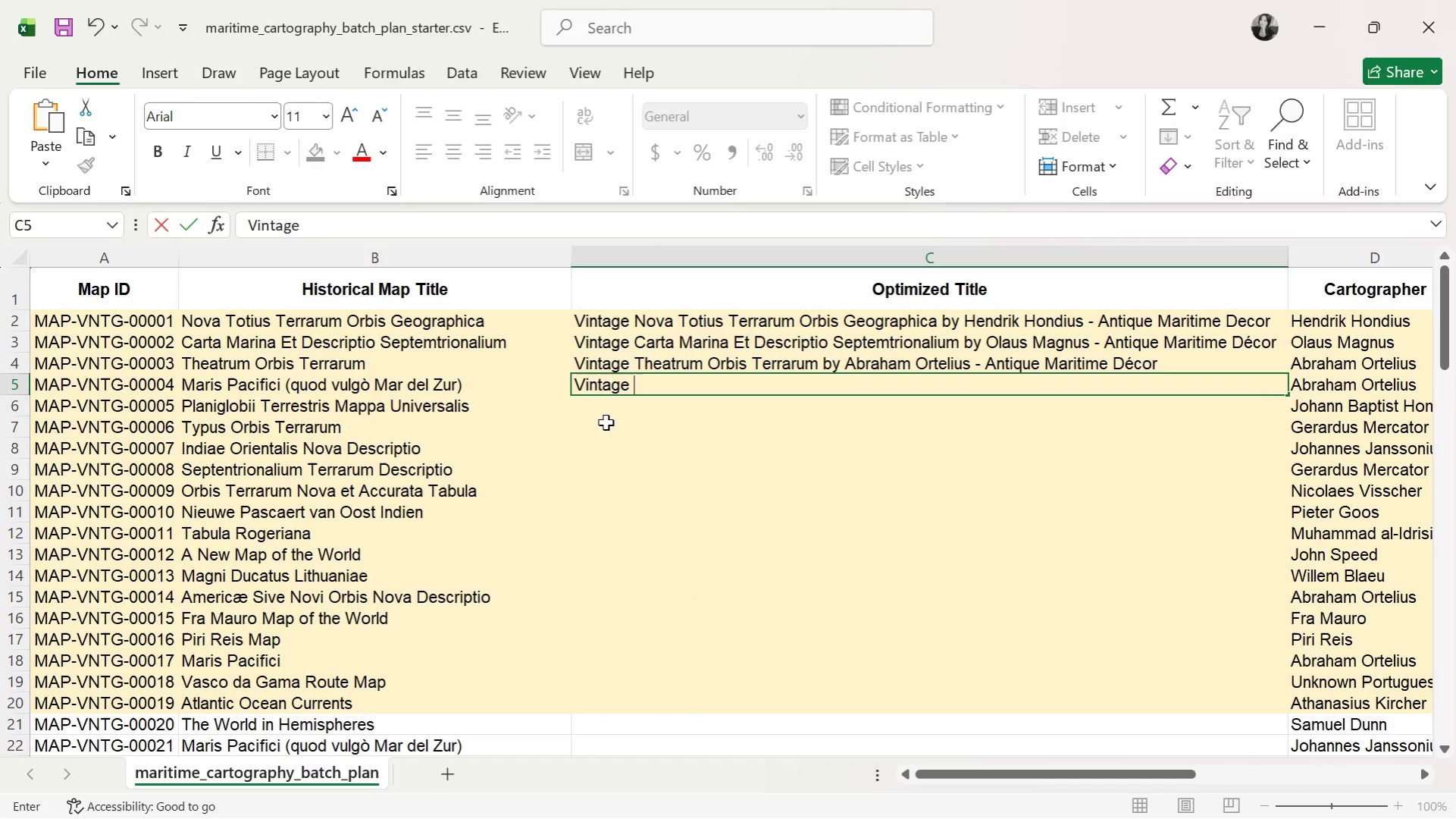 
type(Maris Pacifici (quoad)
key(Backspace)
key(Backspace)
type(d vulg)
 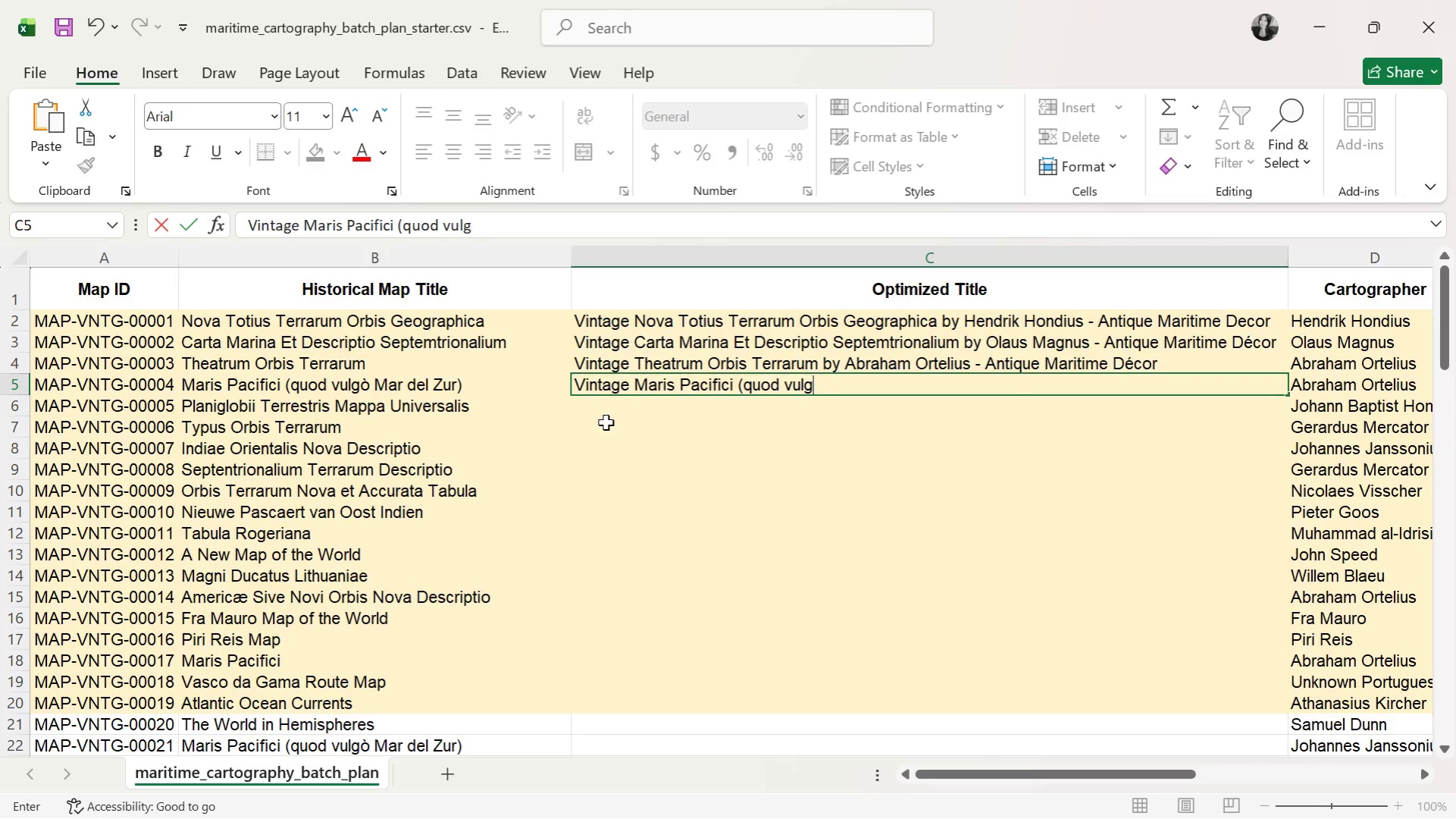 
wait(5.19)
 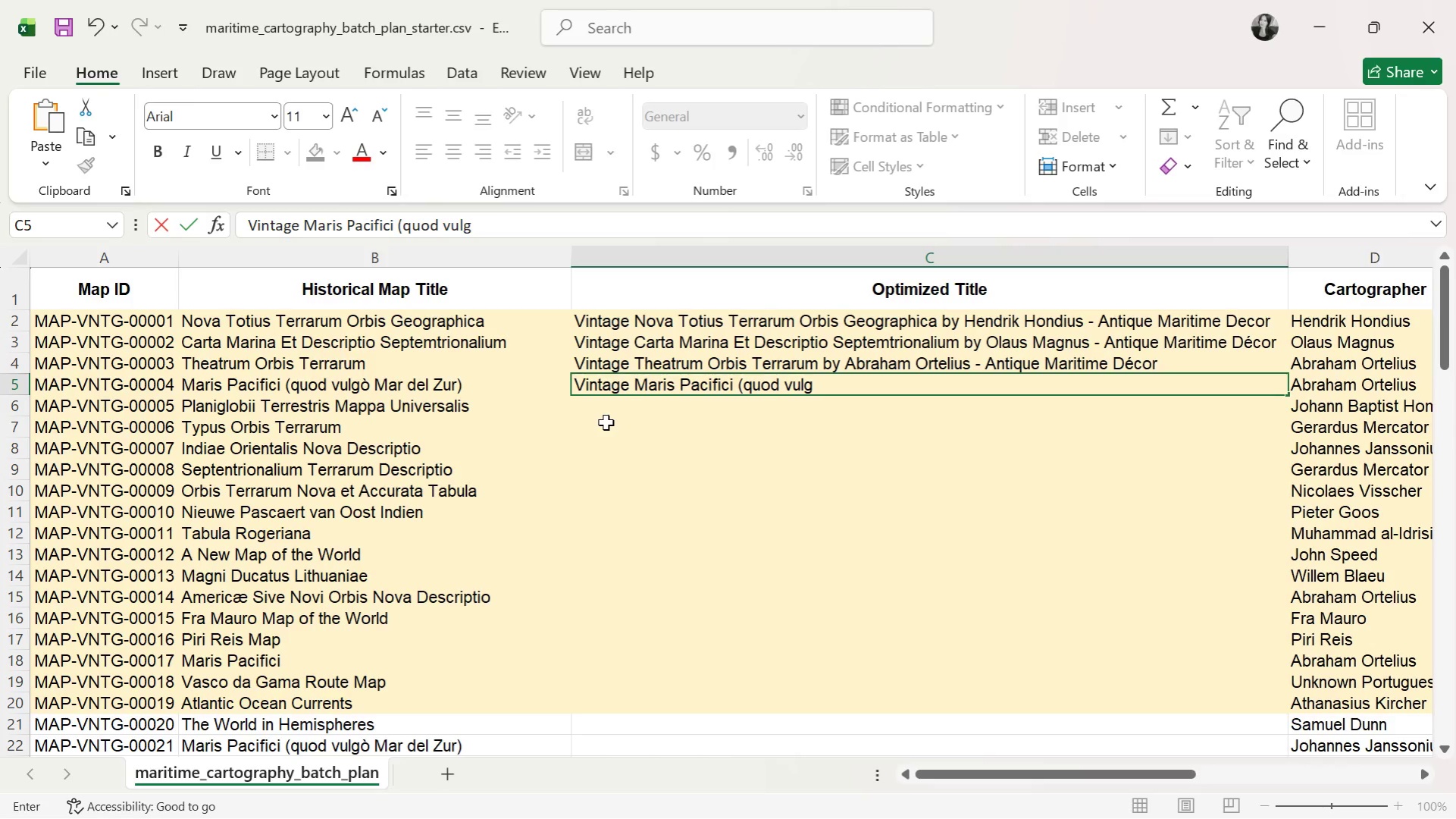 
key(Shift+ShiftLeft)
 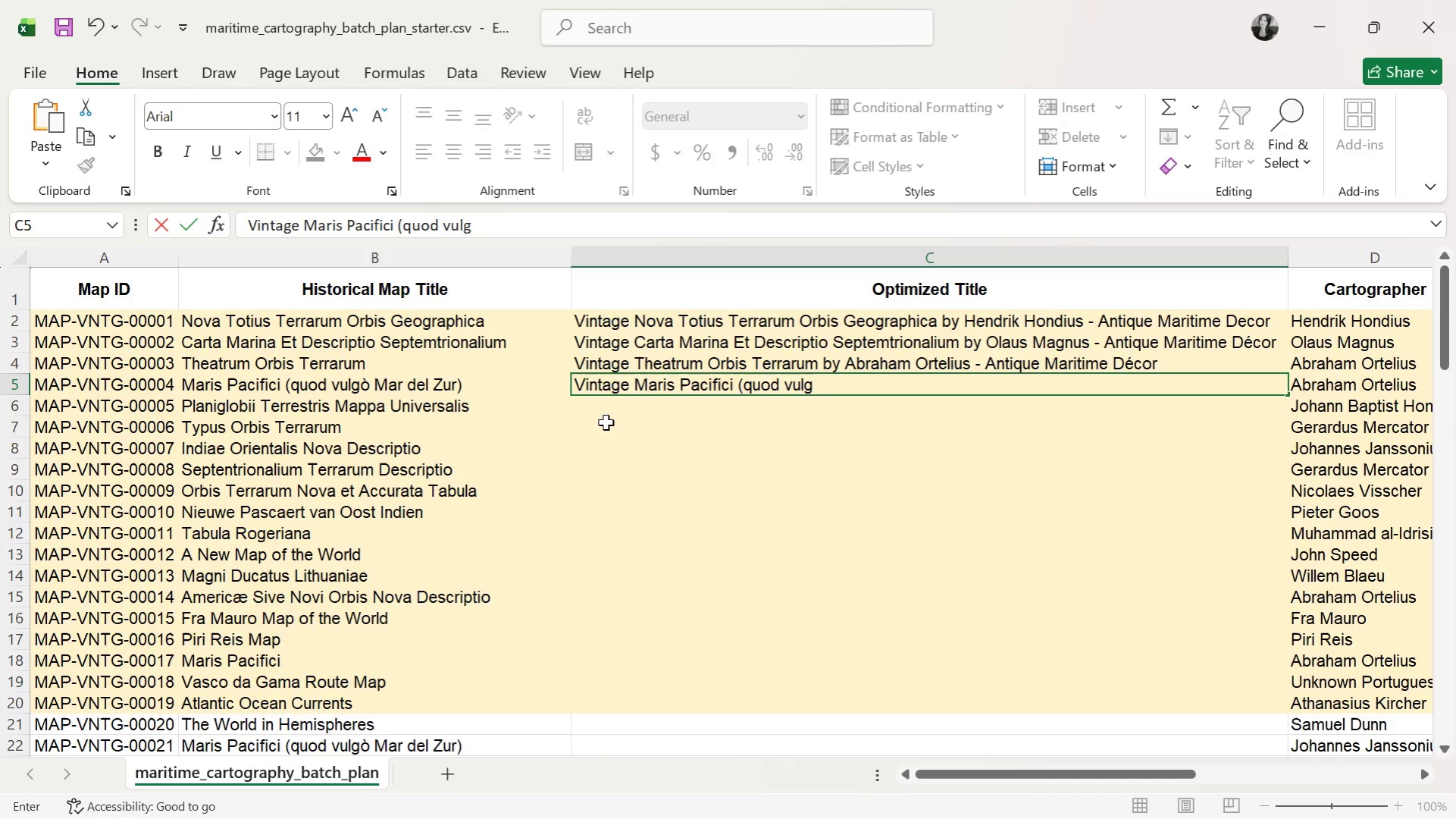 
key(Shift+A)
 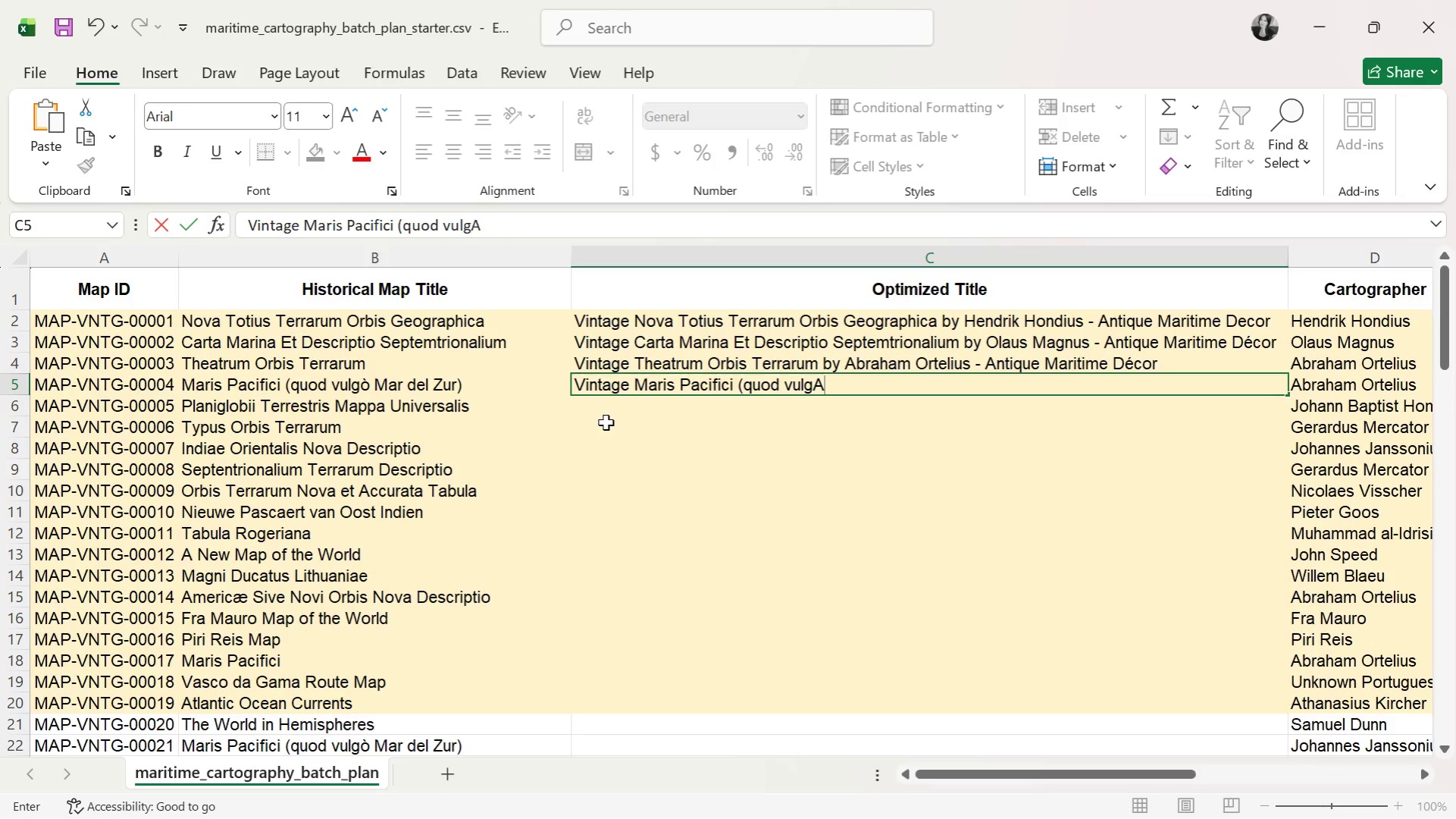 
key(Backspace)
 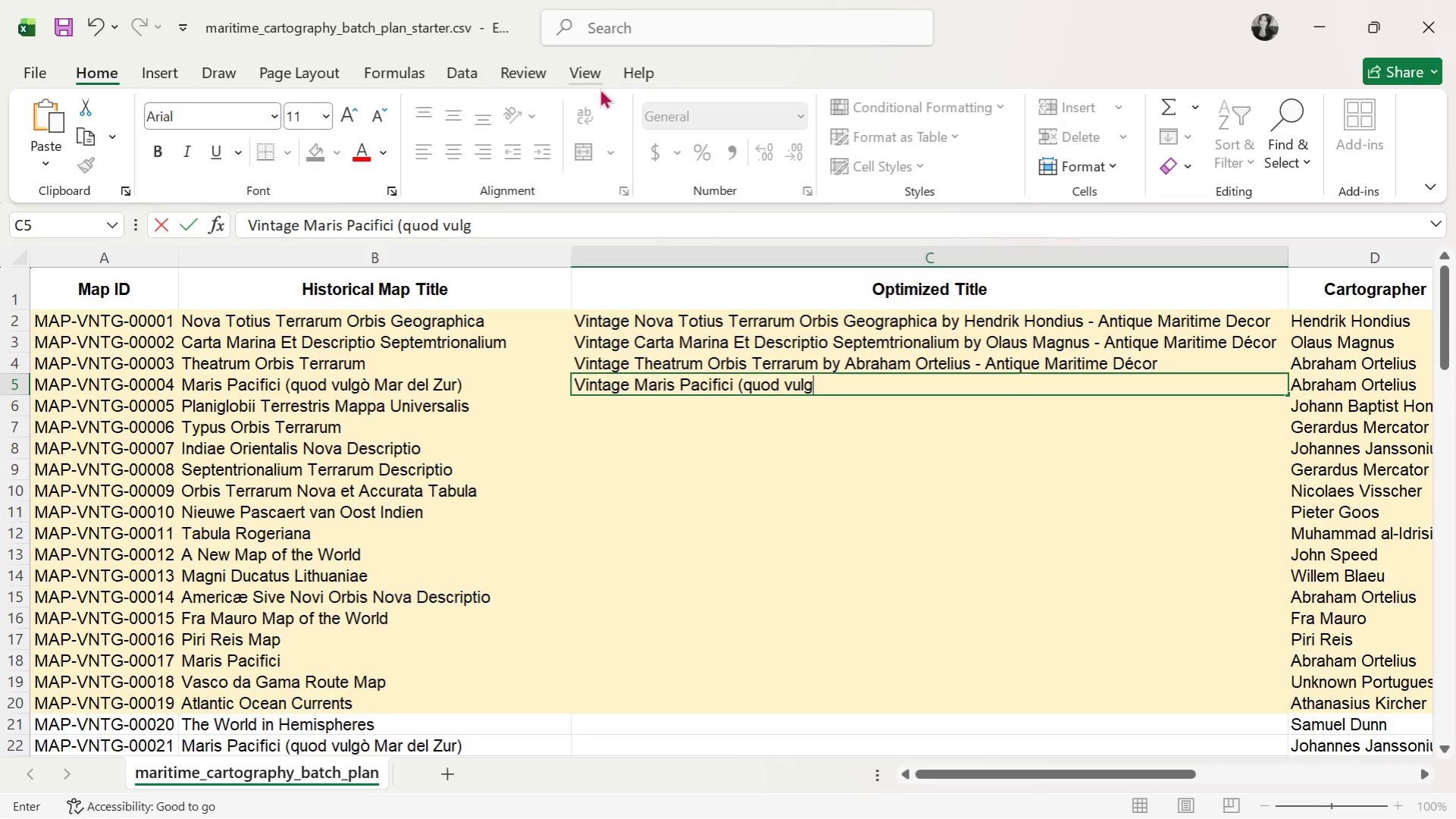 
key(Shift+ShiftLeft)
 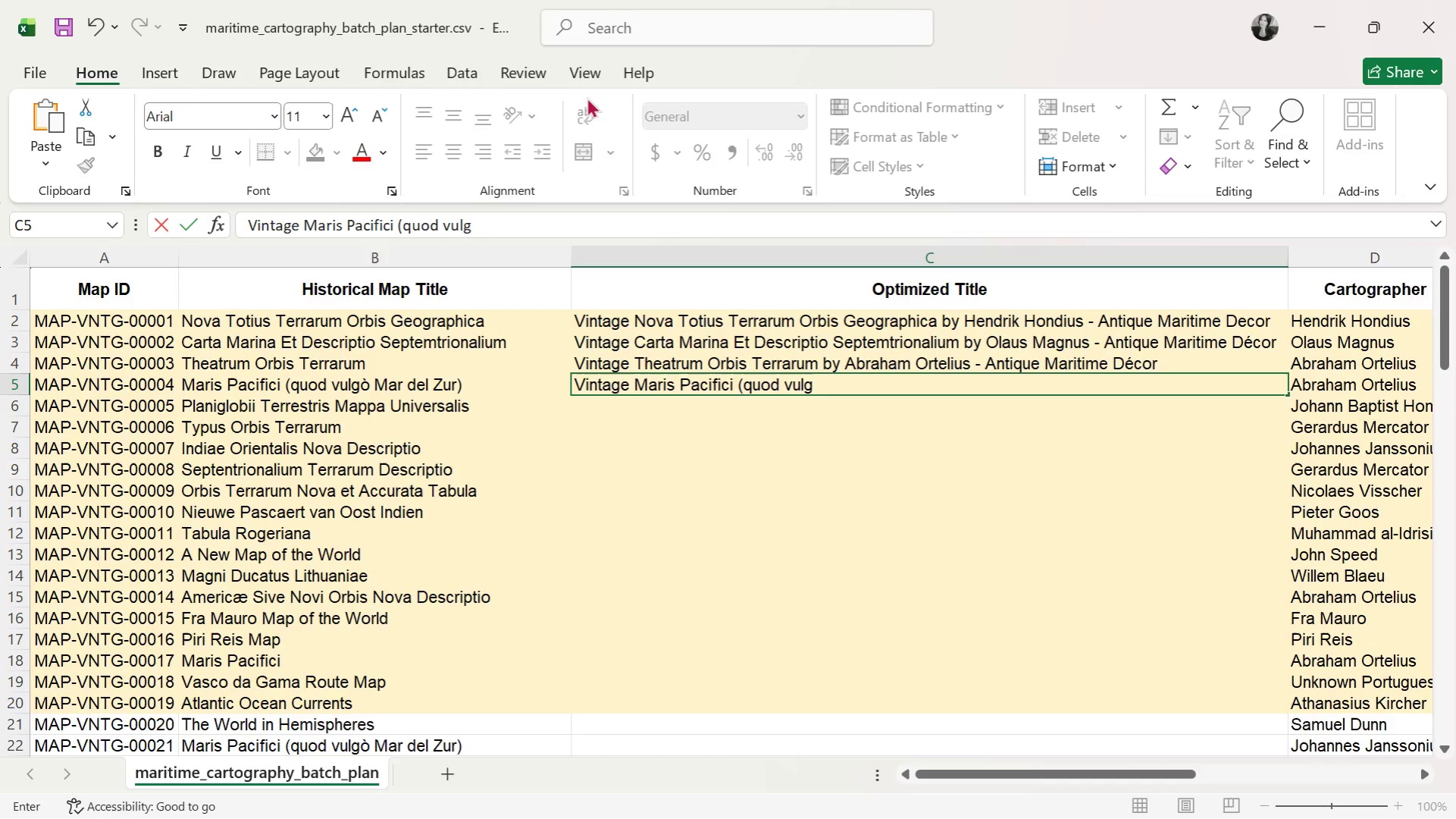 
key(Shift+A)
 